 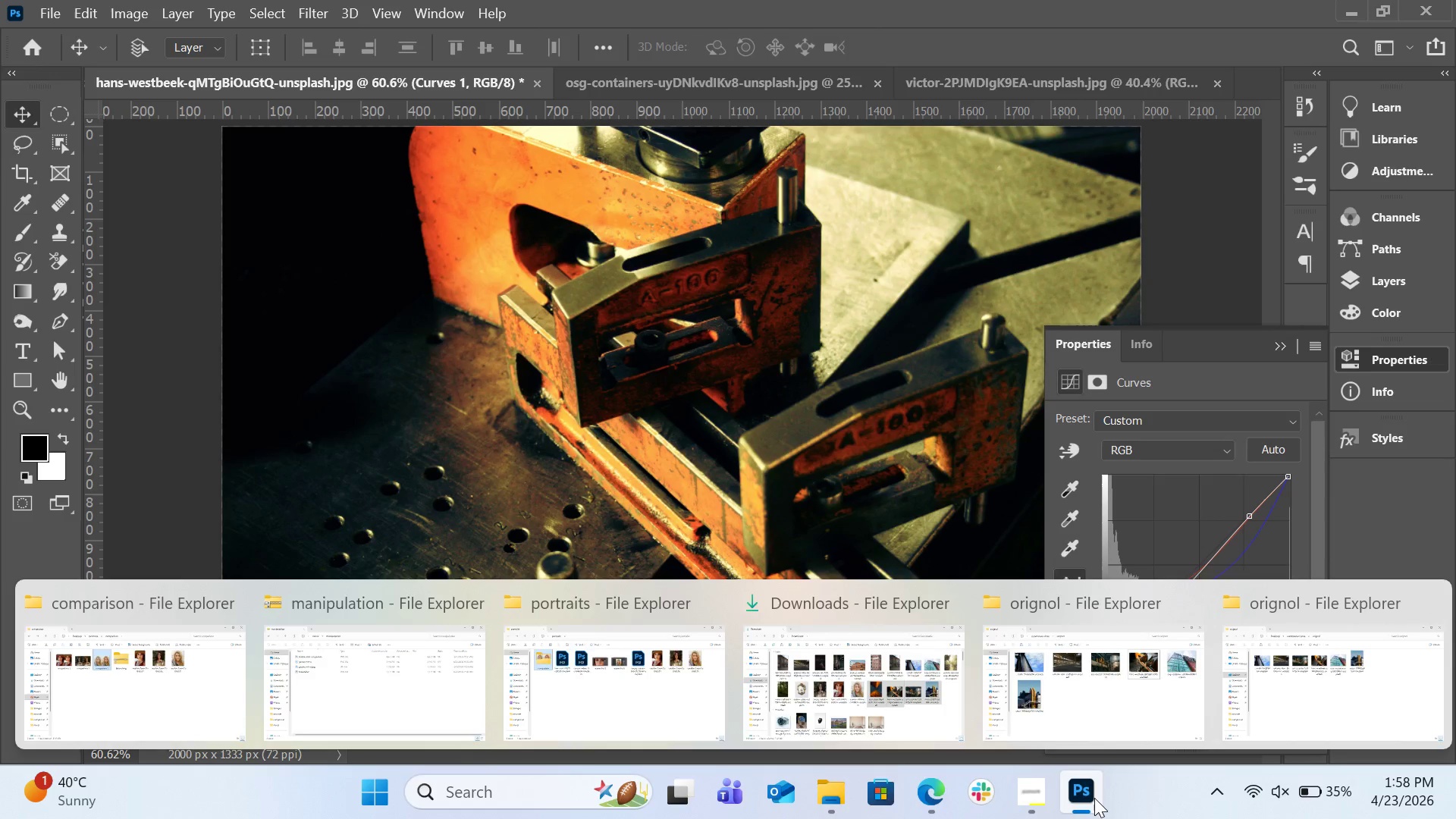 
left_click([1077, 798])
 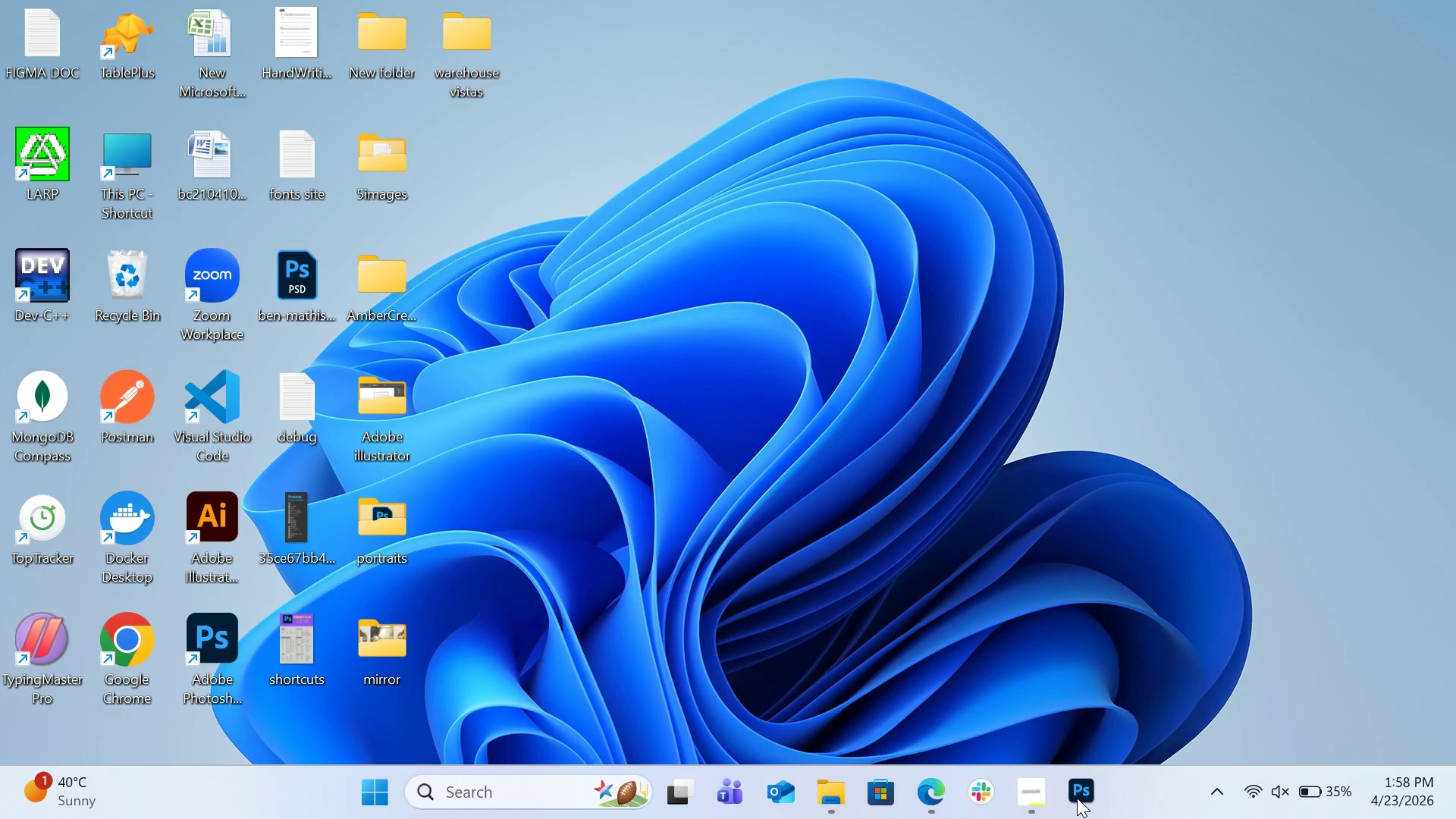 
left_click([1077, 798])
 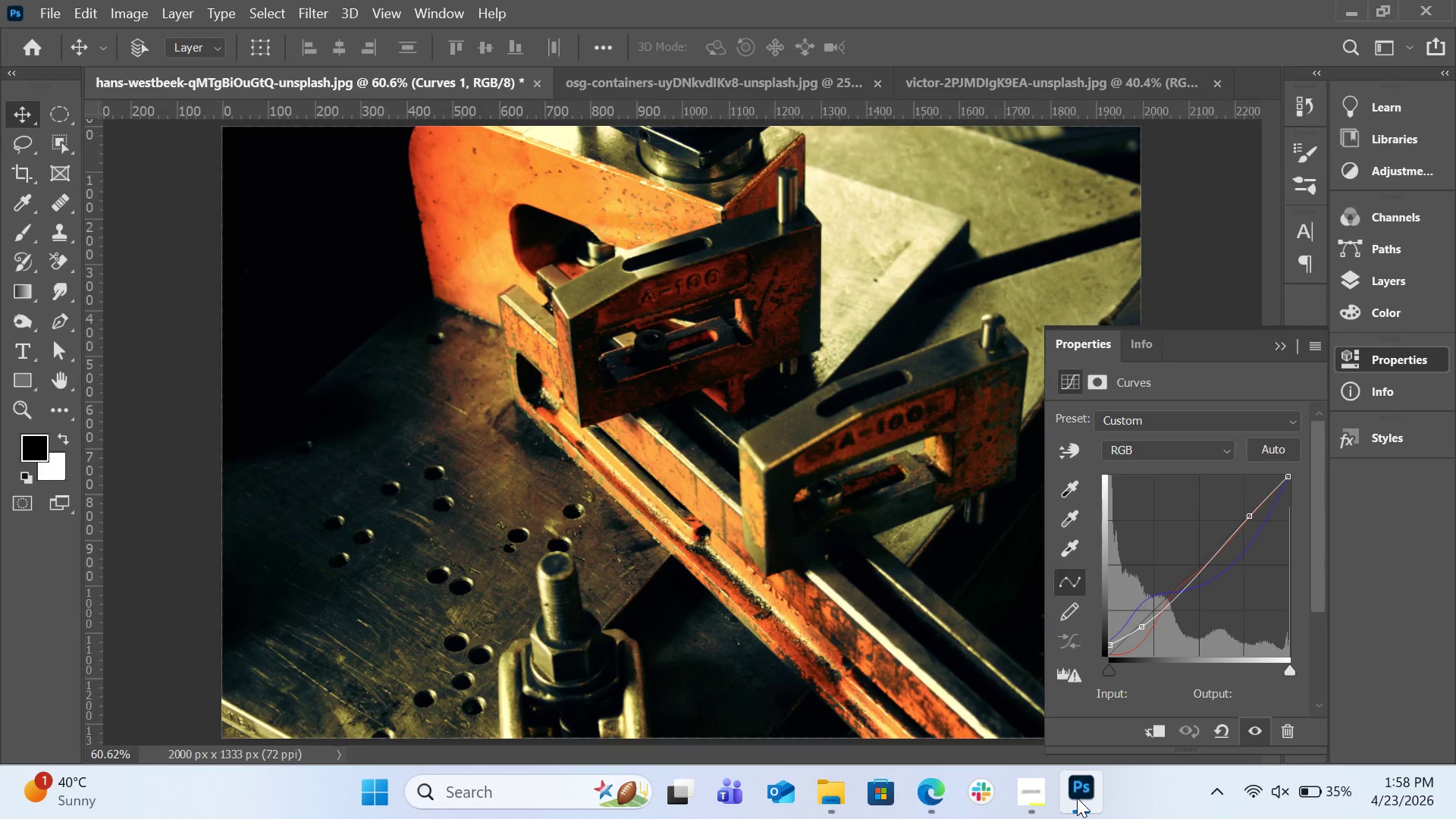 
left_click([1077, 798])
 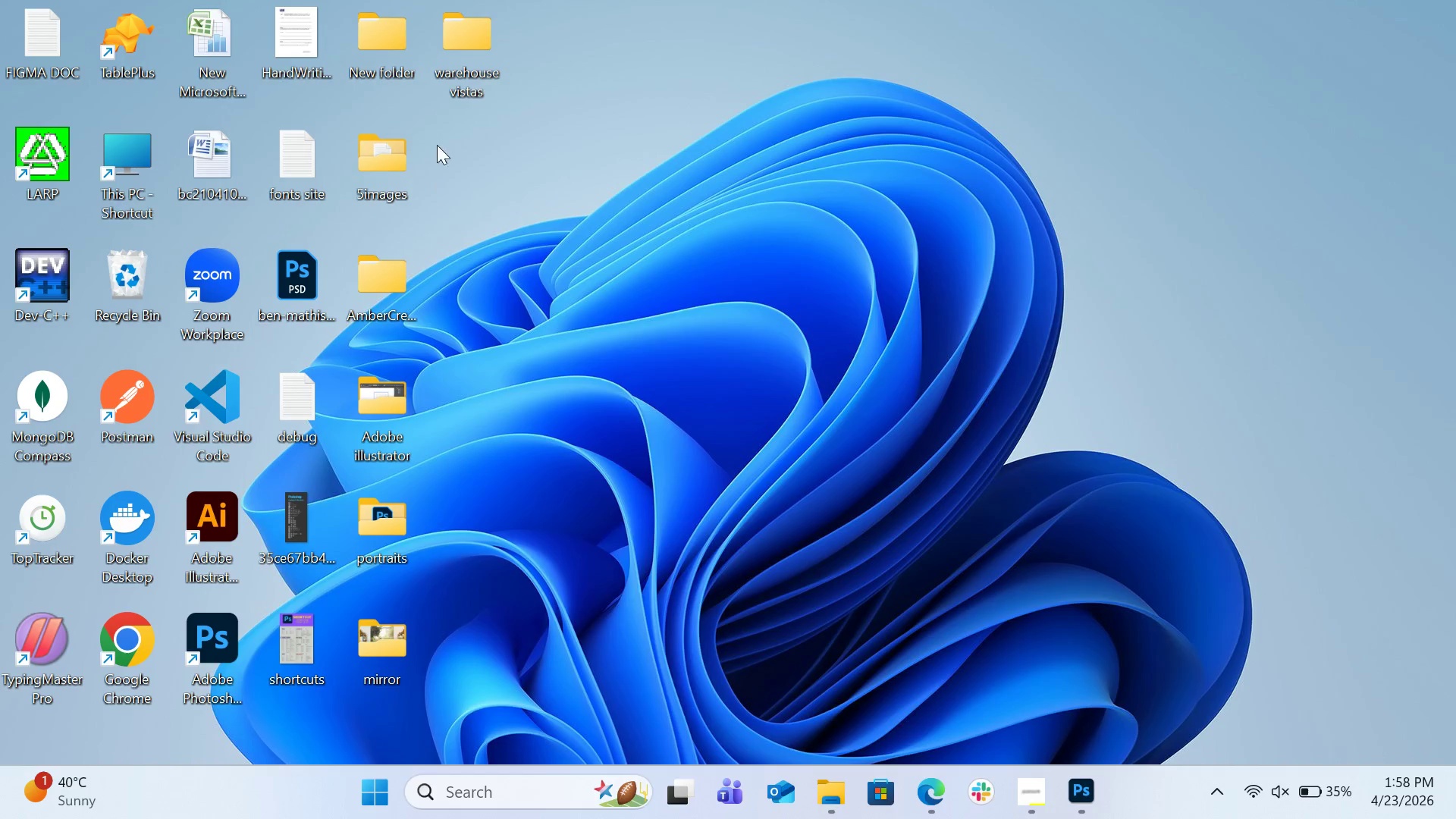 
double_click([447, 79])
 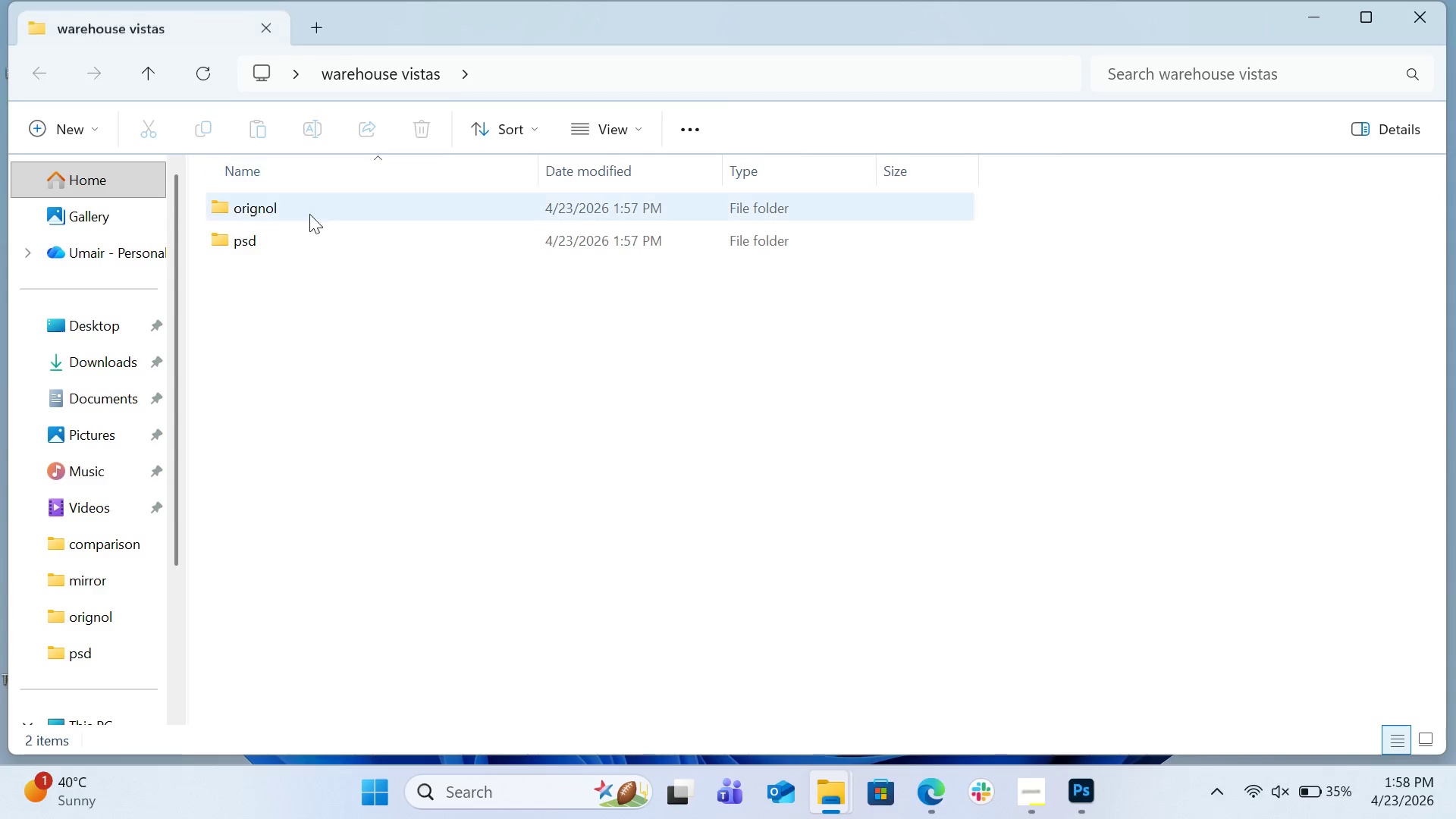 
double_click([288, 239])
 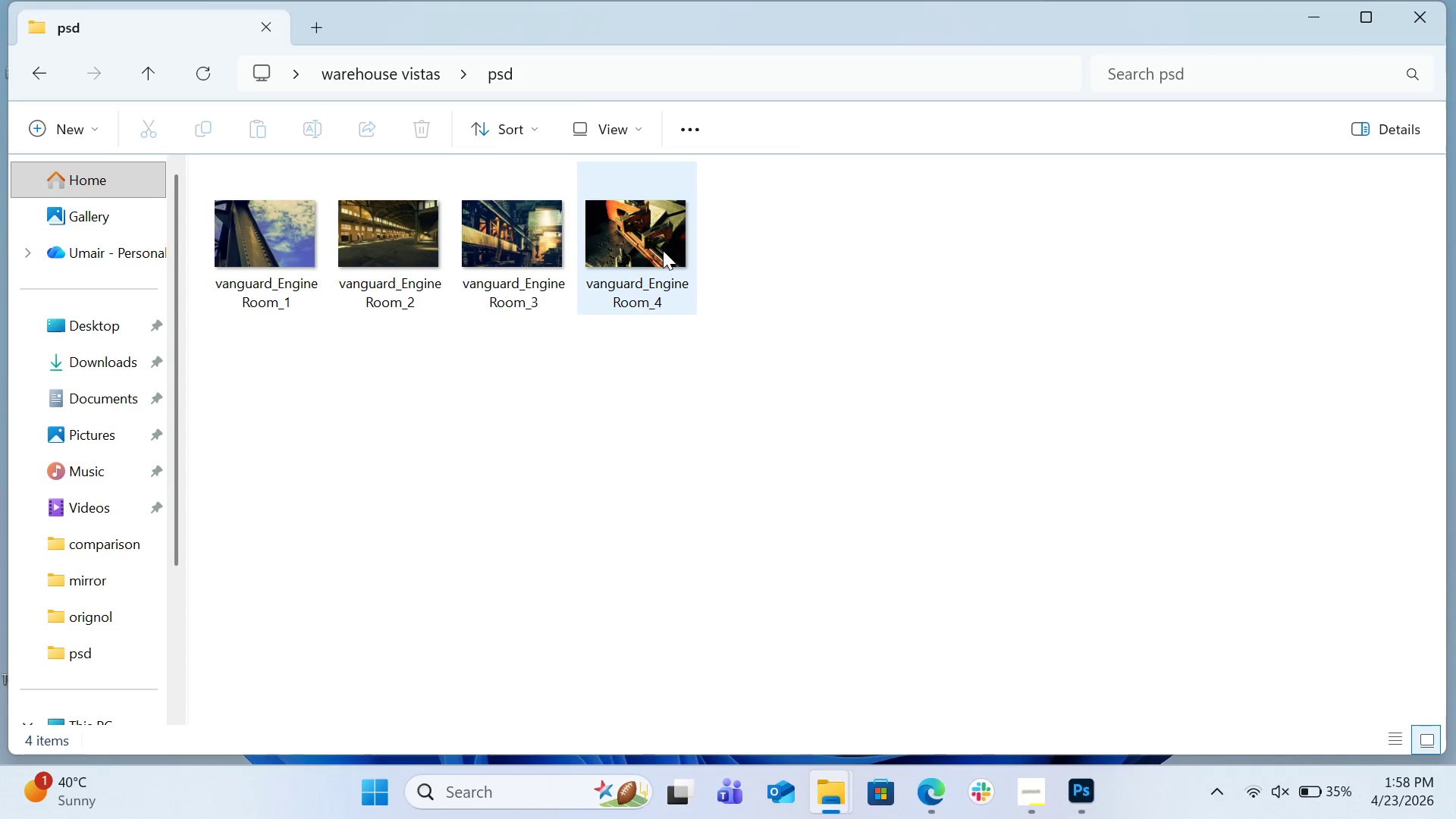 
wait(12.5)
 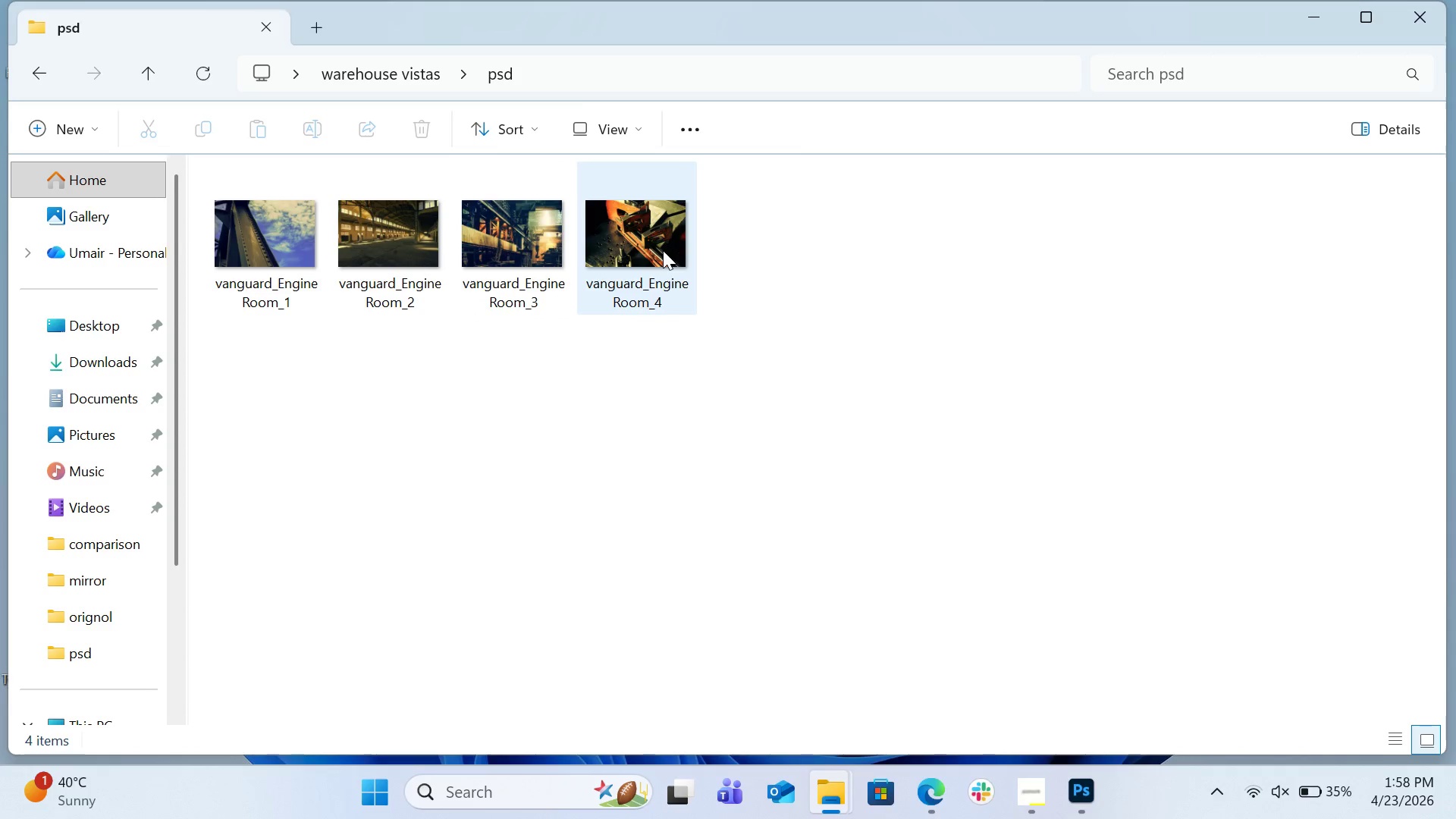 
left_click([50, 72])
 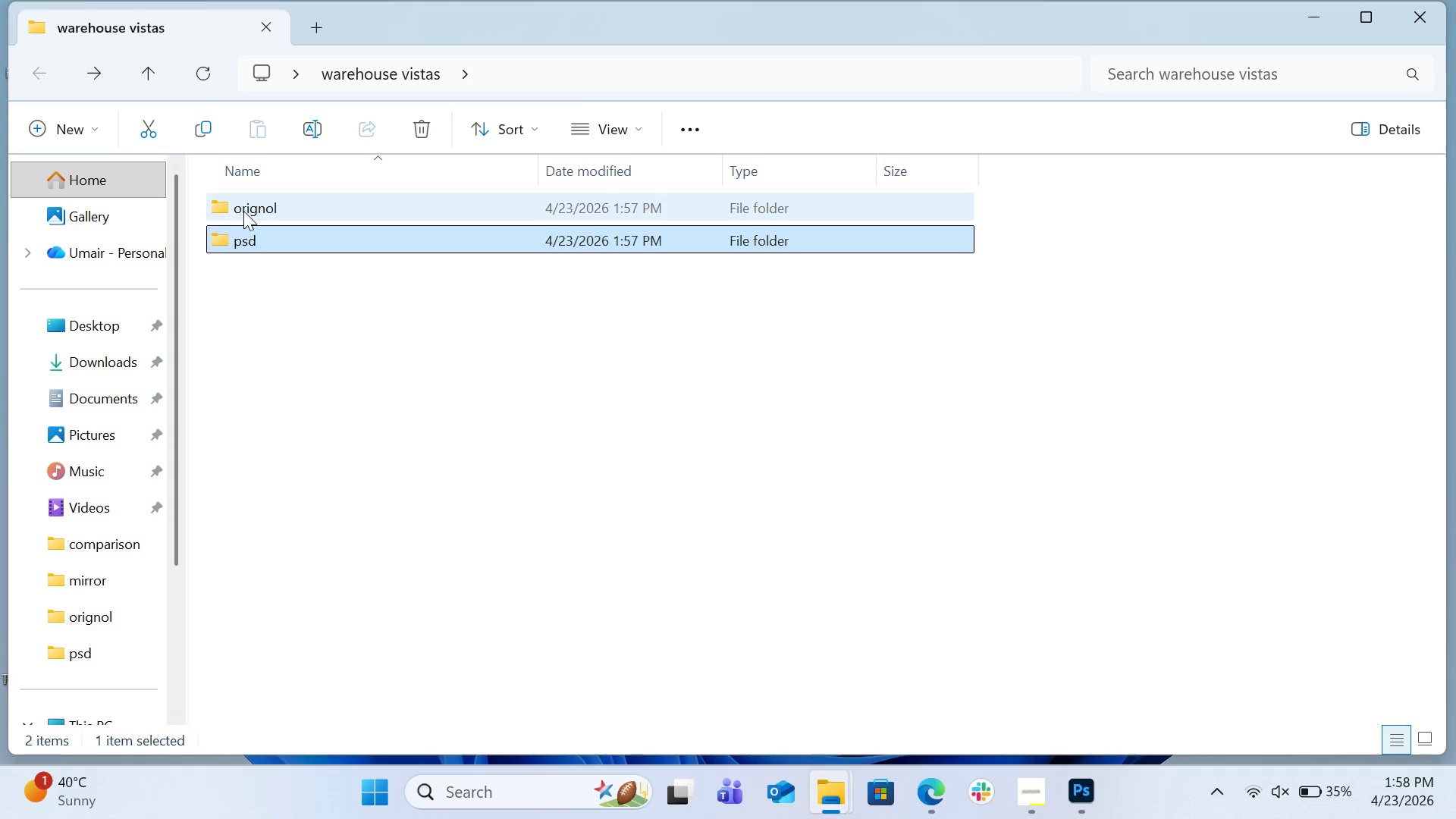 
double_click([243, 211])
 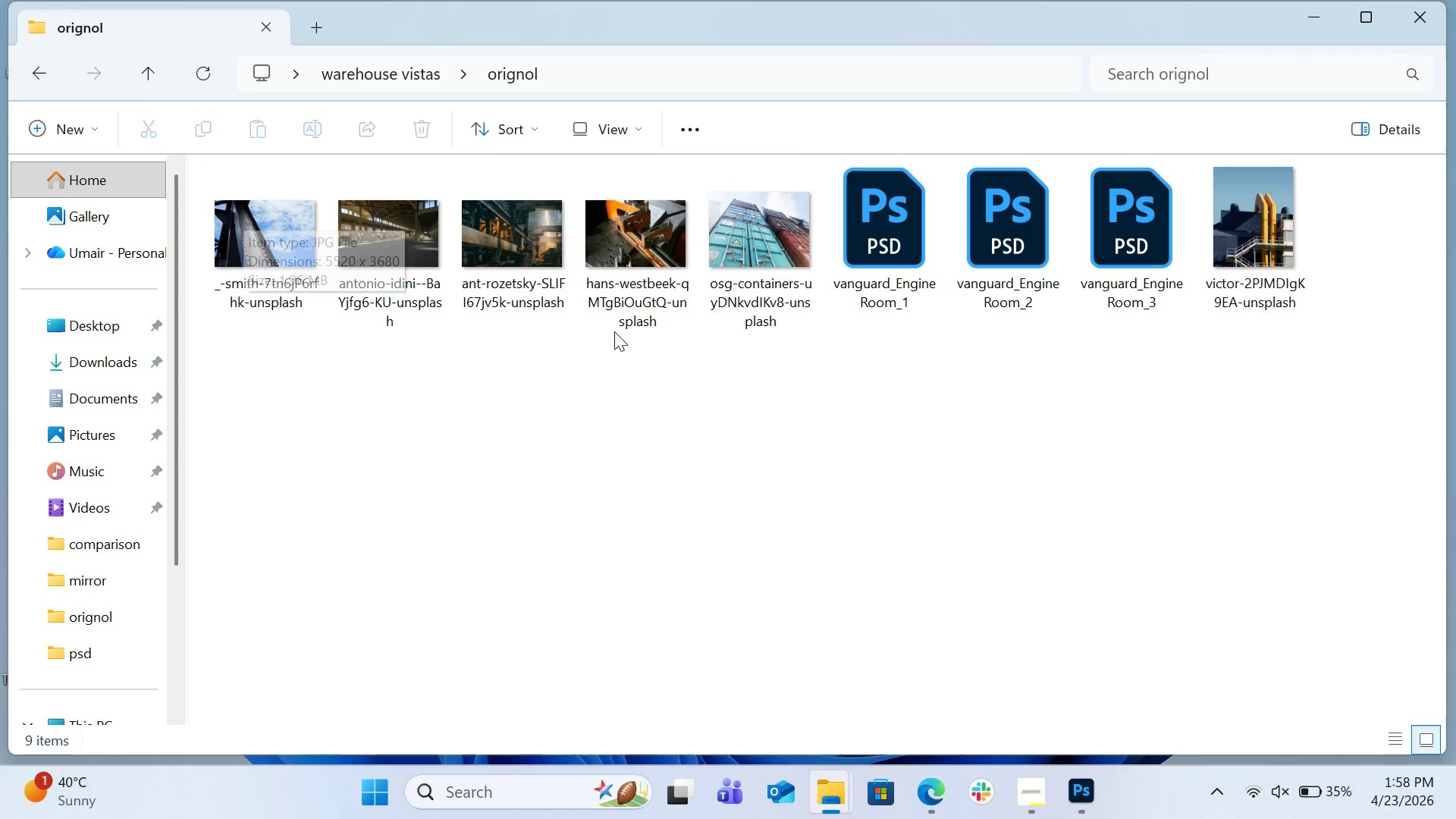 
mouse_move([895, 278])
 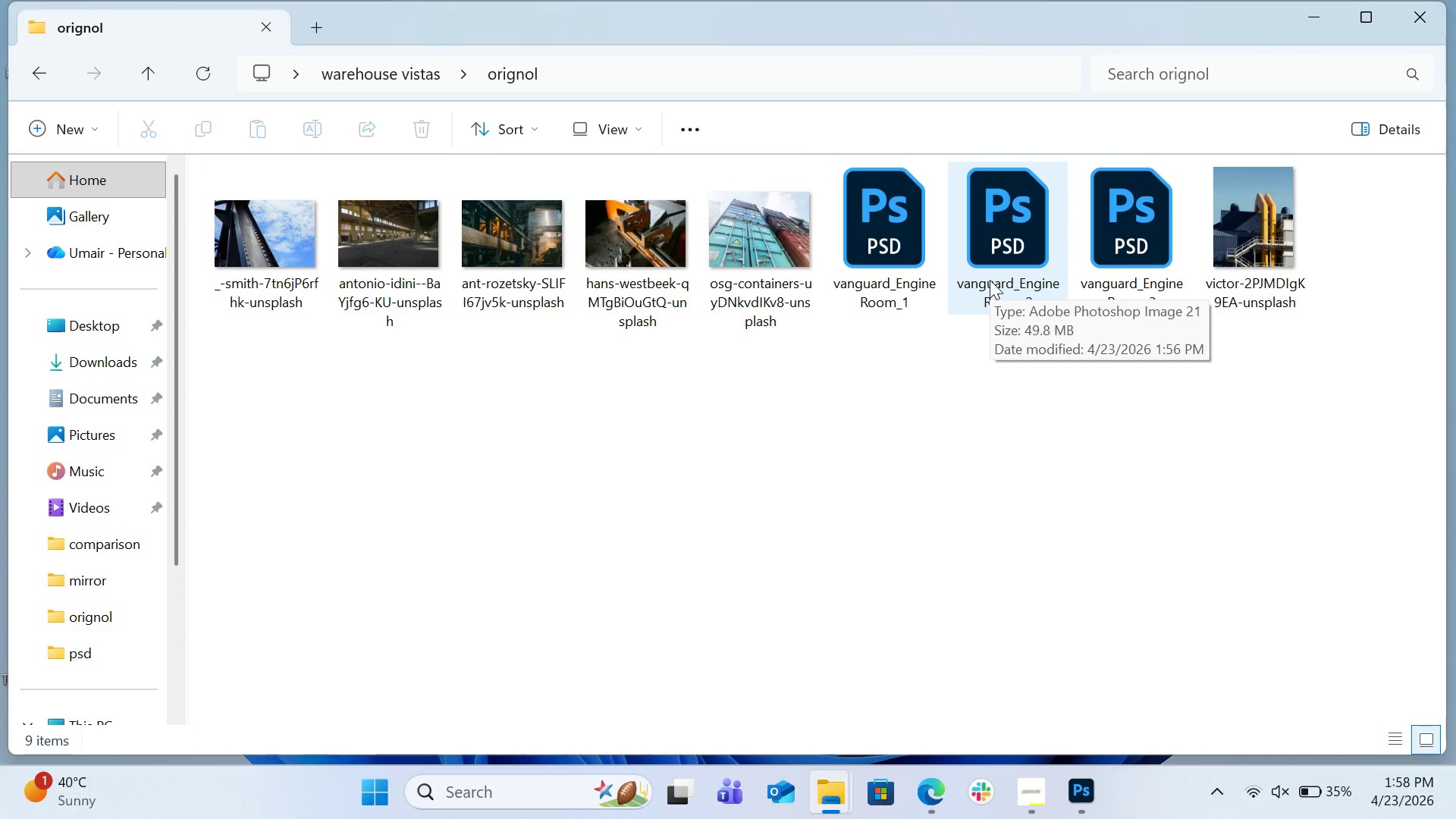 
mouse_move([926, 300])
 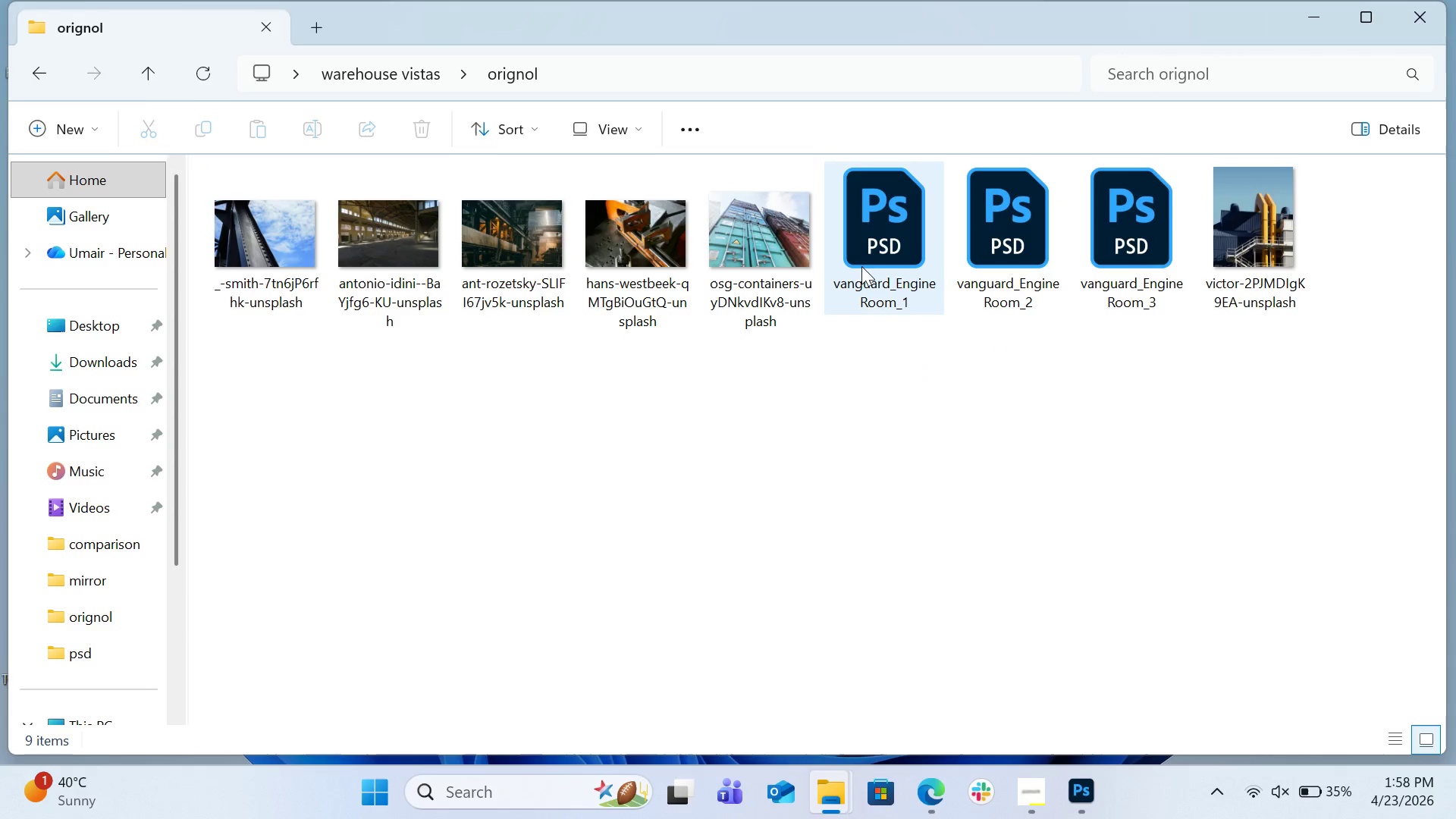 
mouse_move([879, 262])
 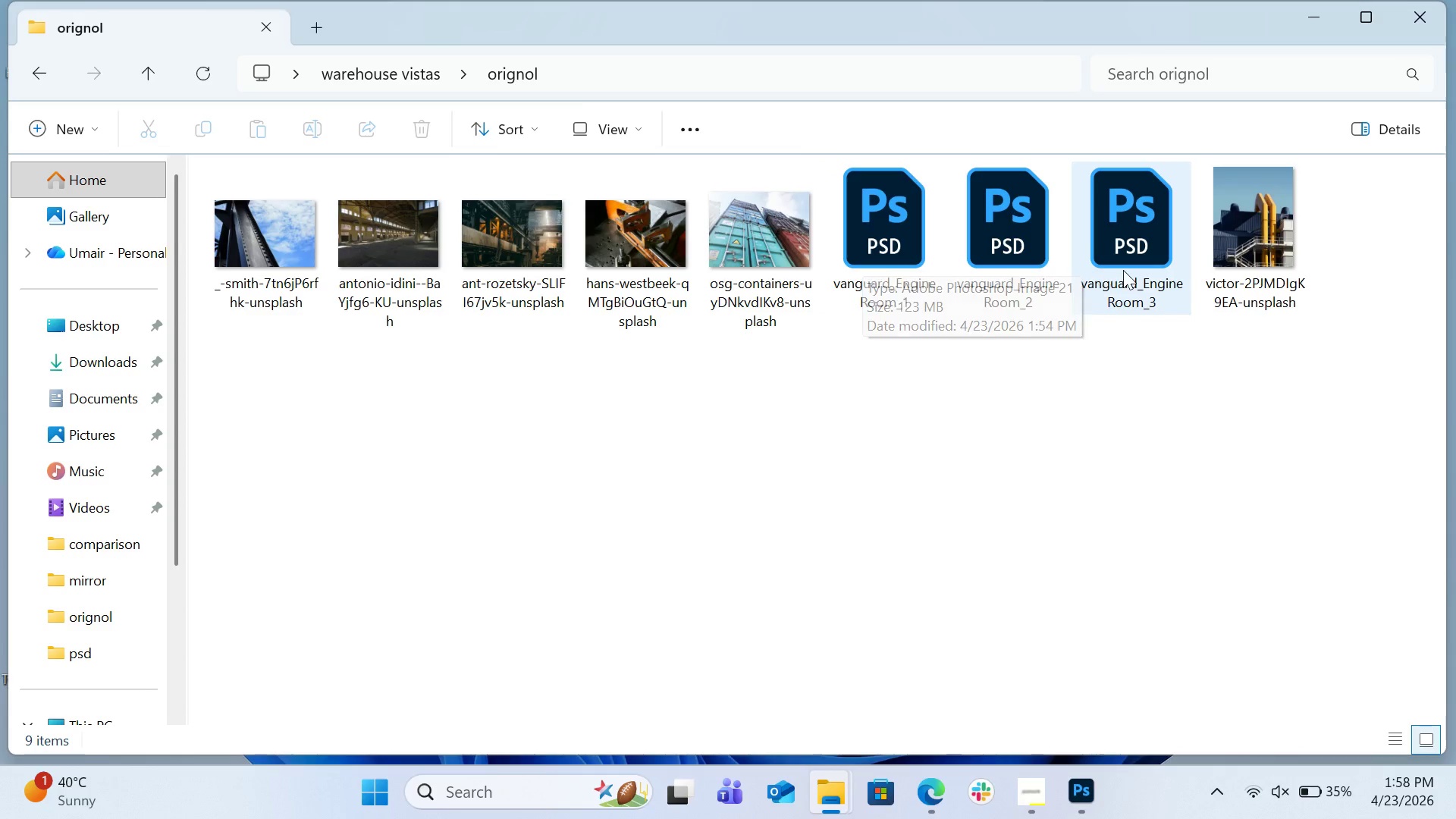 
mouse_move([1100, 269])
 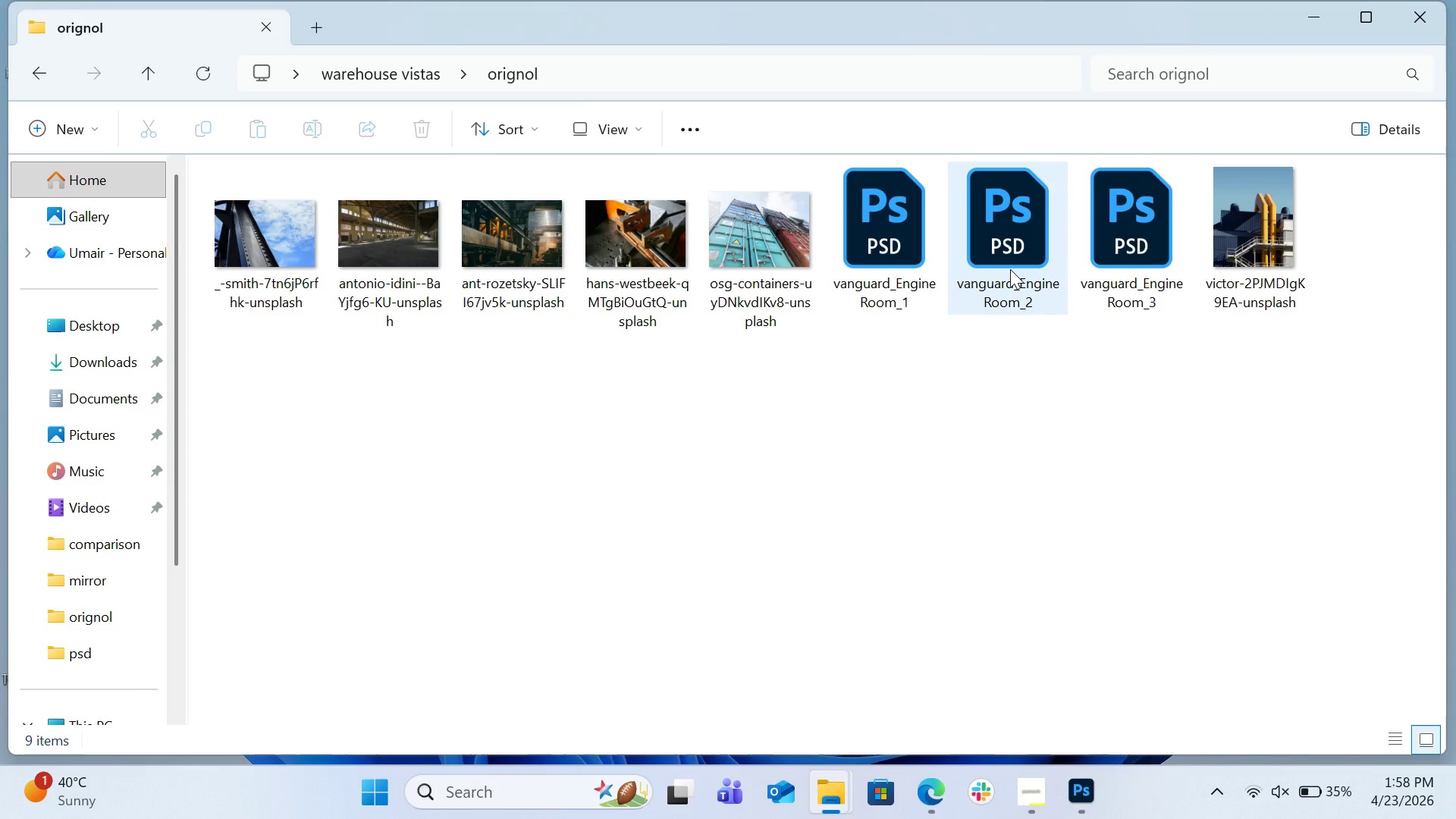 
wait(7.66)
 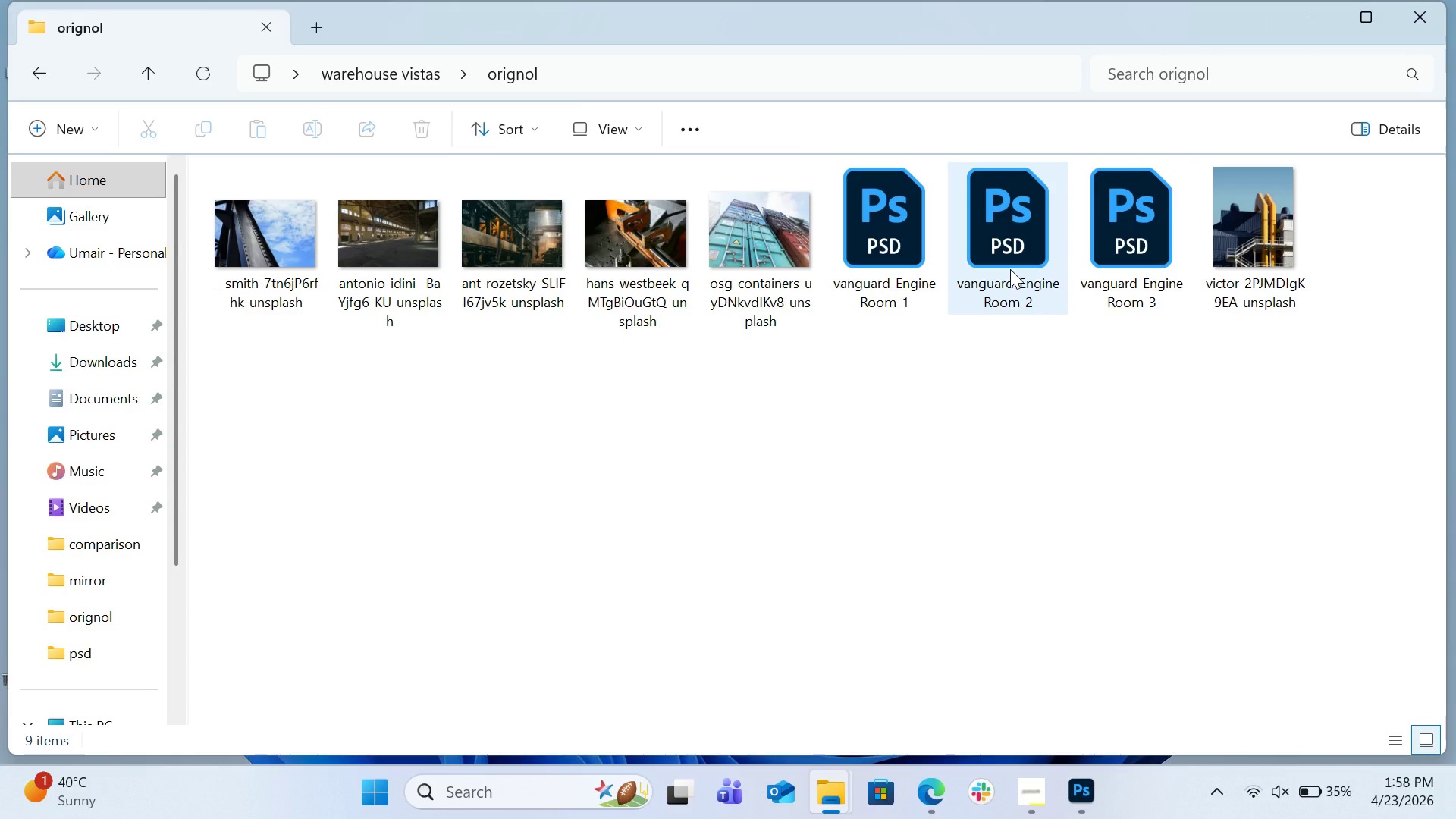 
left_click([1073, 783])
 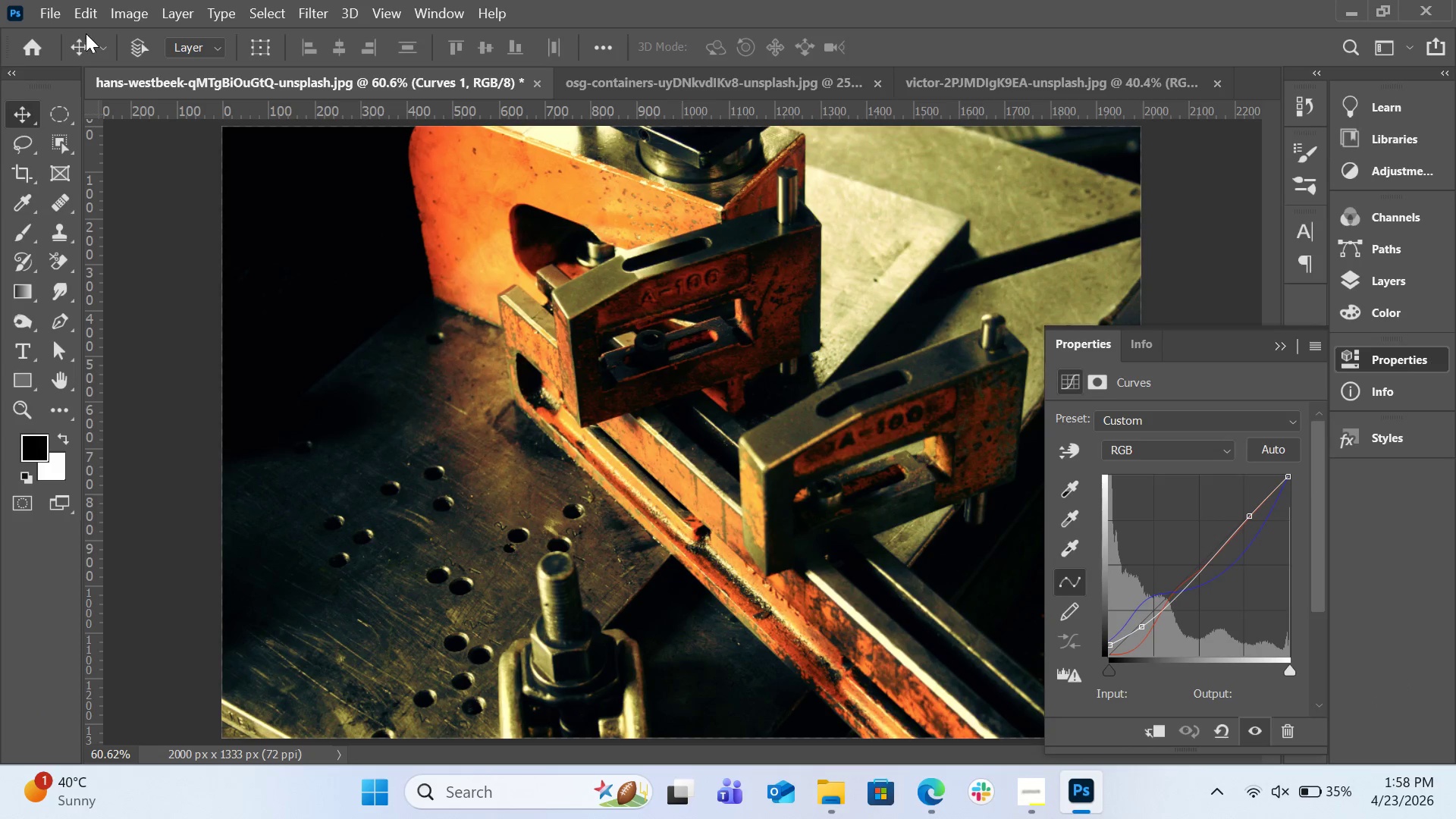 
left_click([58, 22])
 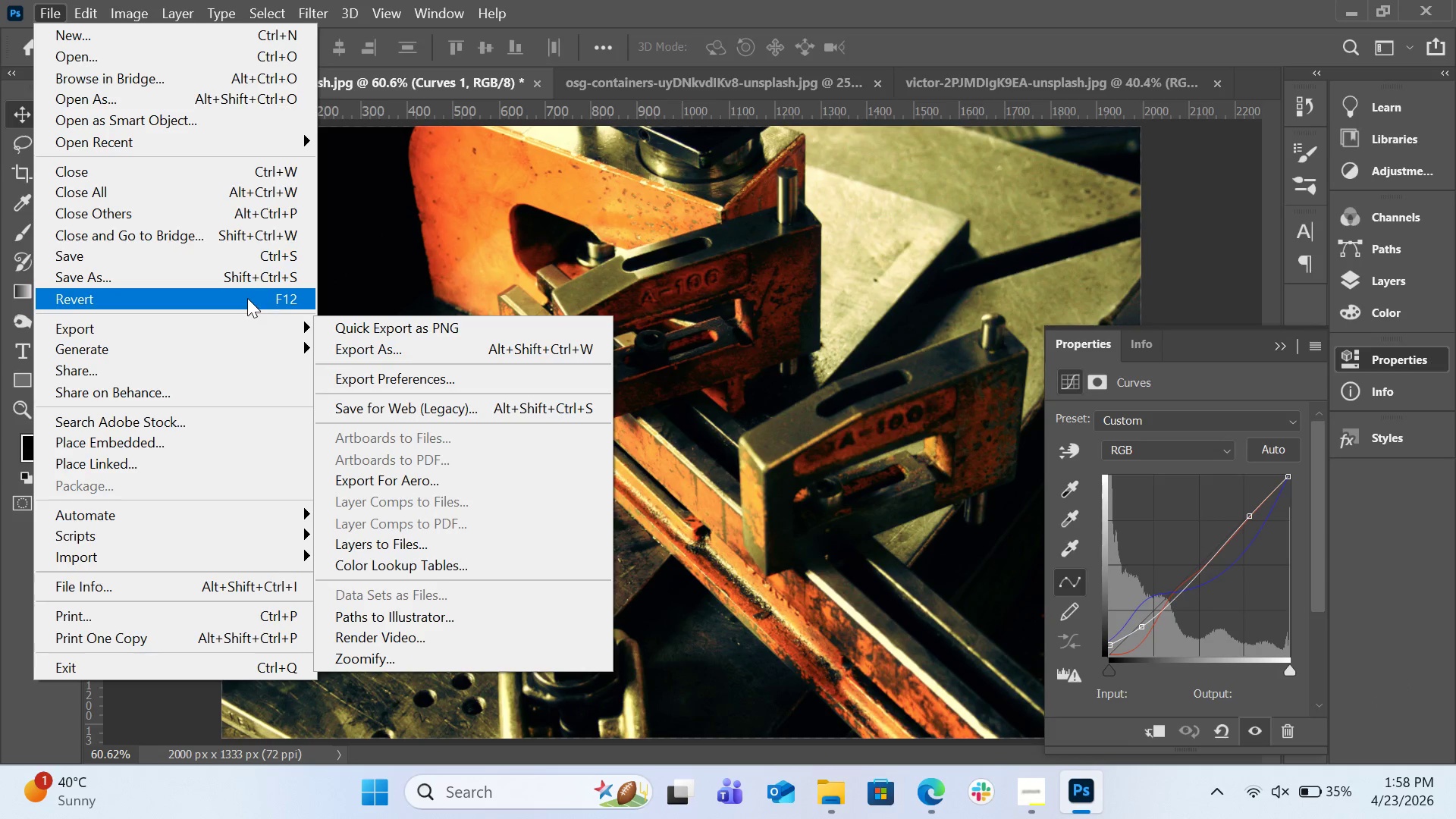 
wait(5.19)
 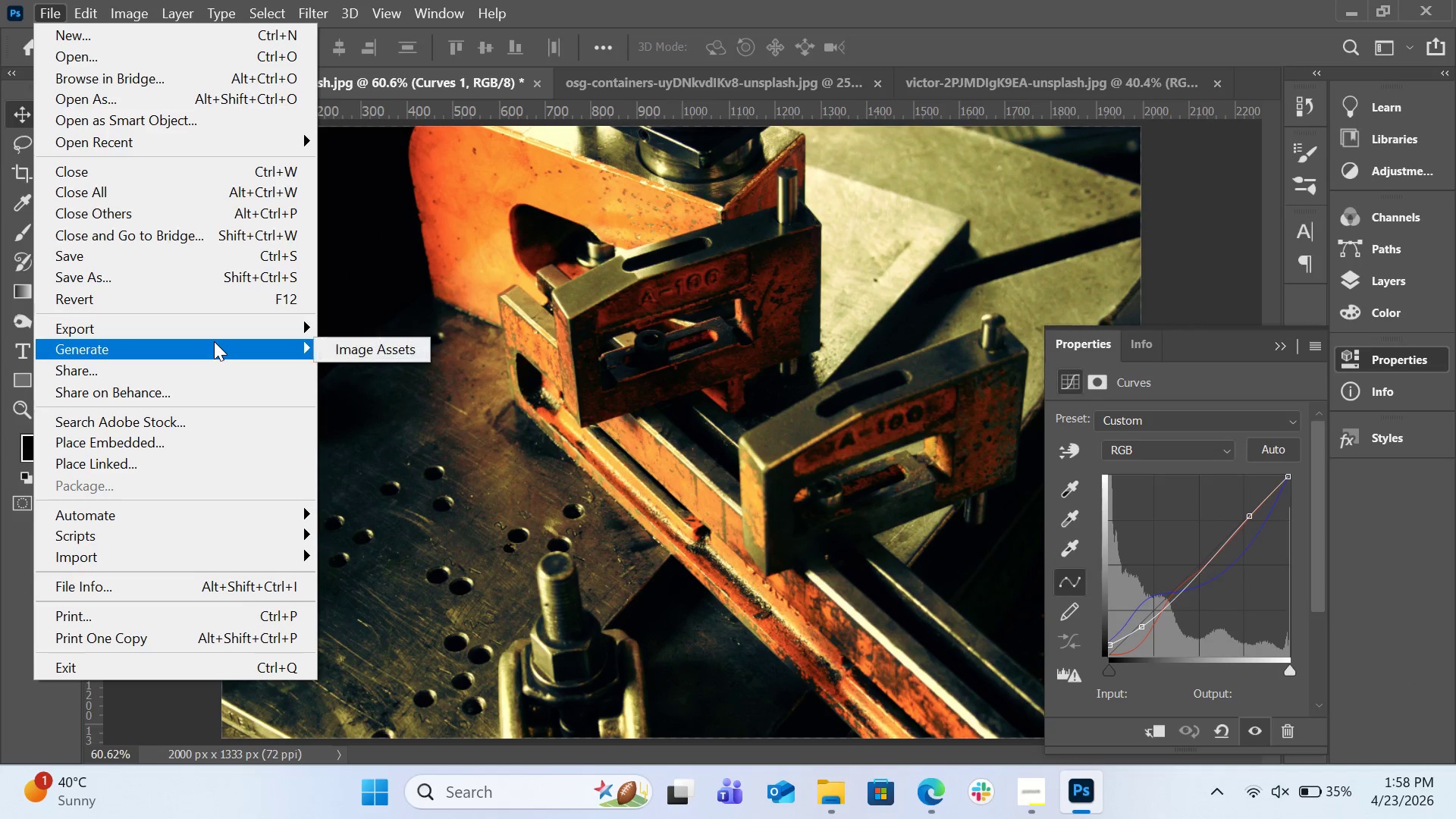 
left_click([247, 285])
 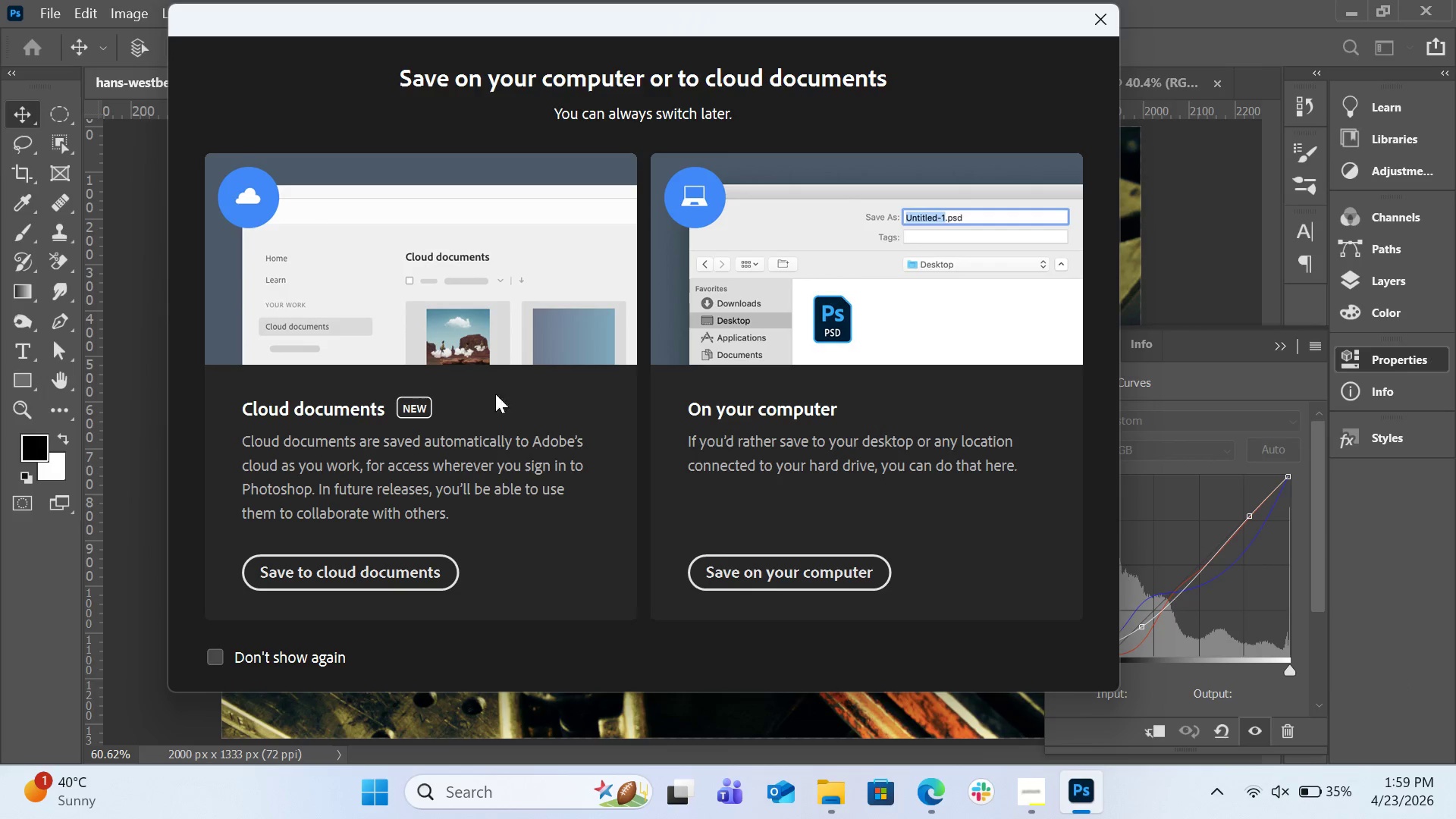 
left_click([768, 568])
 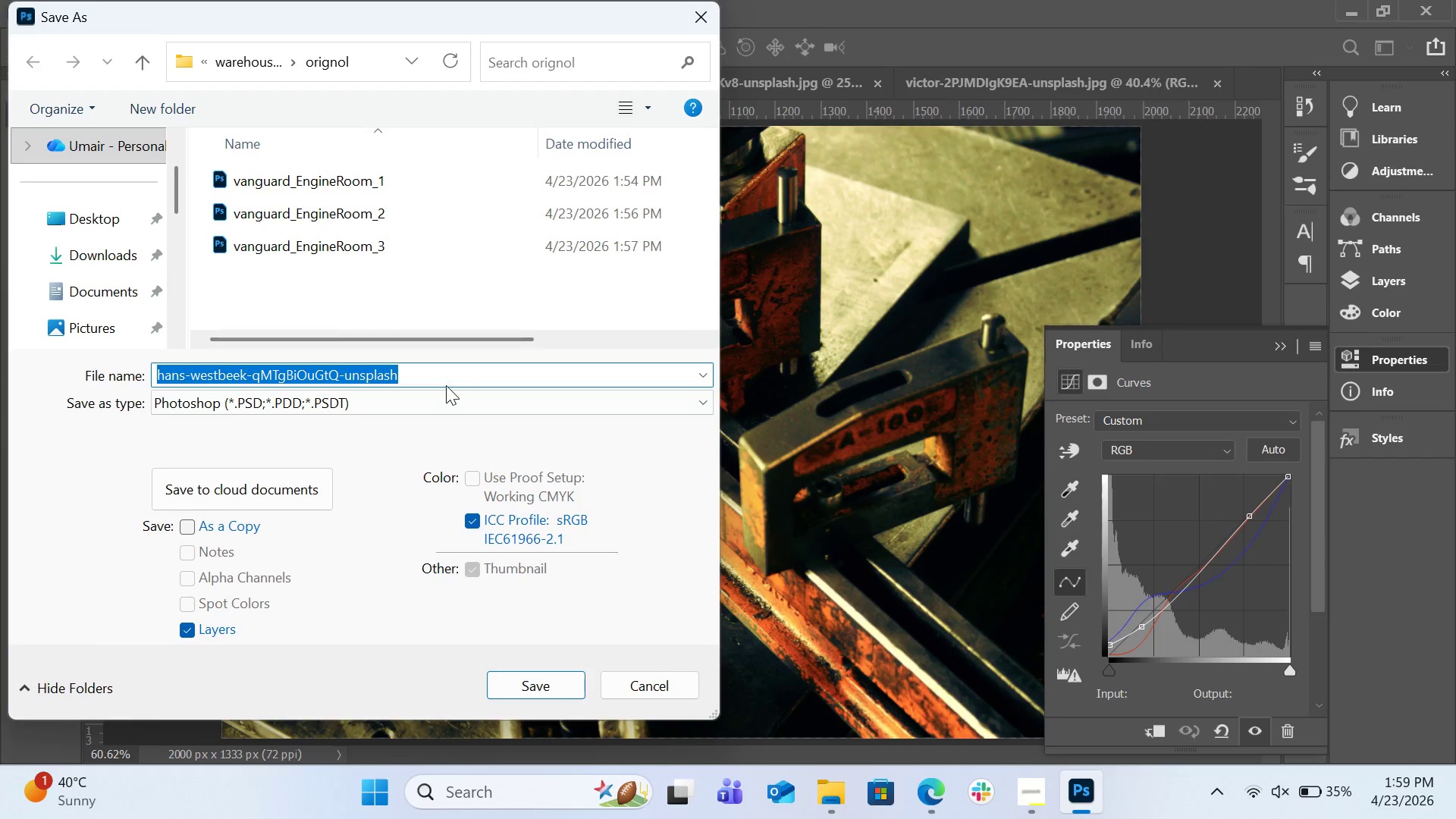 
key(Control+V)
 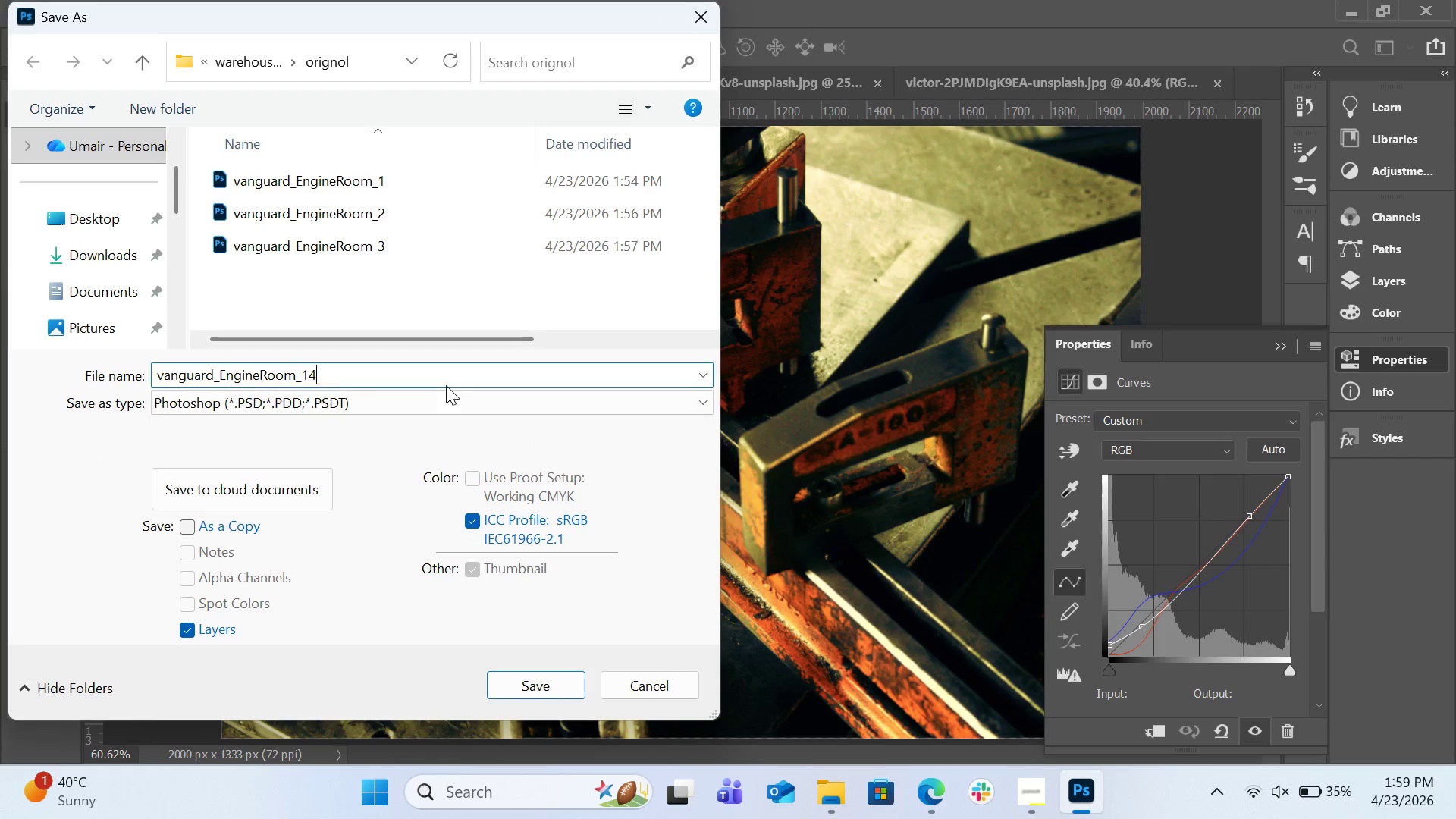 
key(4)
 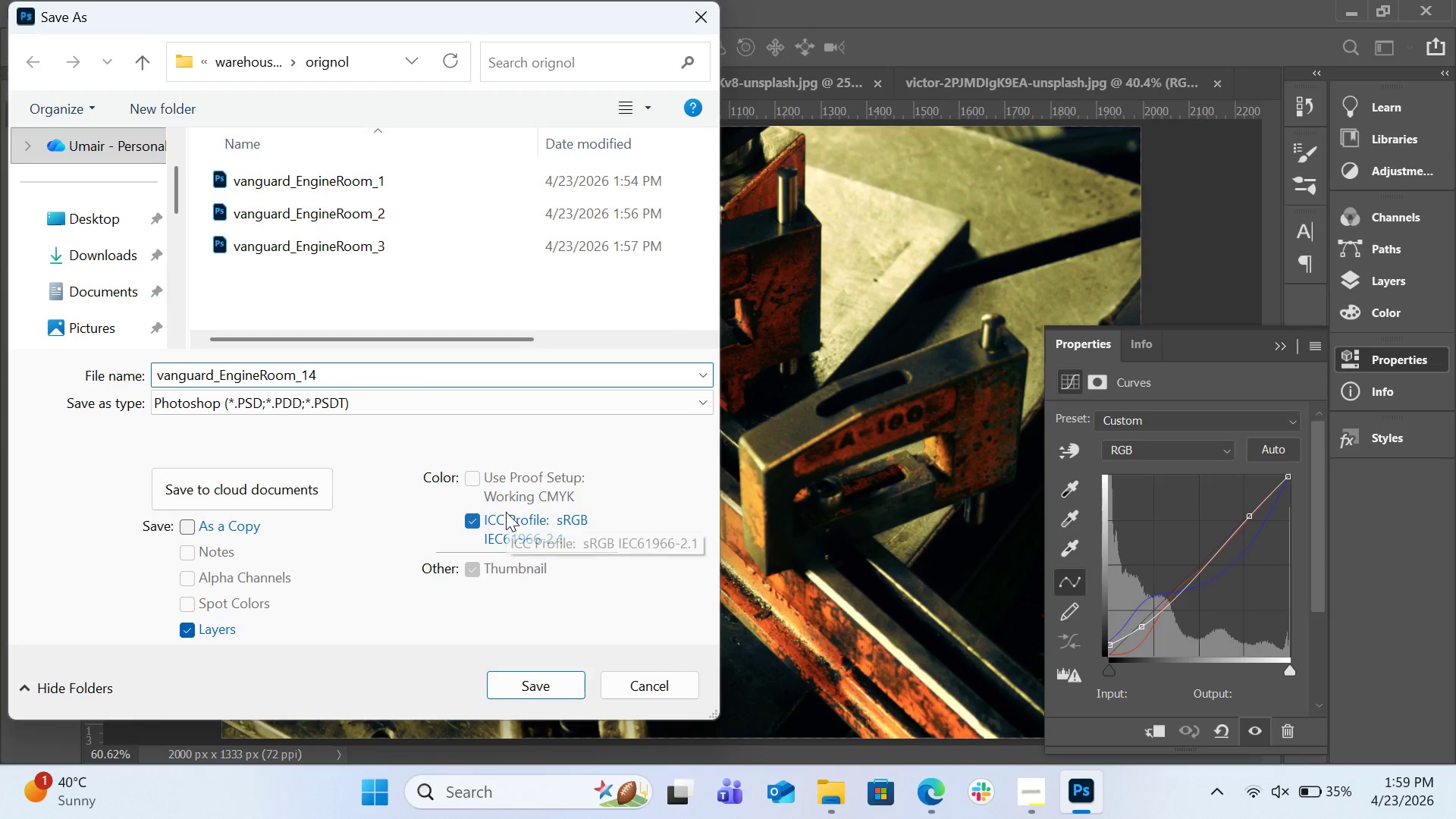 
key(Backspace)
 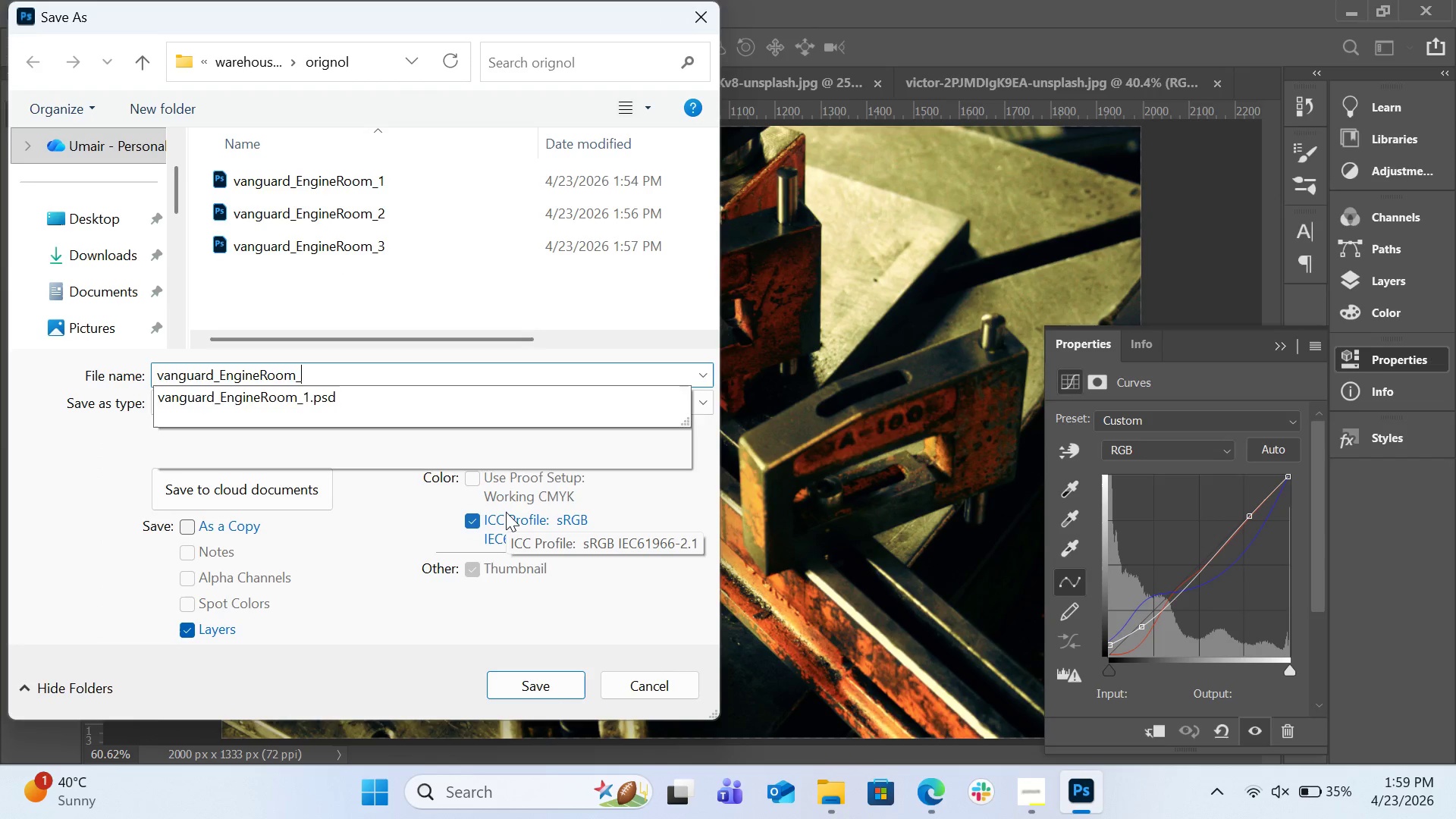 
key(Backspace)
 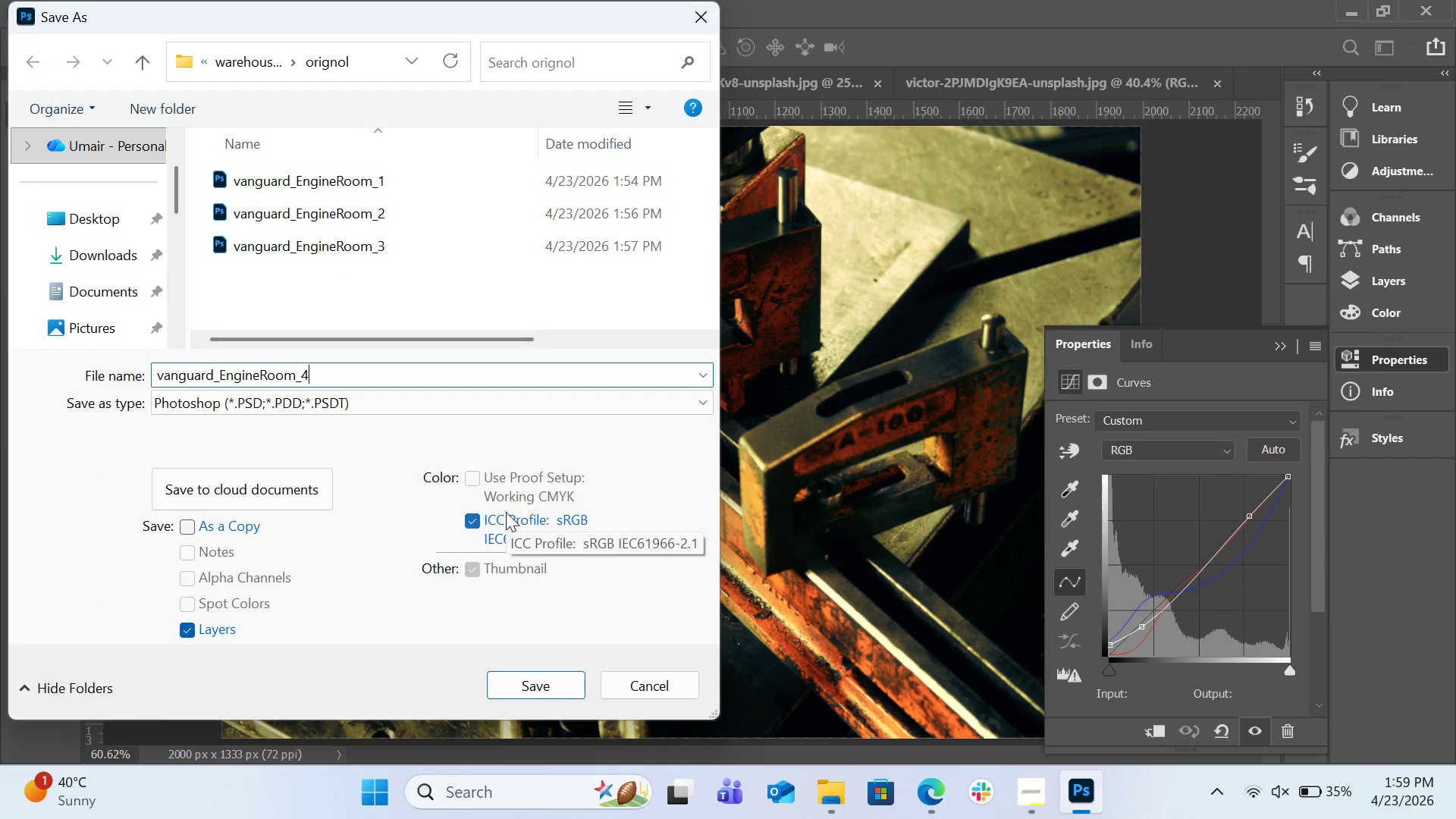 
key(4)
 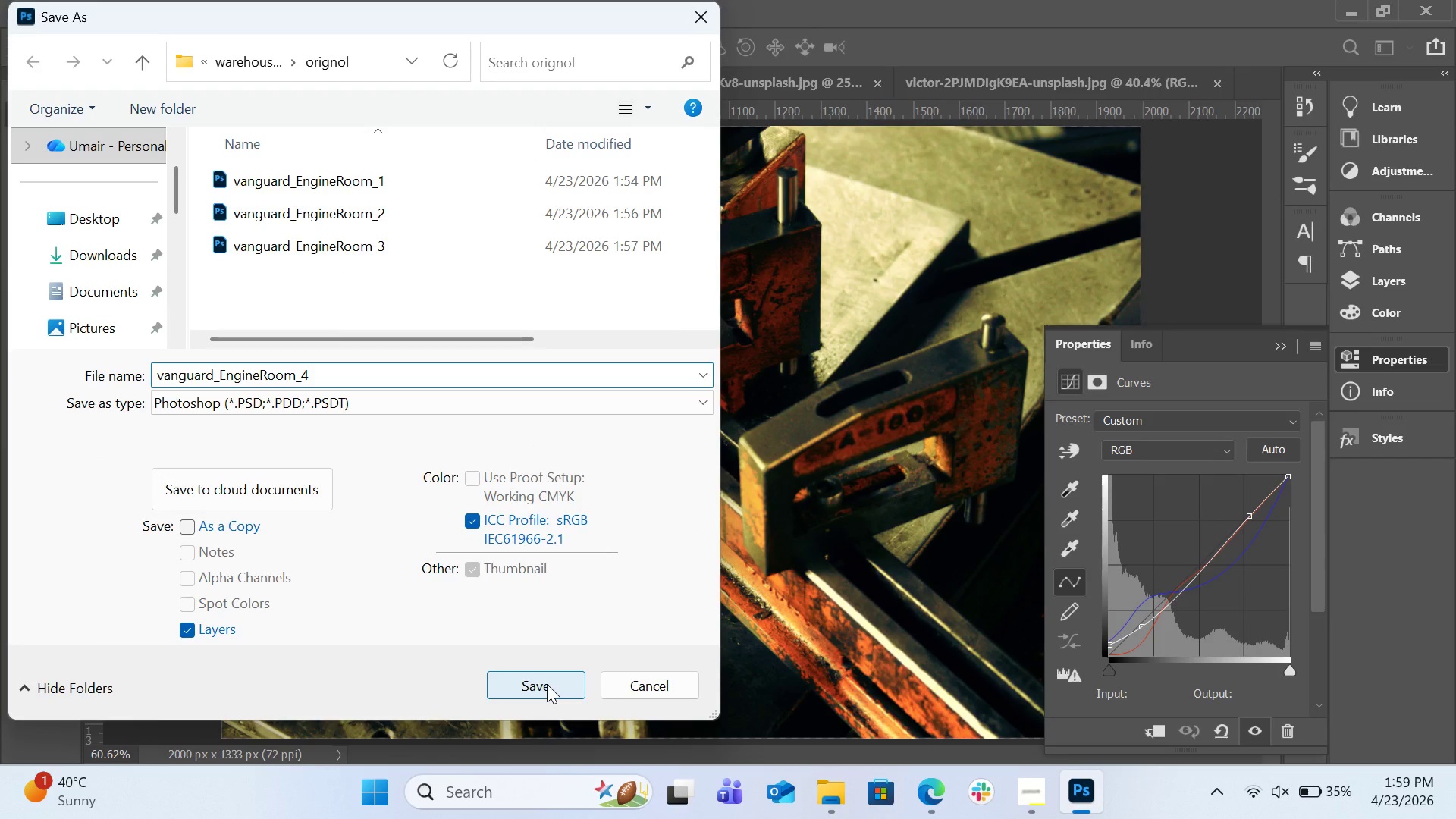 
left_click([547, 684])
 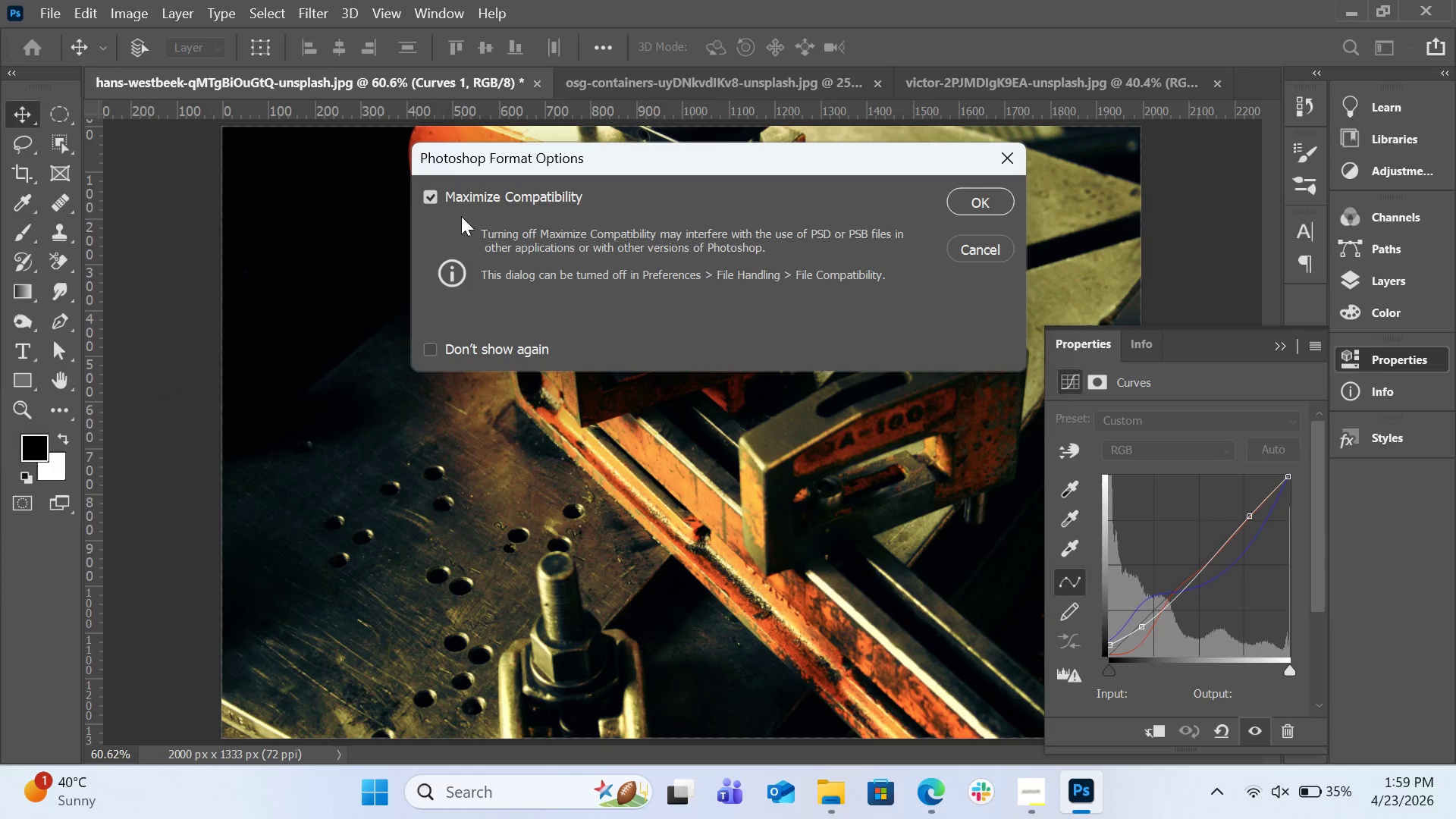 
left_click([434, 197])
 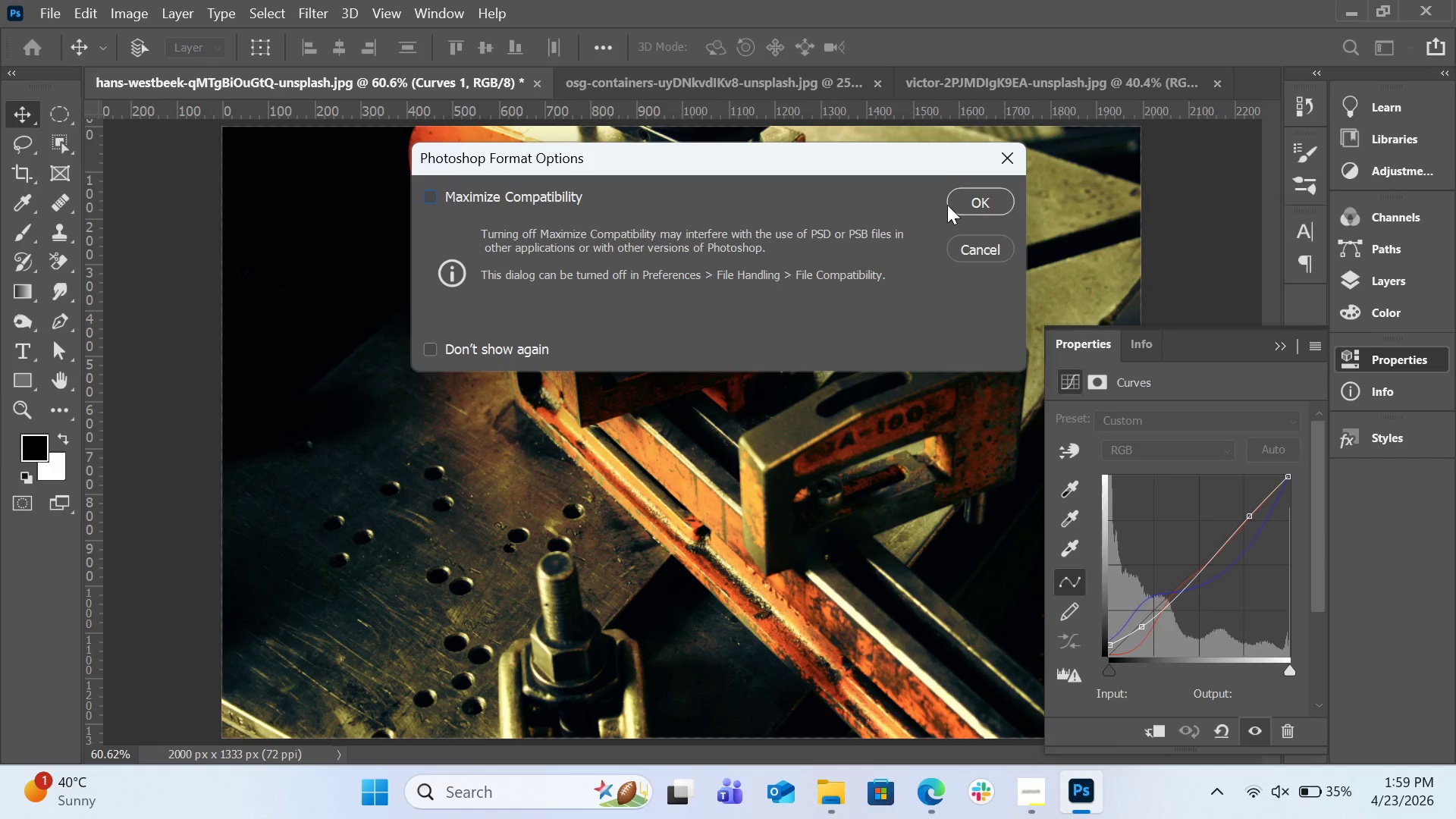 
left_click([947, 205])
 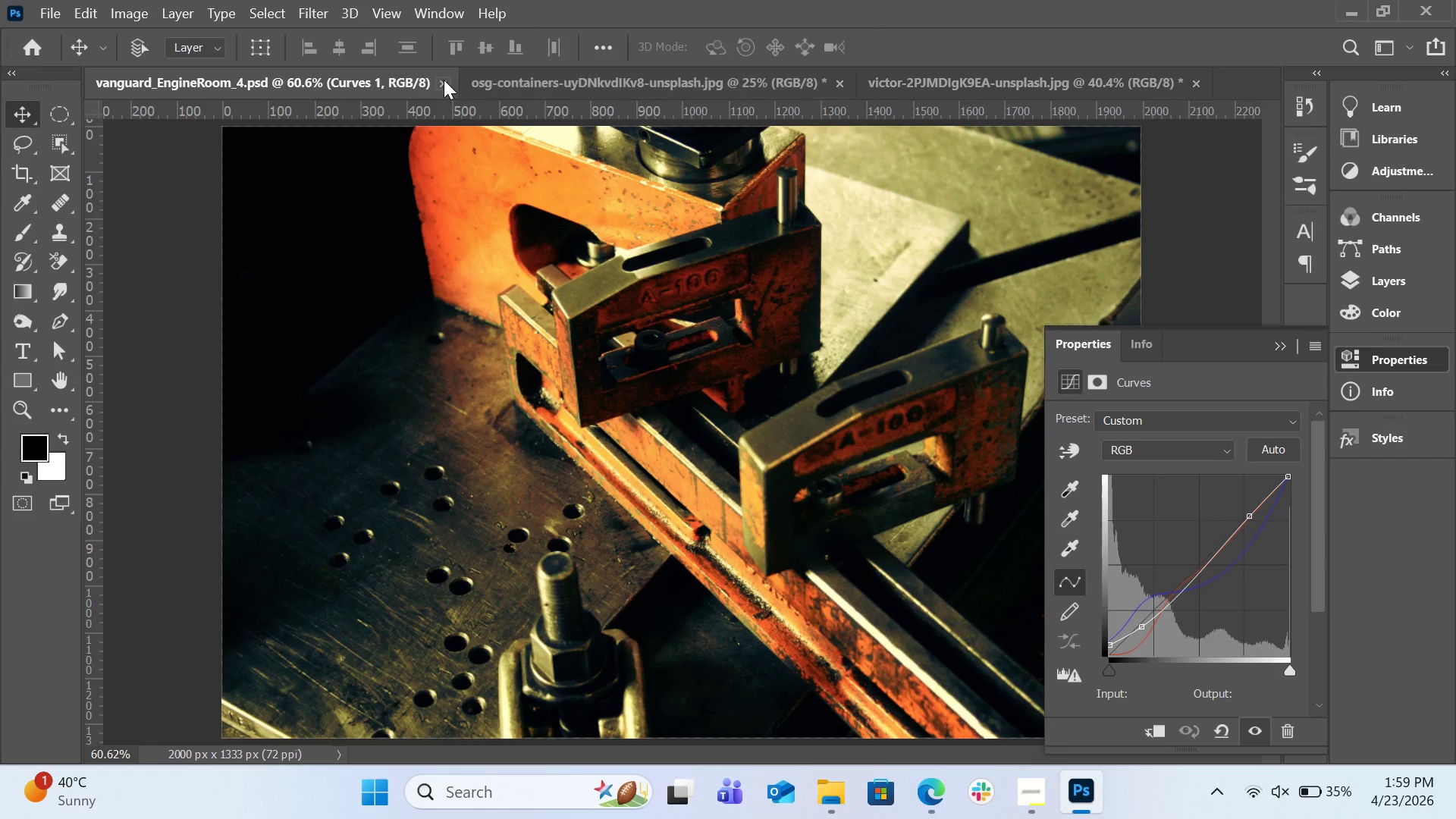 
wait(5.92)
 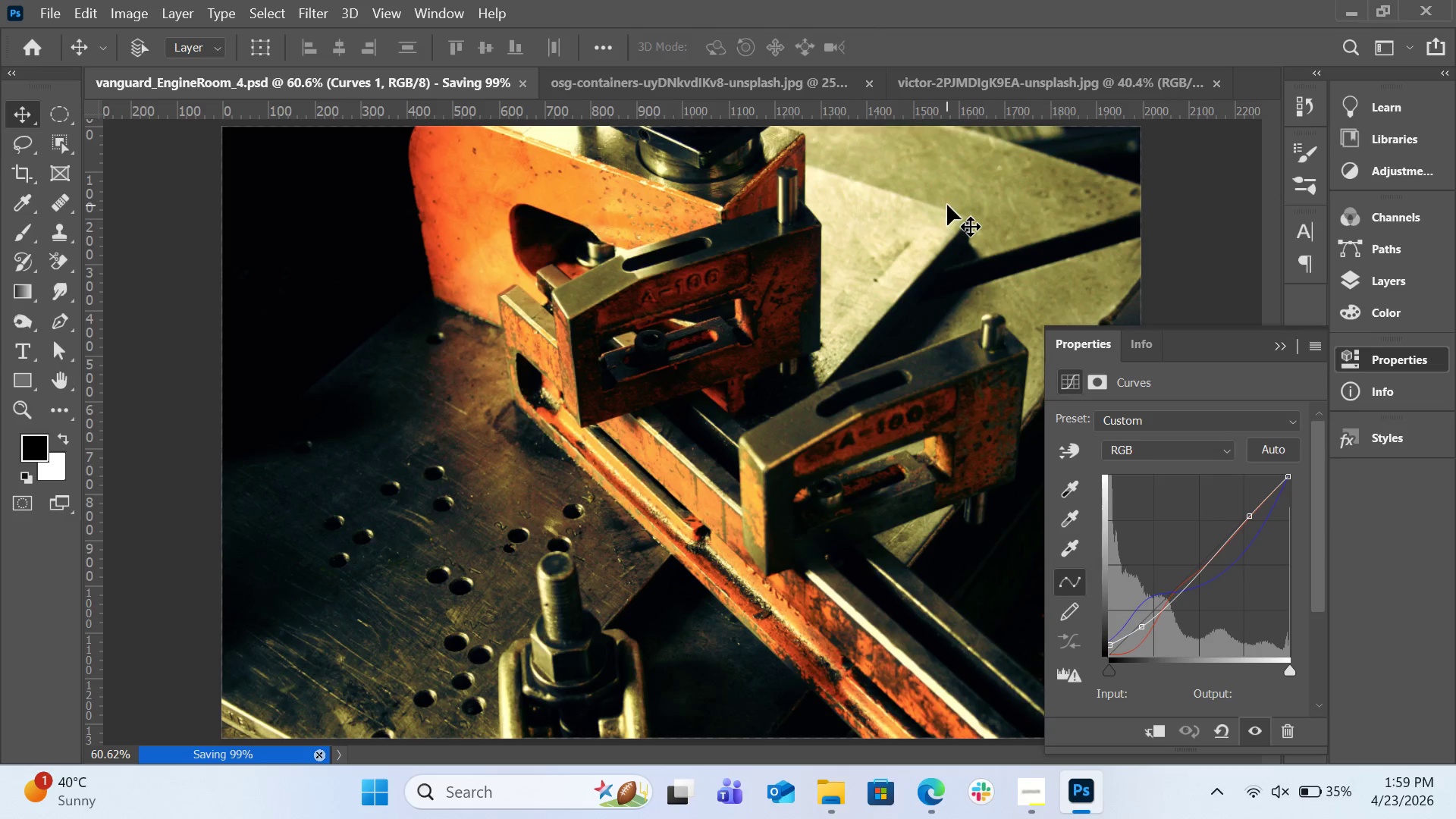 
left_click([444, 80])
 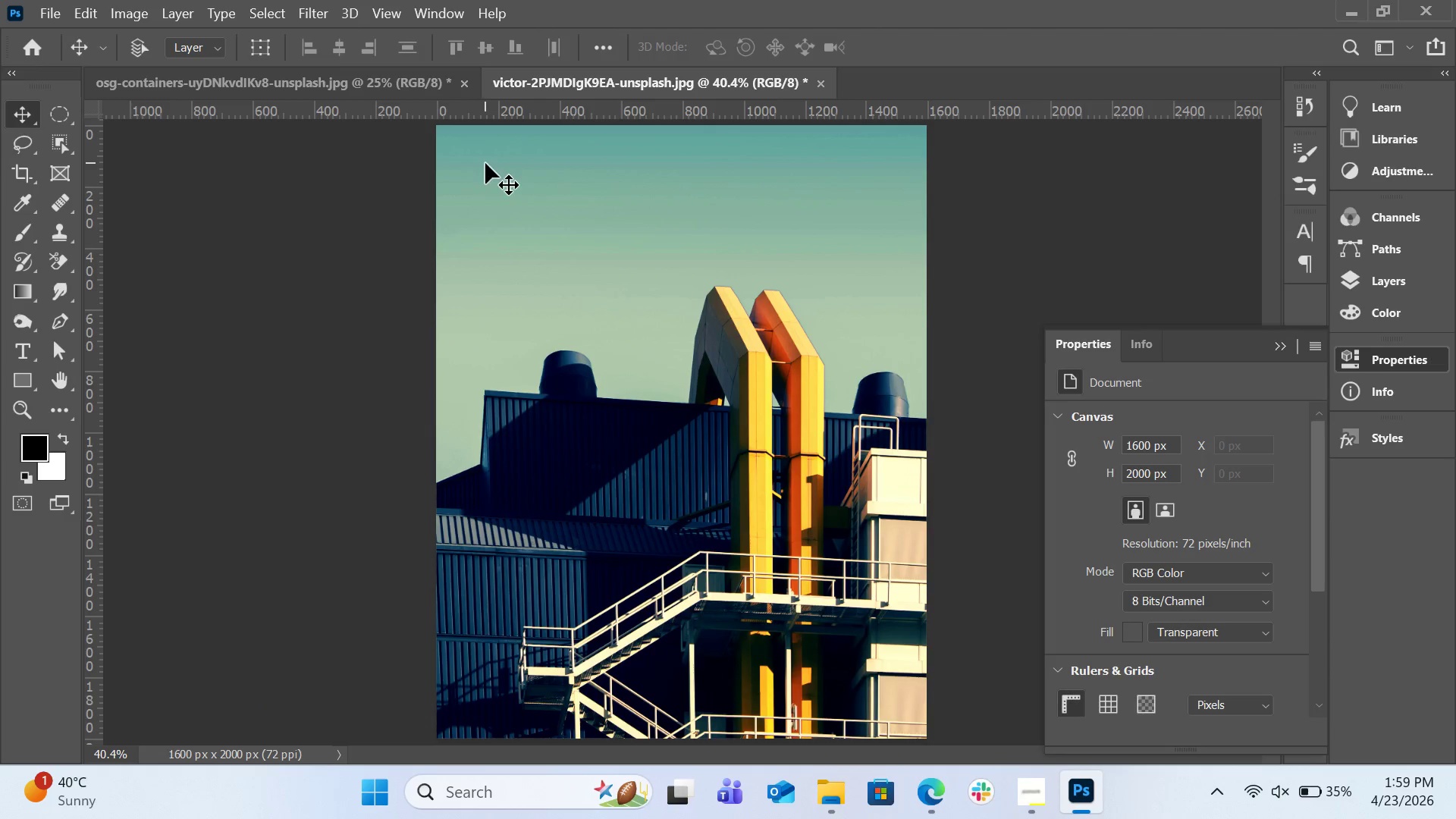 
left_click([53, 6])
 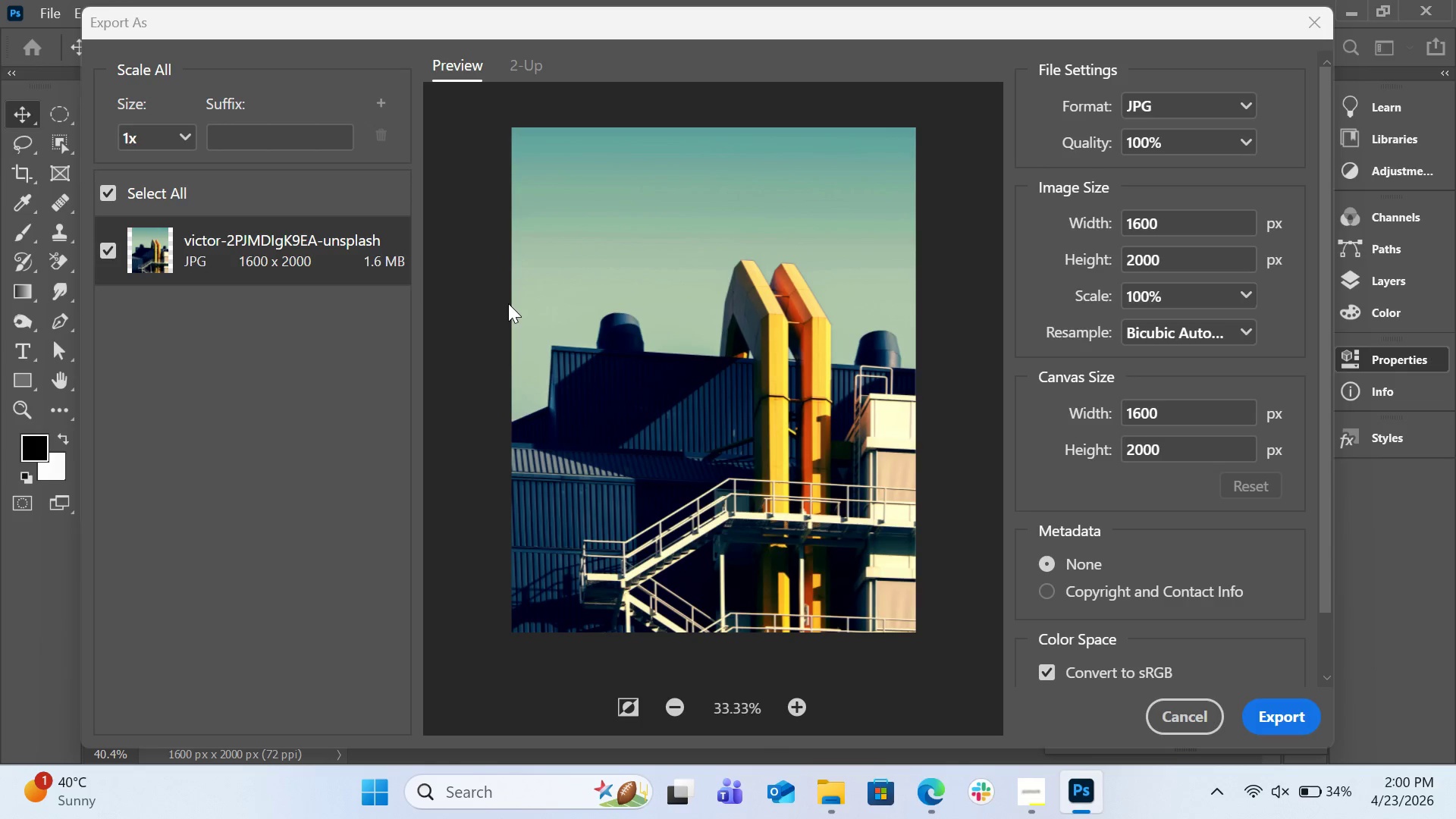 
wait(46.23)
 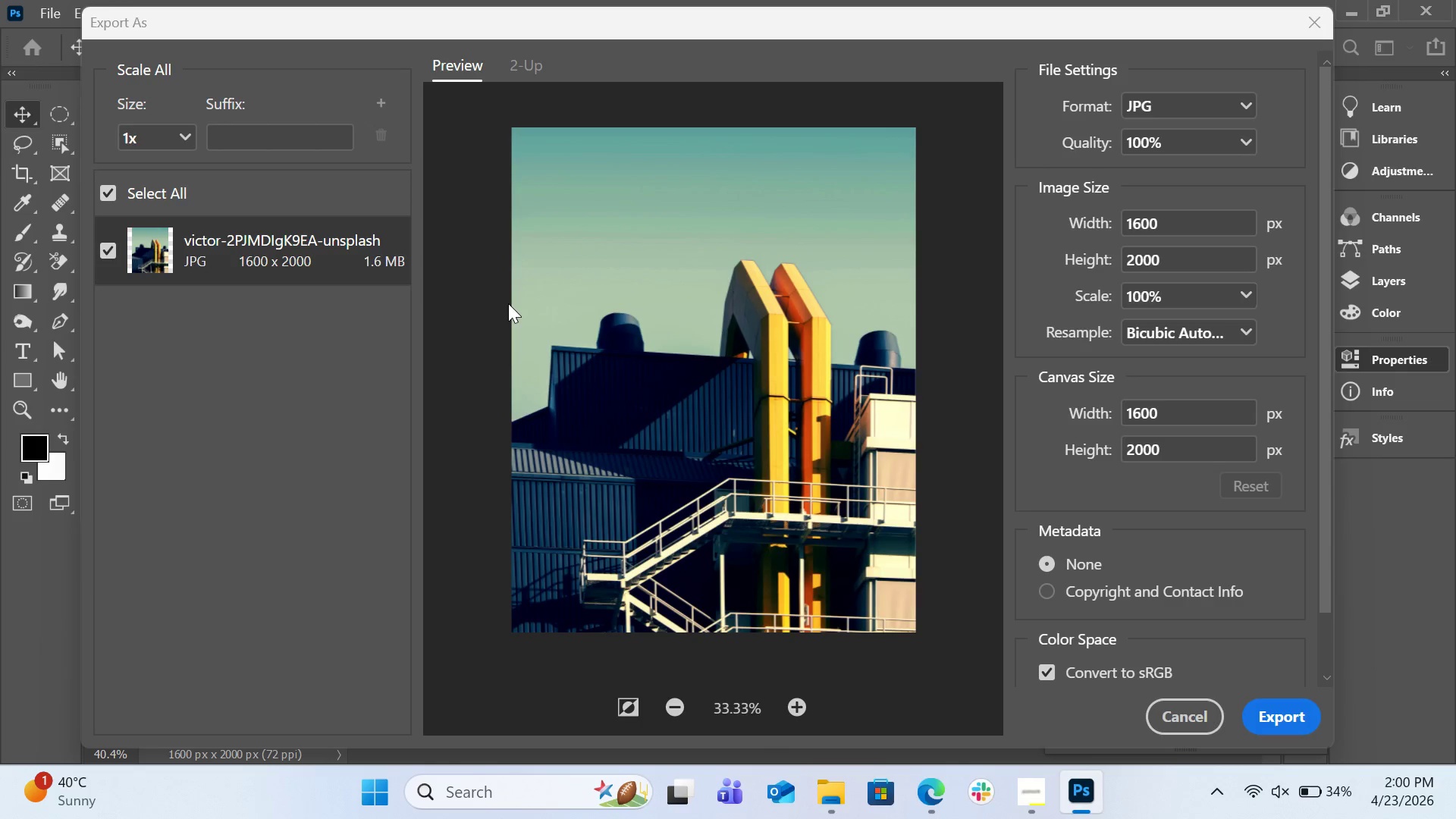 
left_click([1283, 716])
 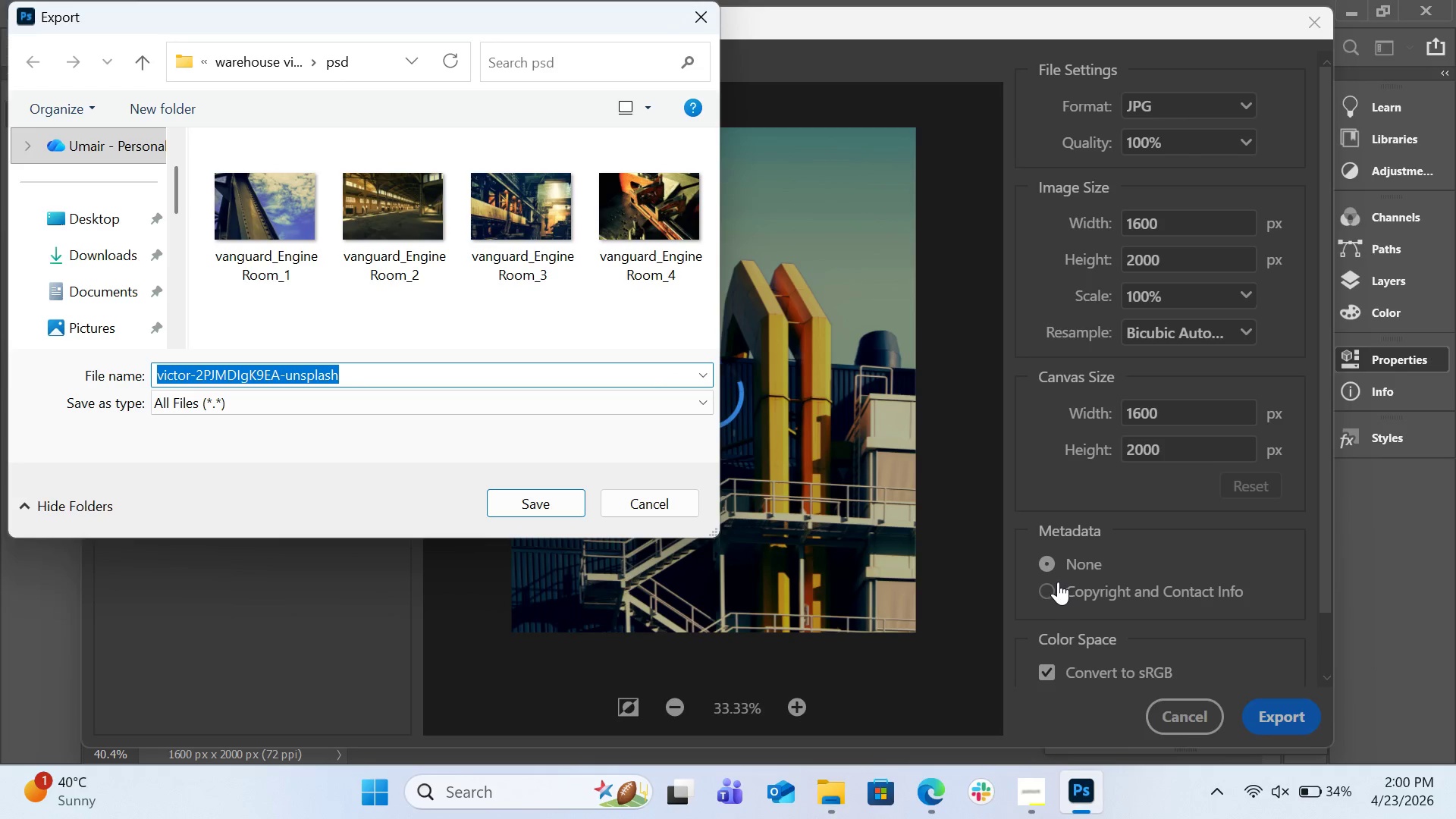 
key(Control+V)
 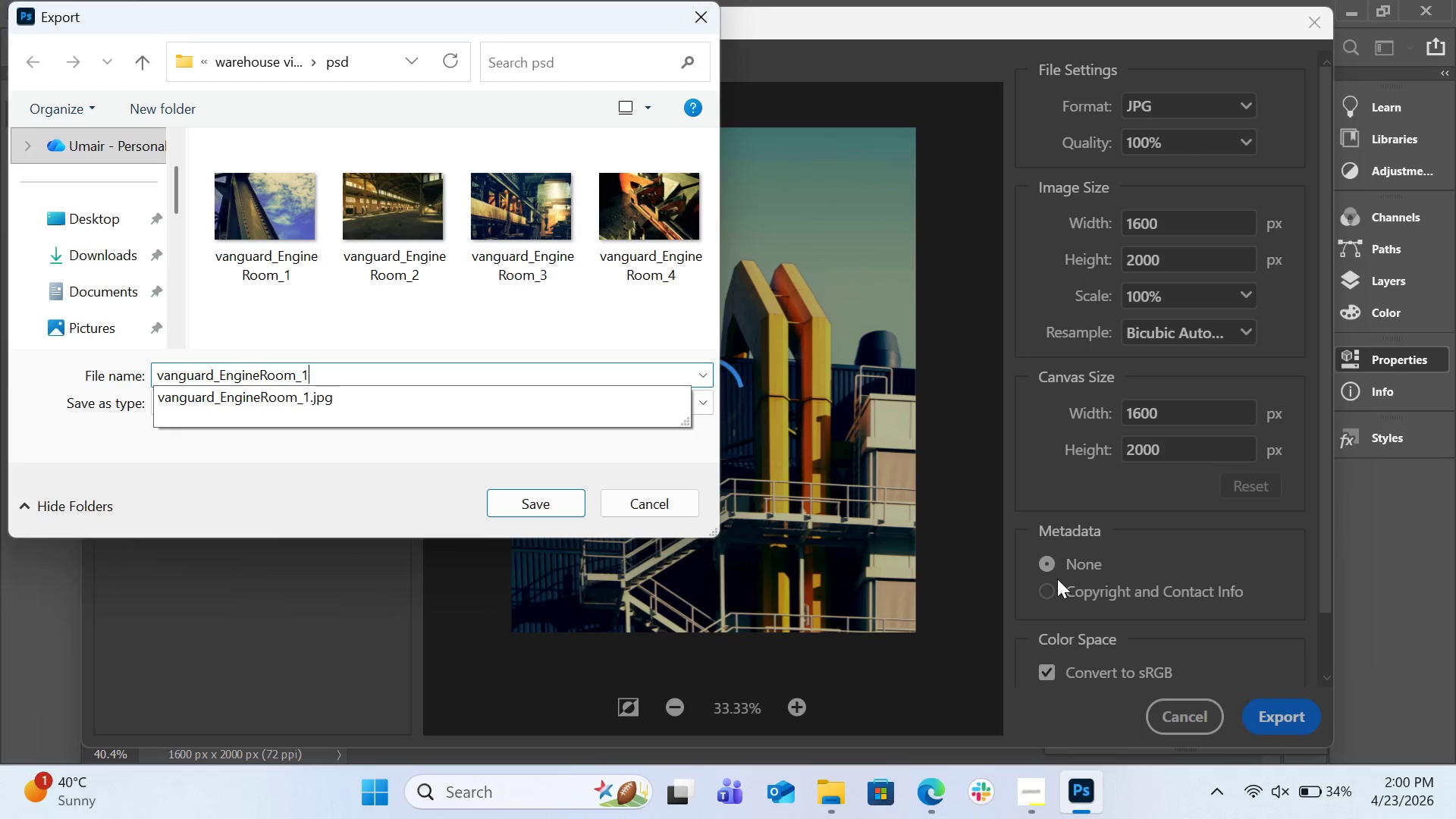 
key(Backspace)
 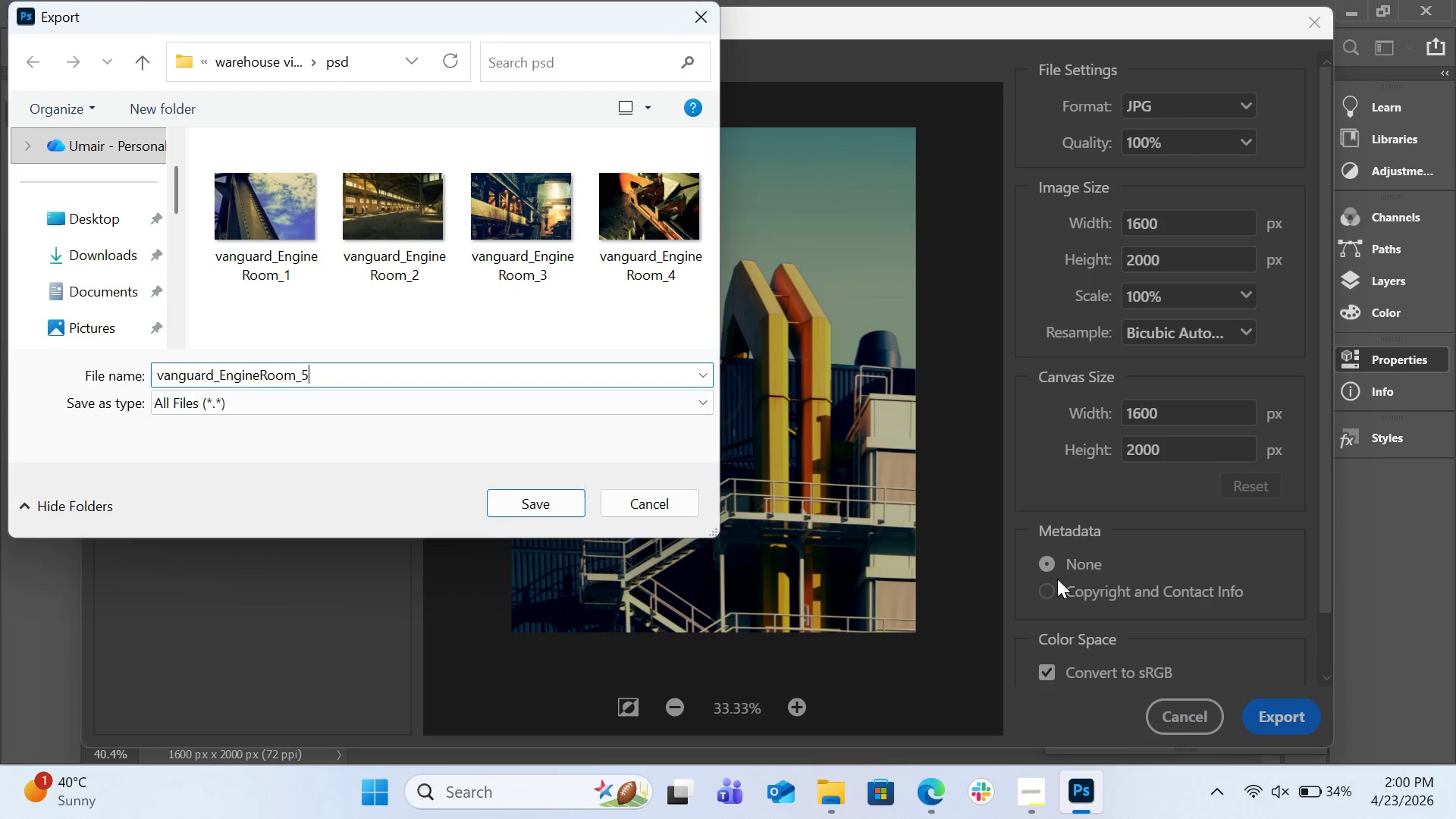 
key(5)
 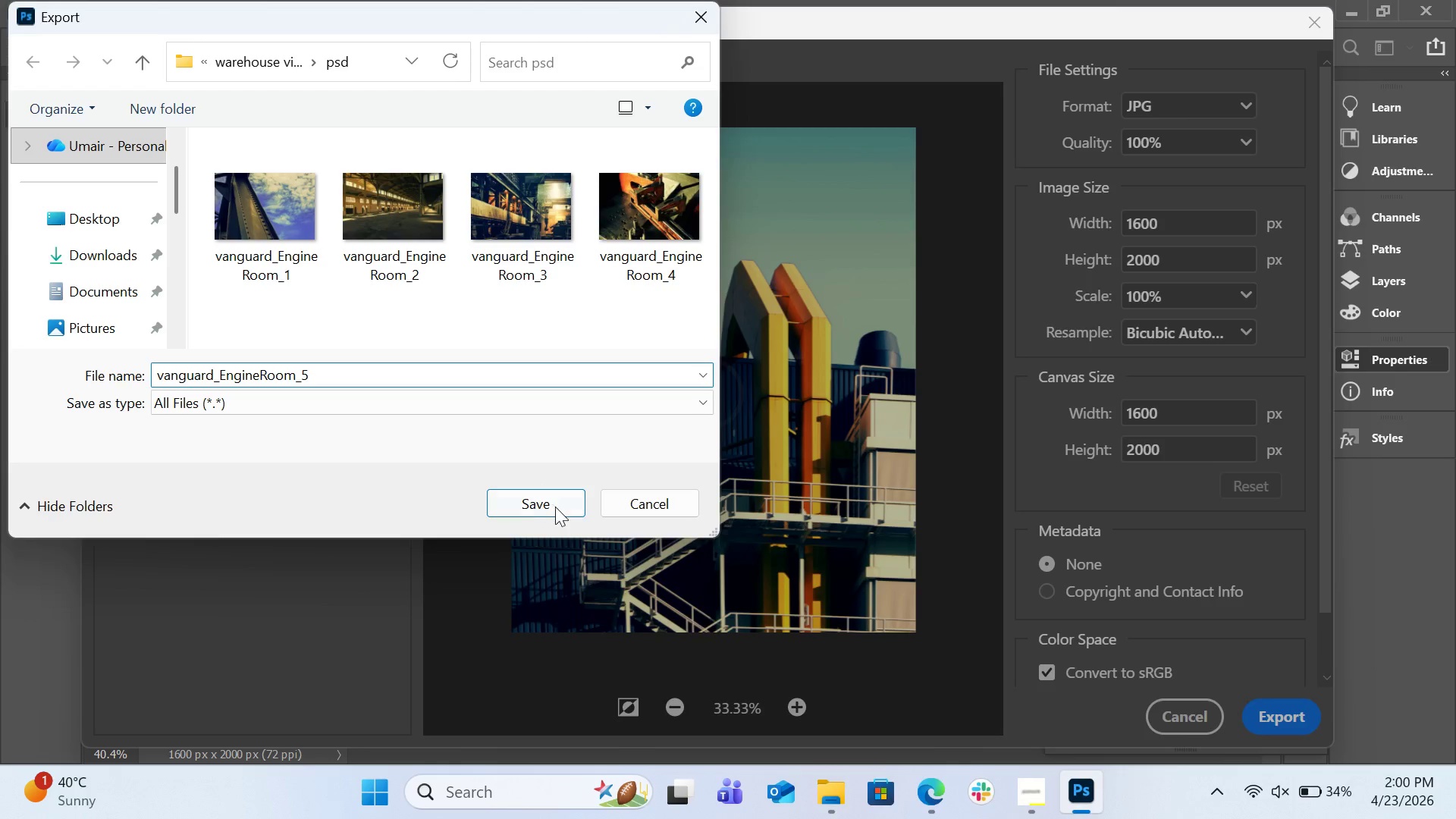 
left_click([557, 511])
 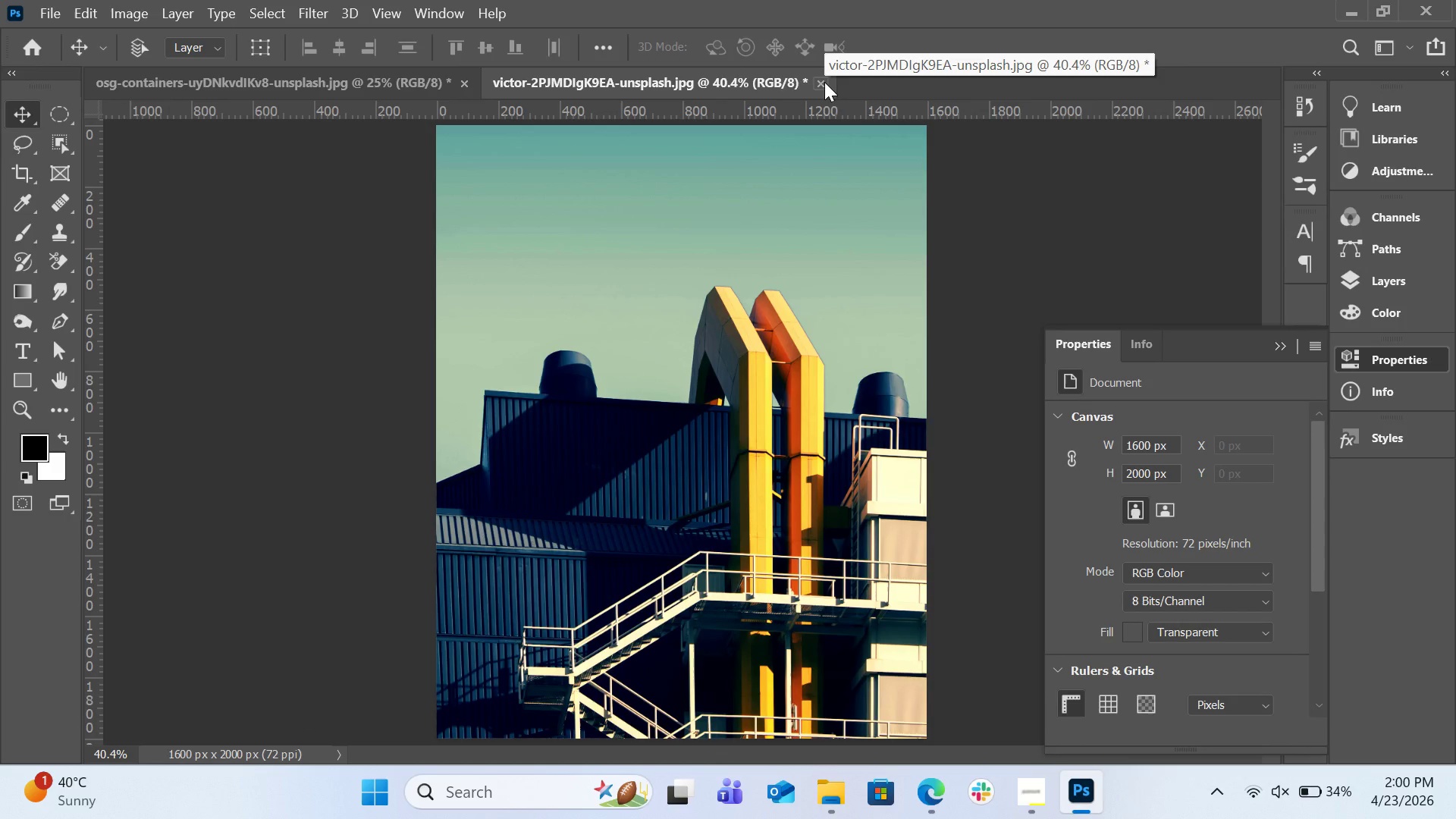 
wait(12.64)
 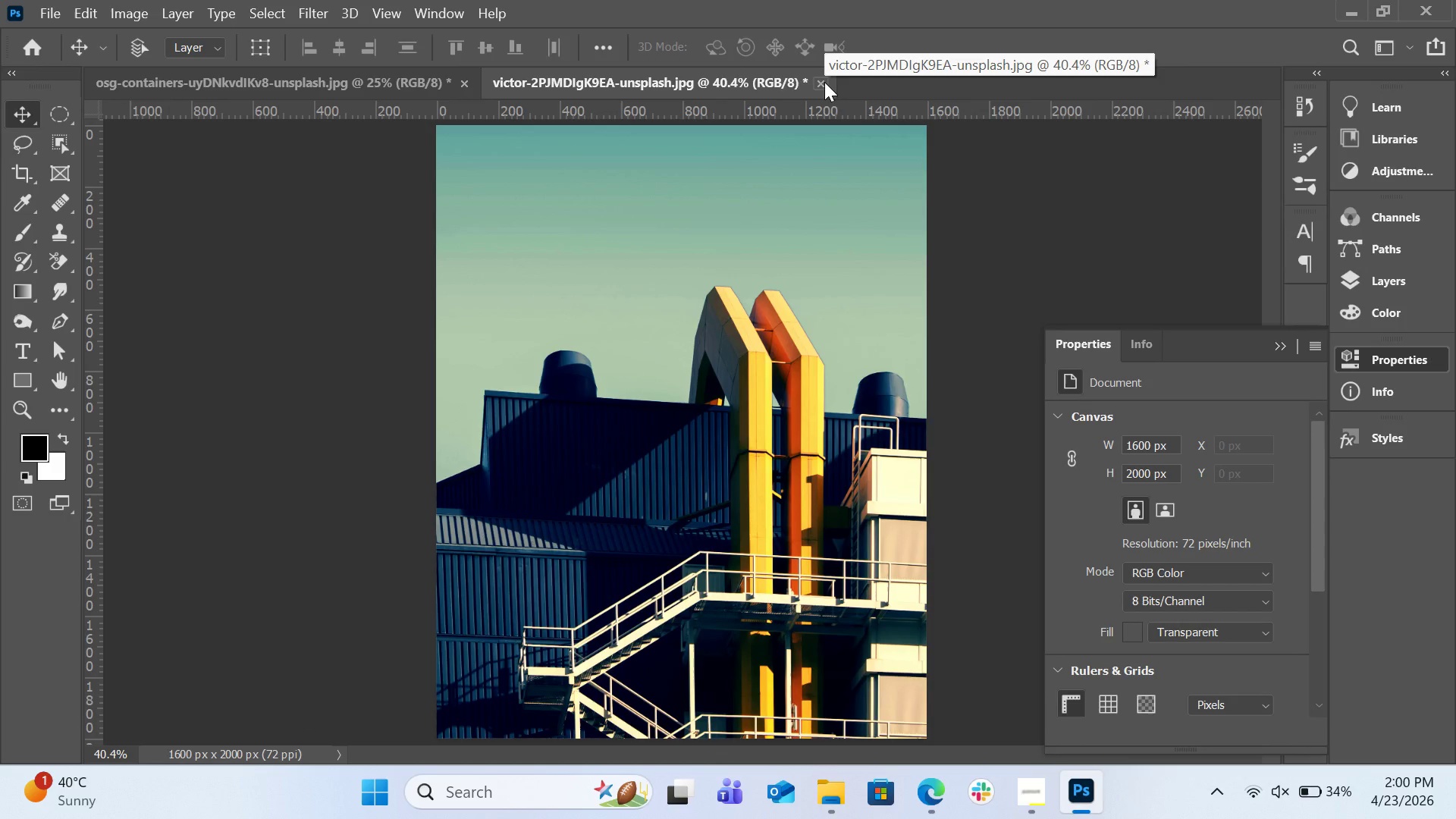 
mouse_move([241, 312])
 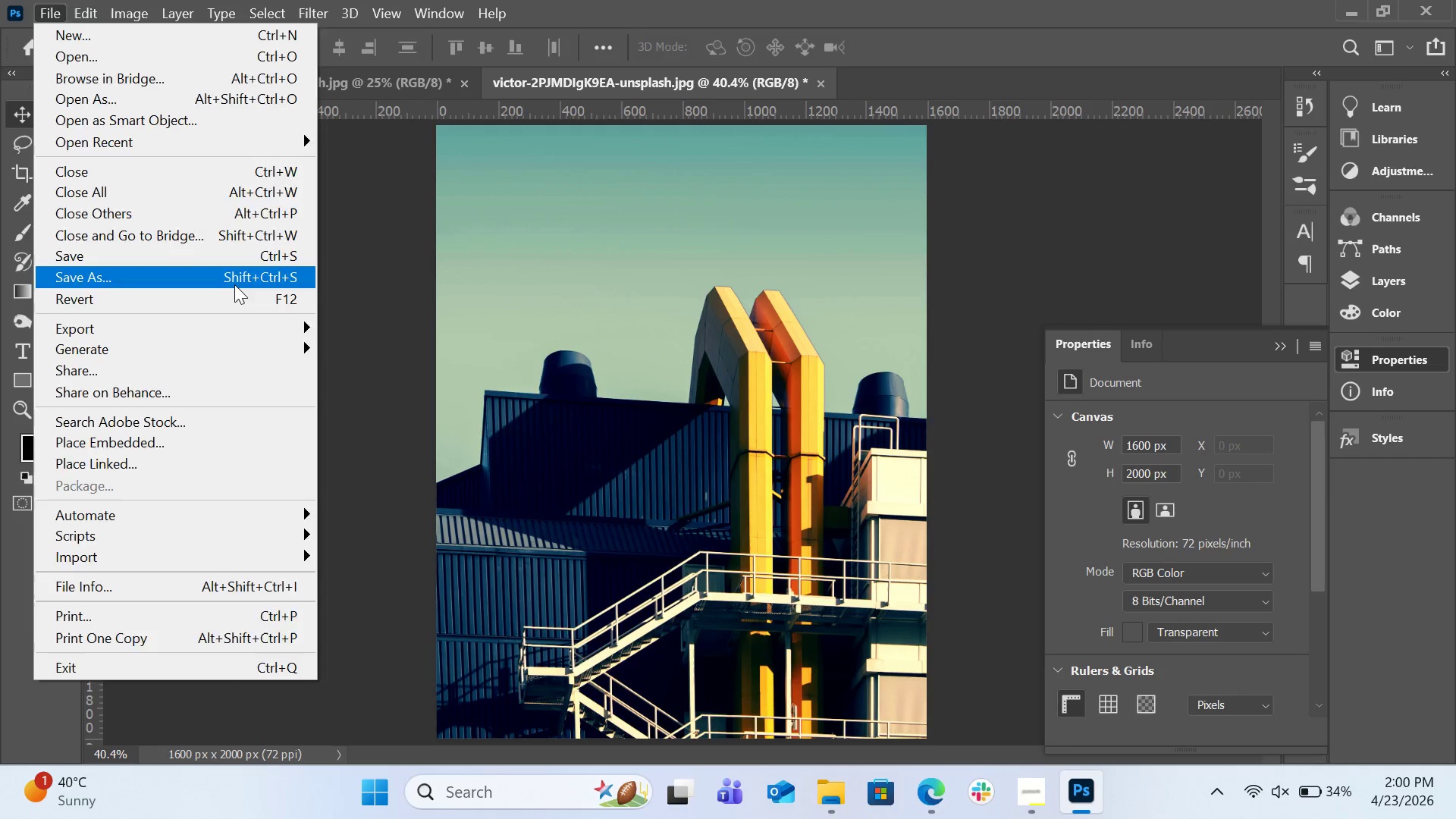 
left_click([234, 284])
 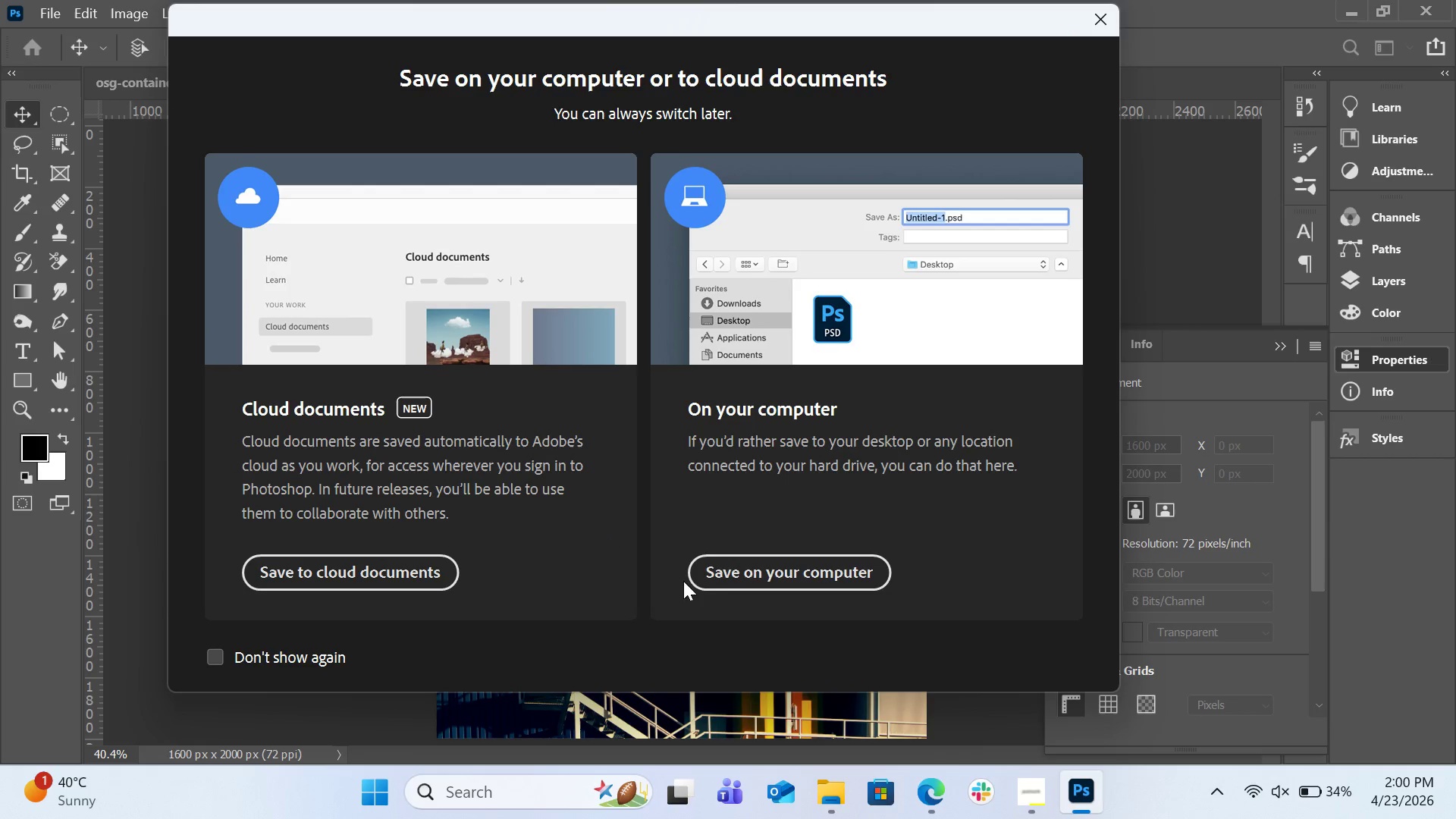 
left_click([729, 571])
 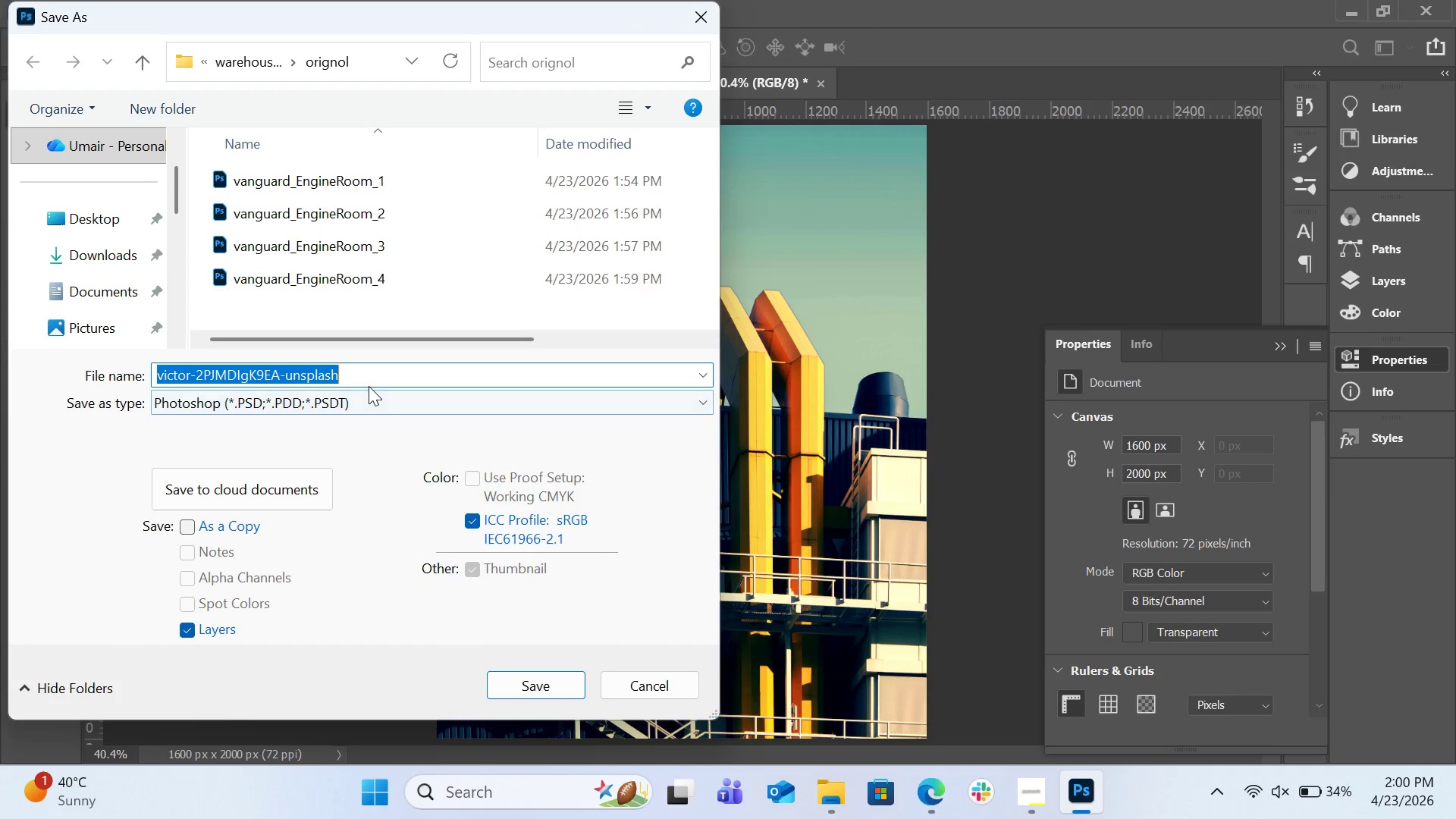 
key(Control+V)
 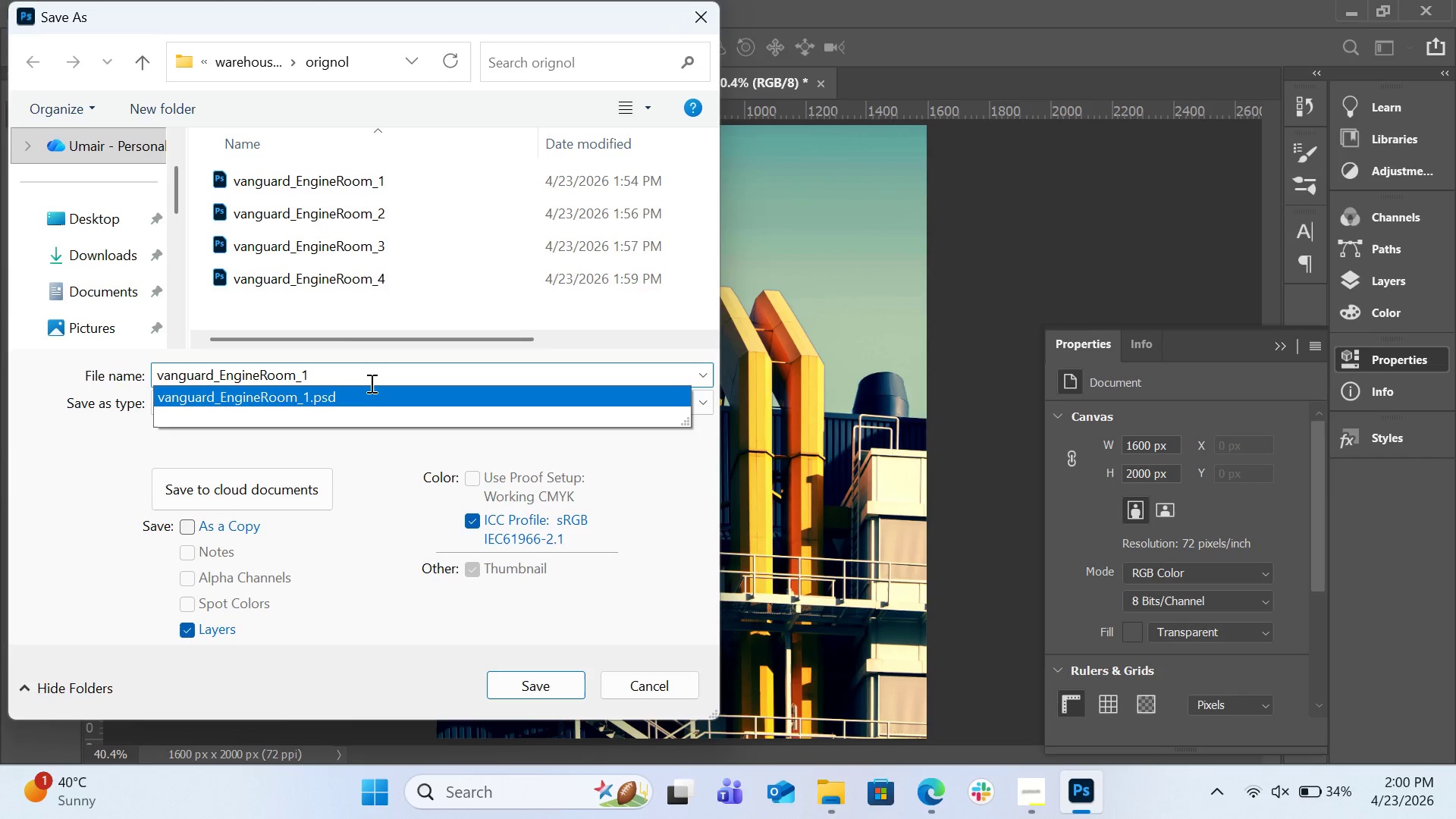 
left_click([368, 381])
 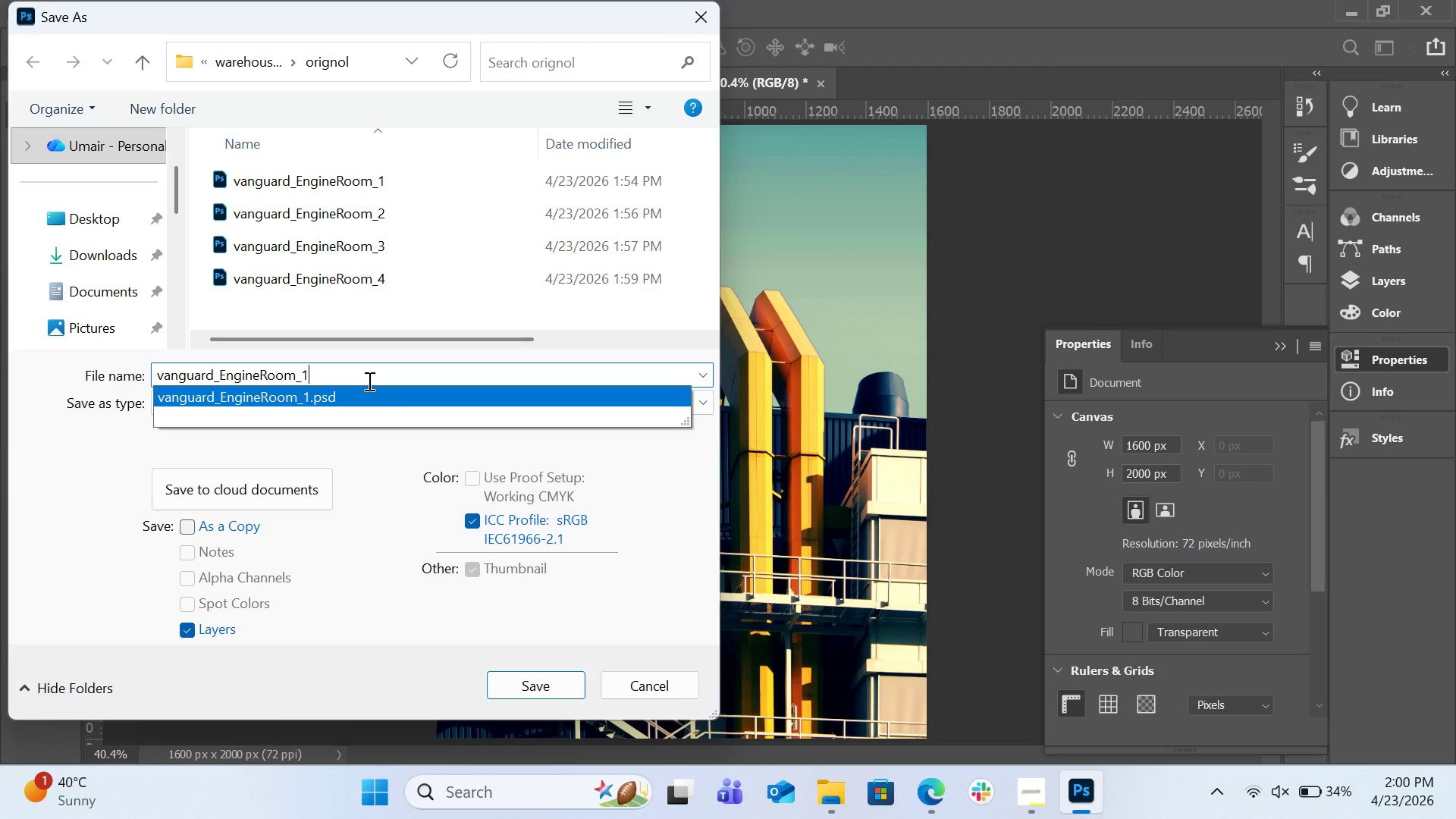 
key(Backspace)
 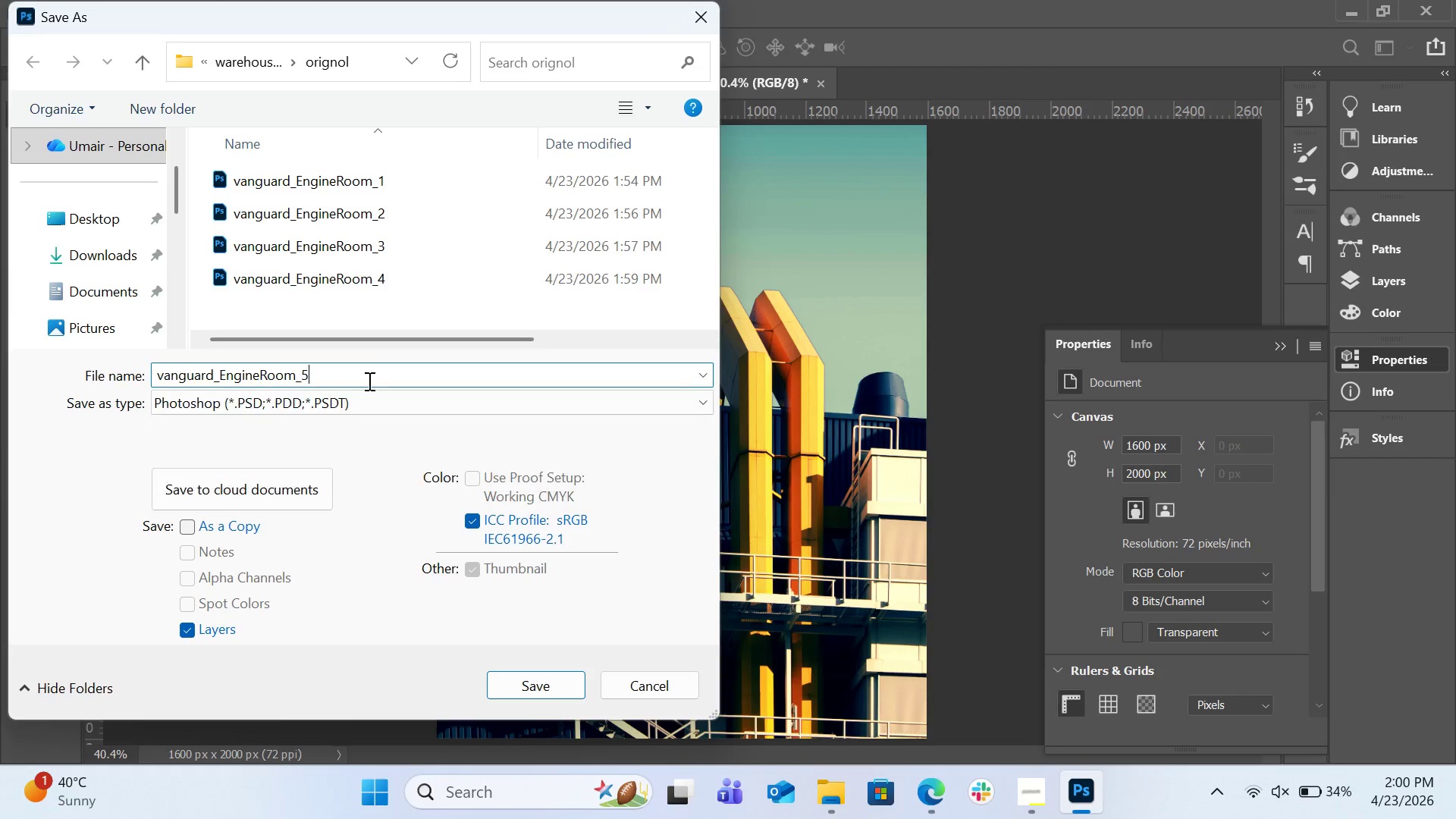 
key(5)
 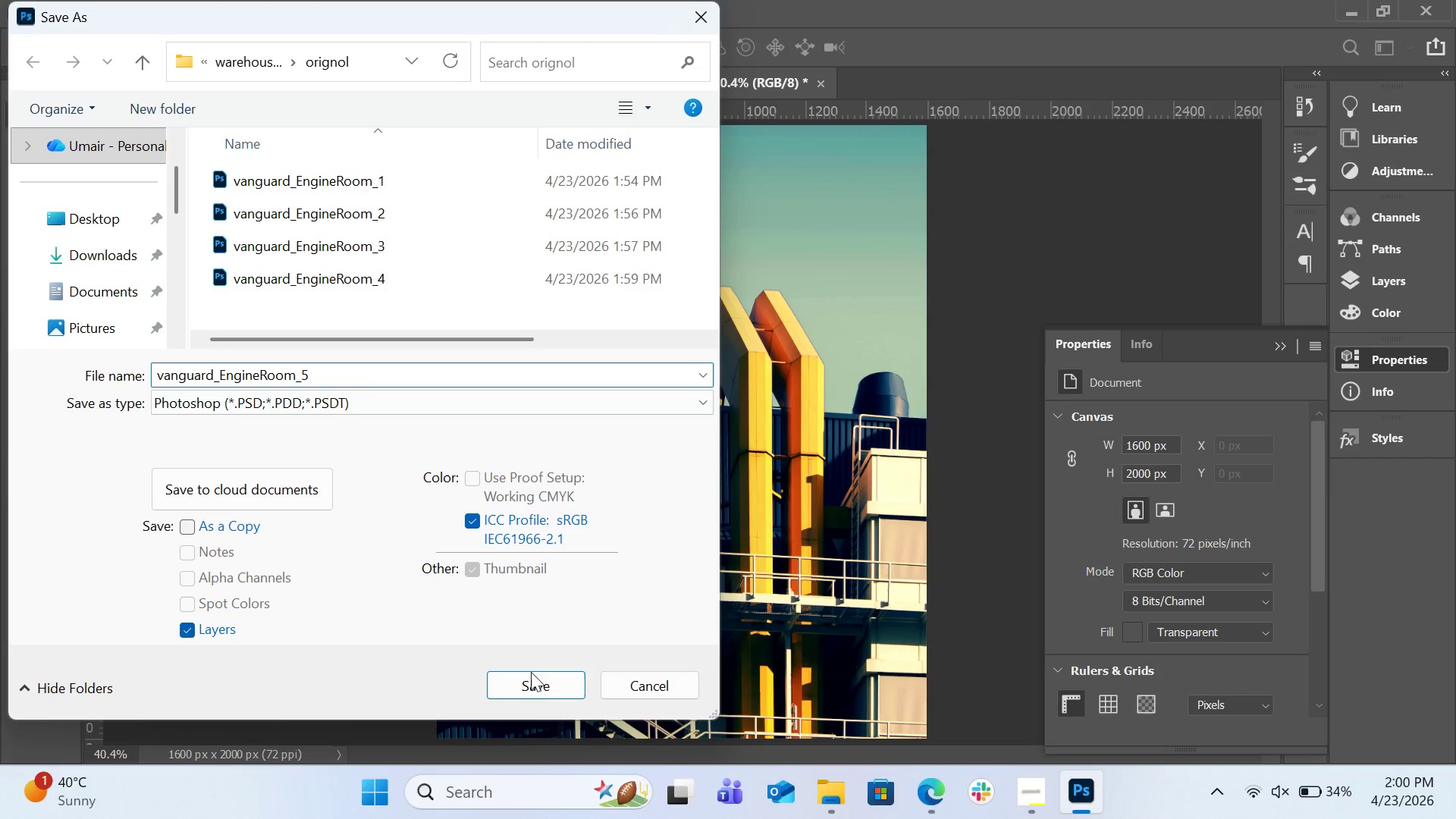 
left_click([536, 692])
 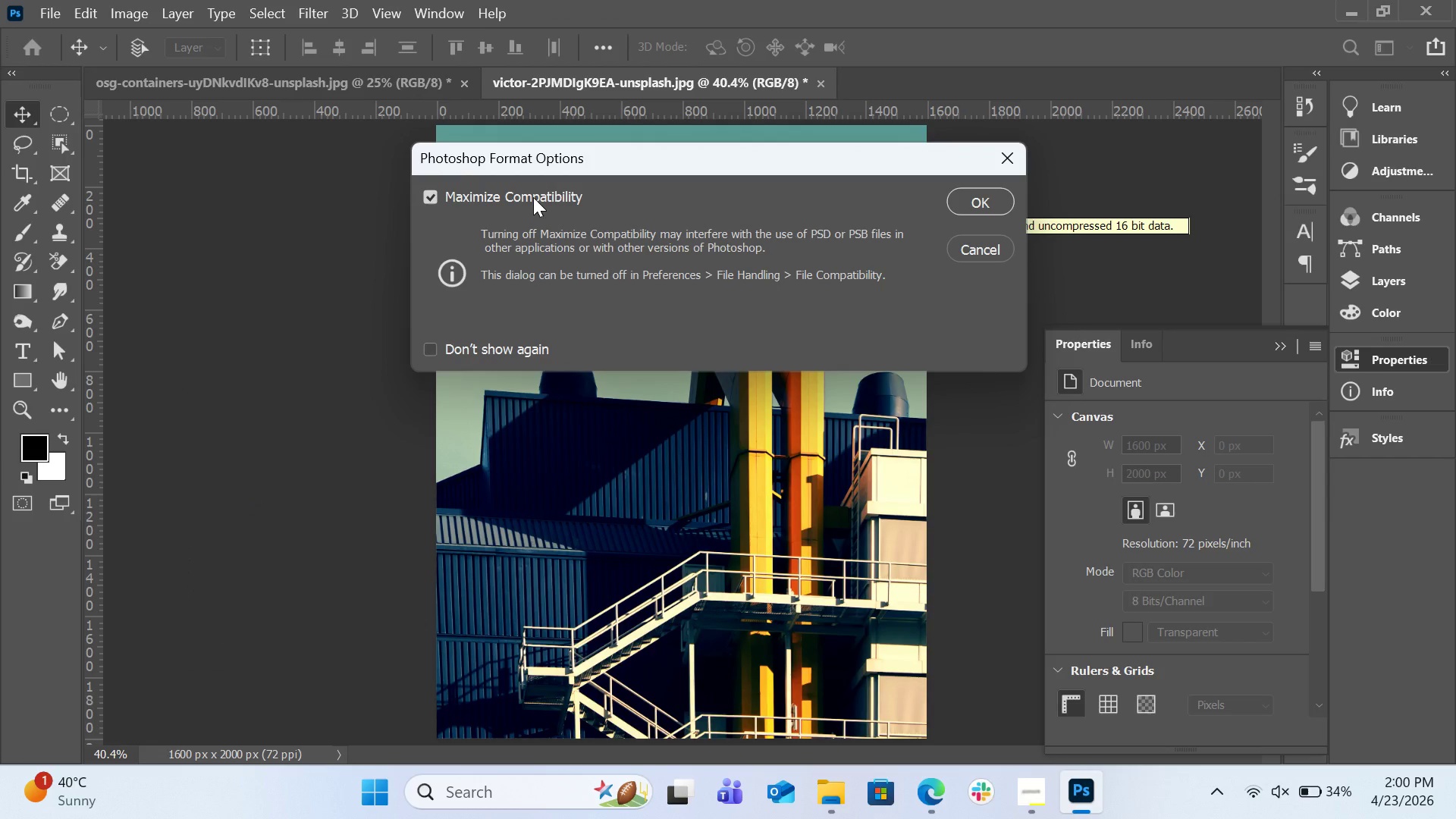 
wait(11.94)
 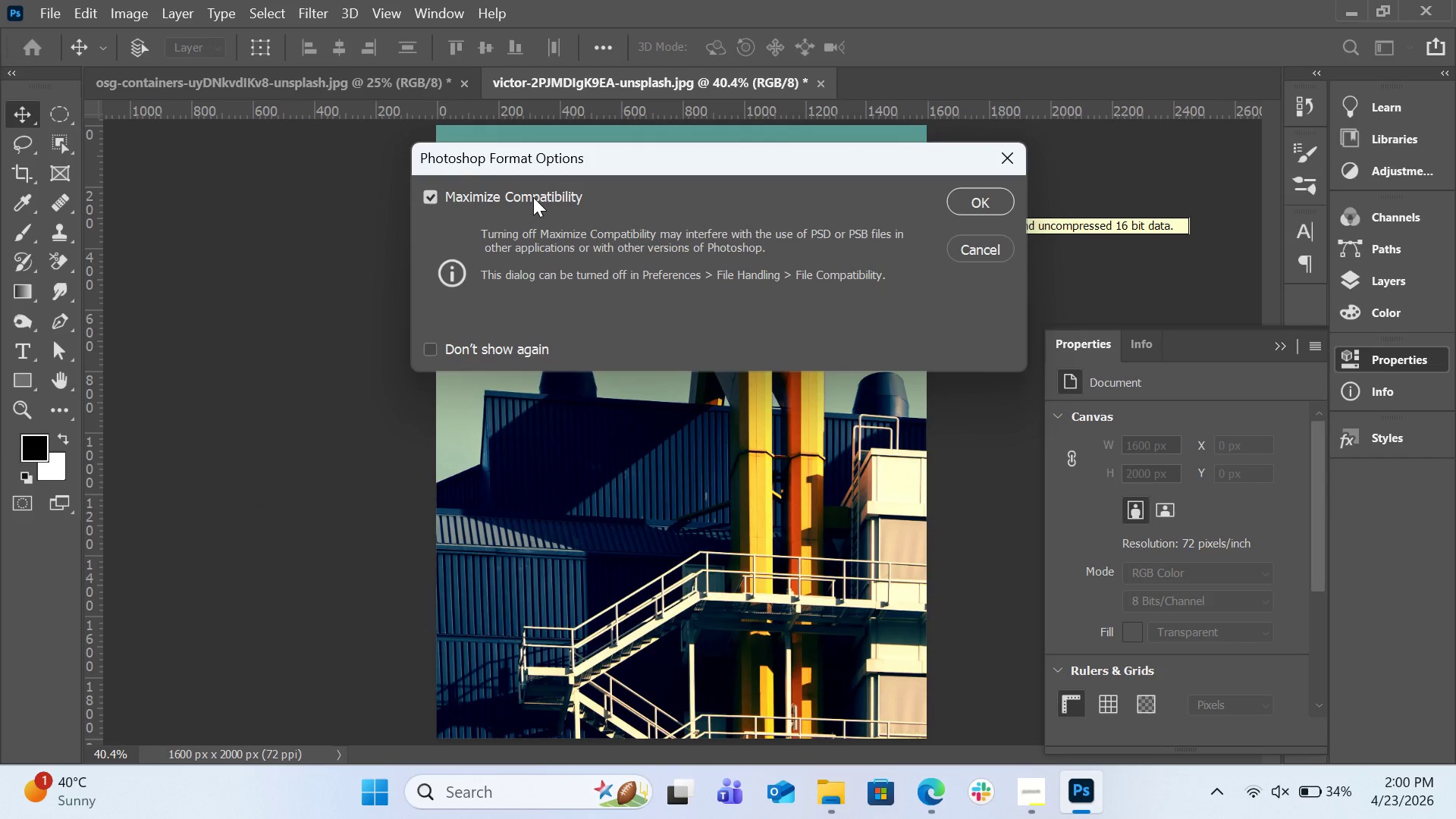 
left_click([533, 197])
 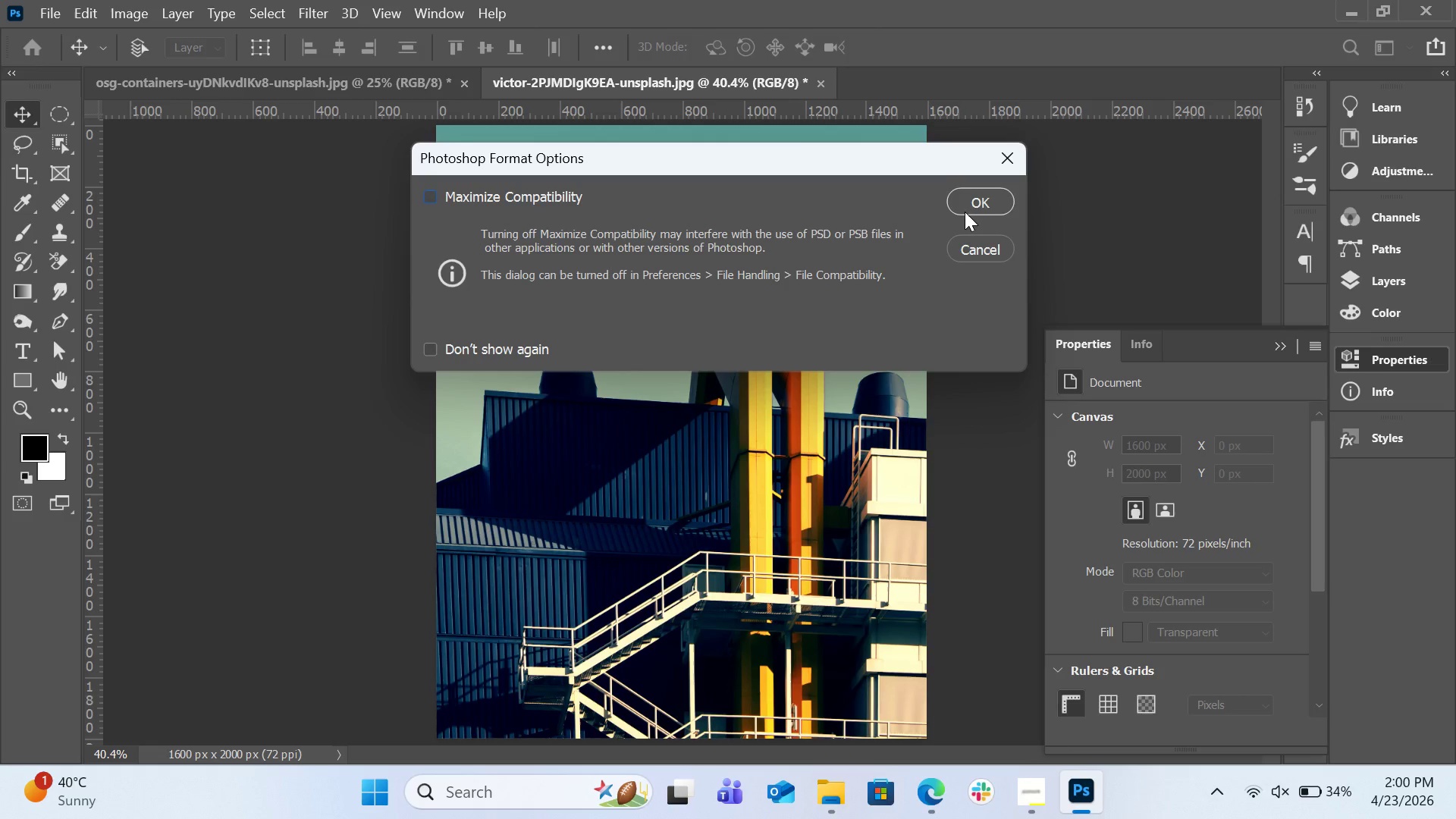 
left_click([967, 208])
 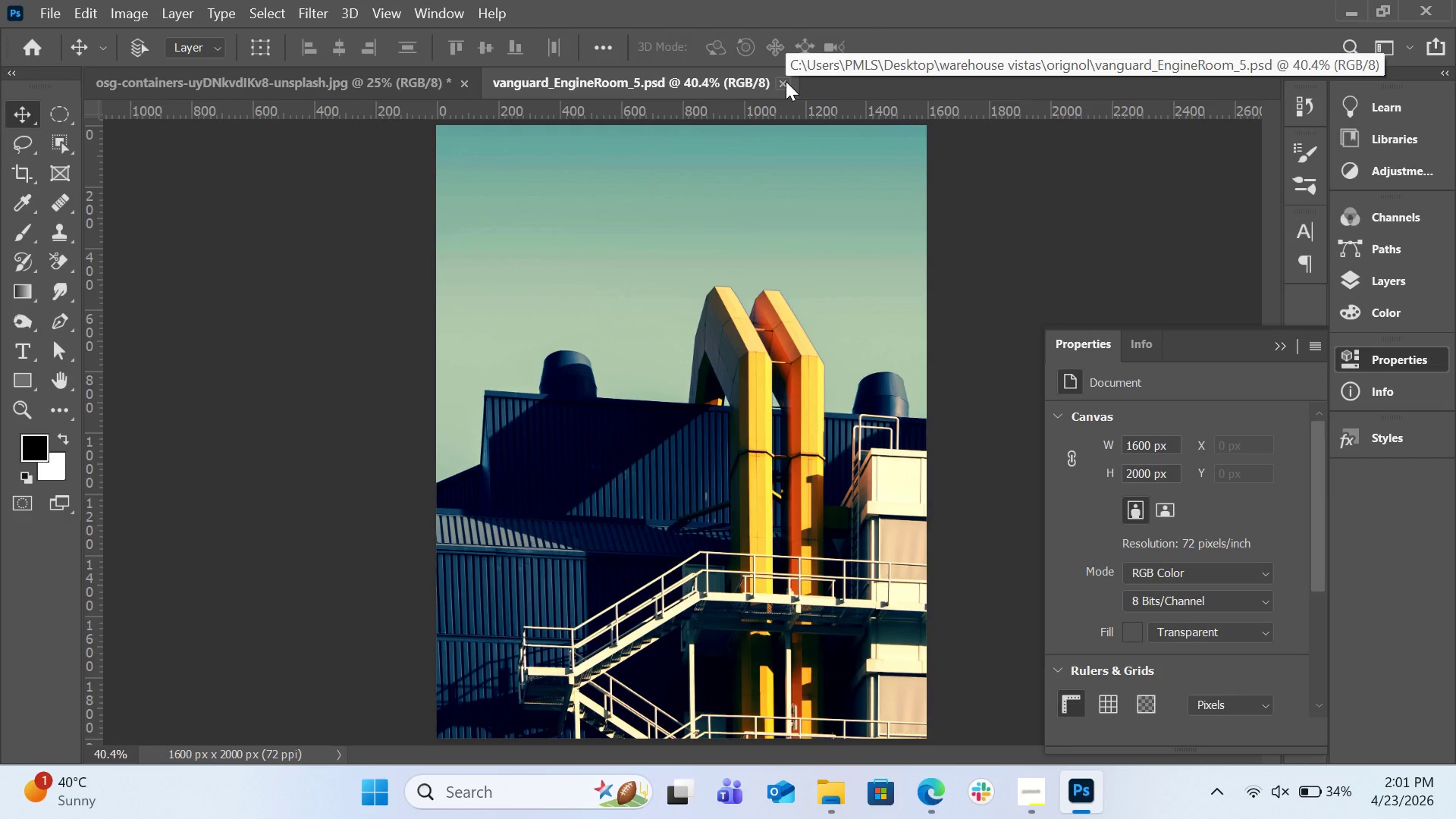 
wait(6.8)
 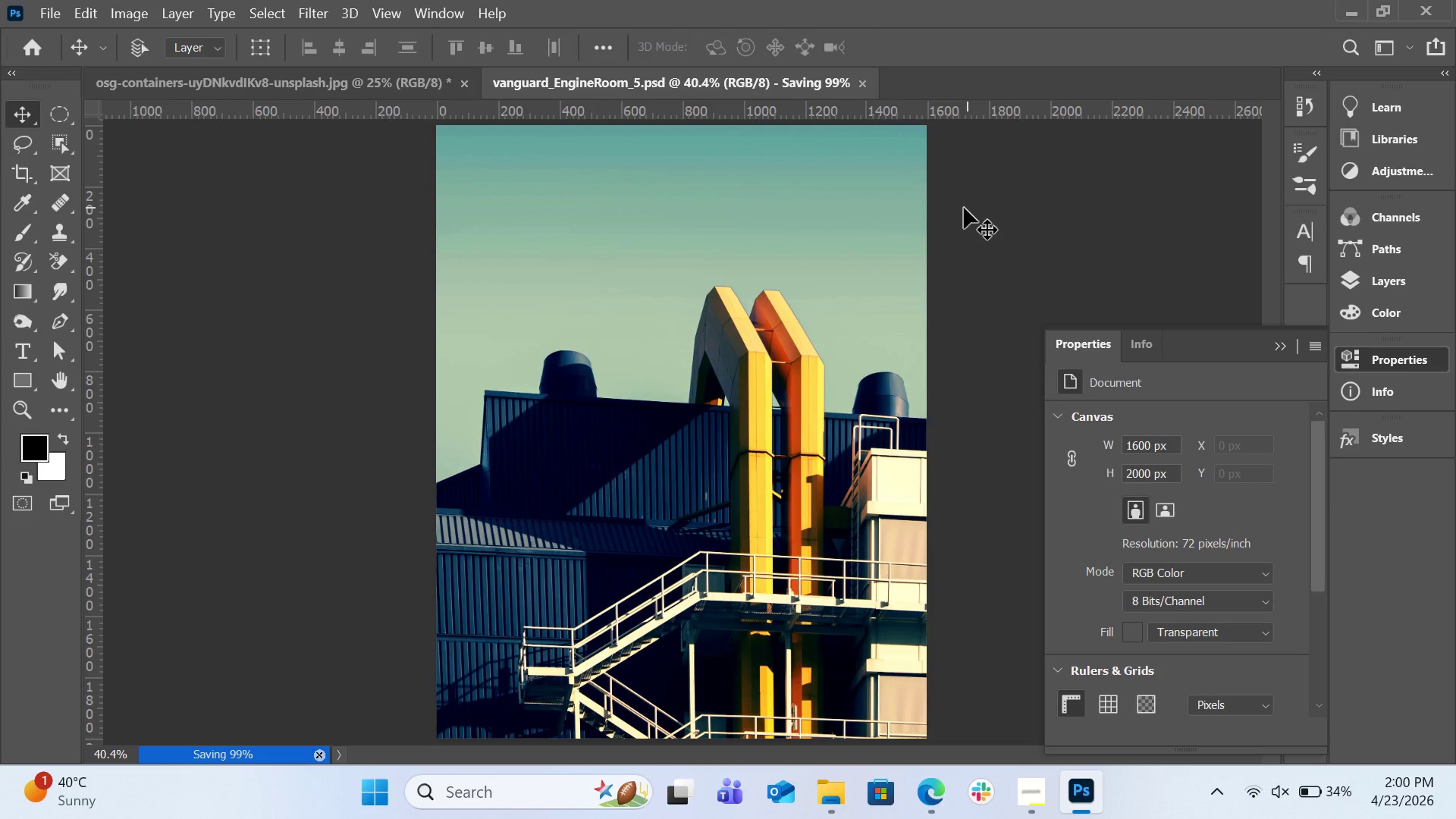 
left_click([786, 81])
 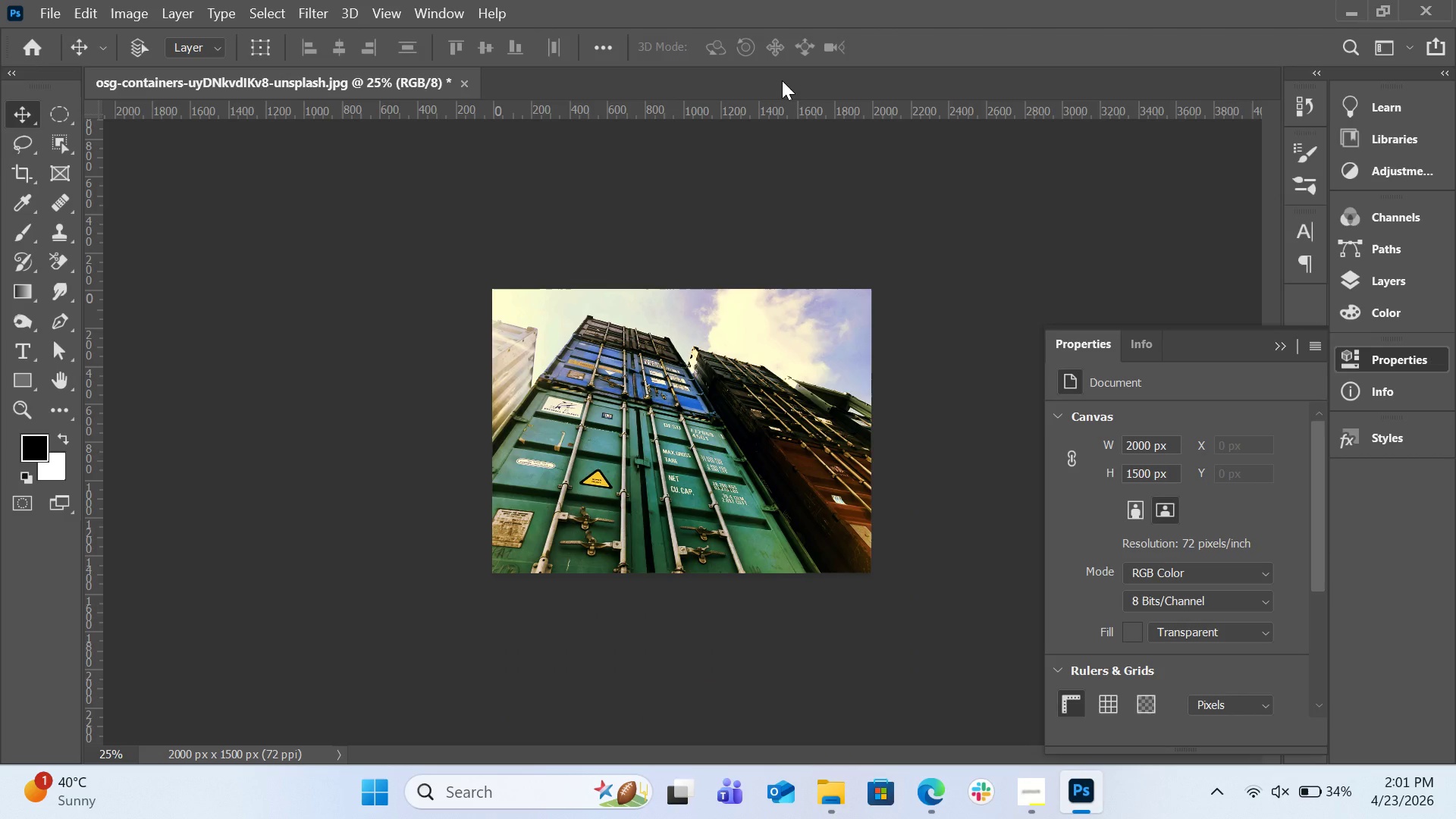 
key(Control+0)
 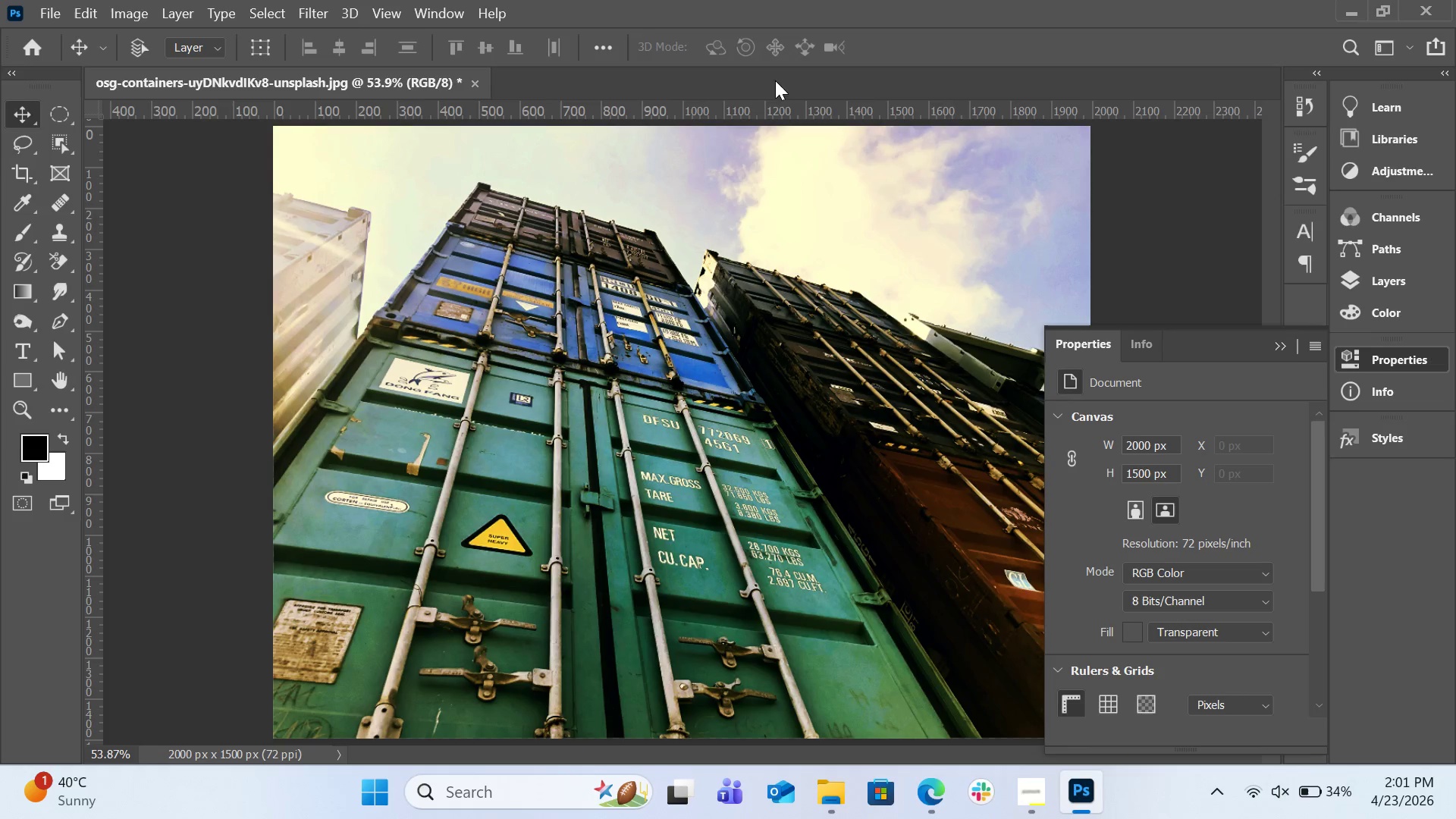 
left_click([47, 14])
 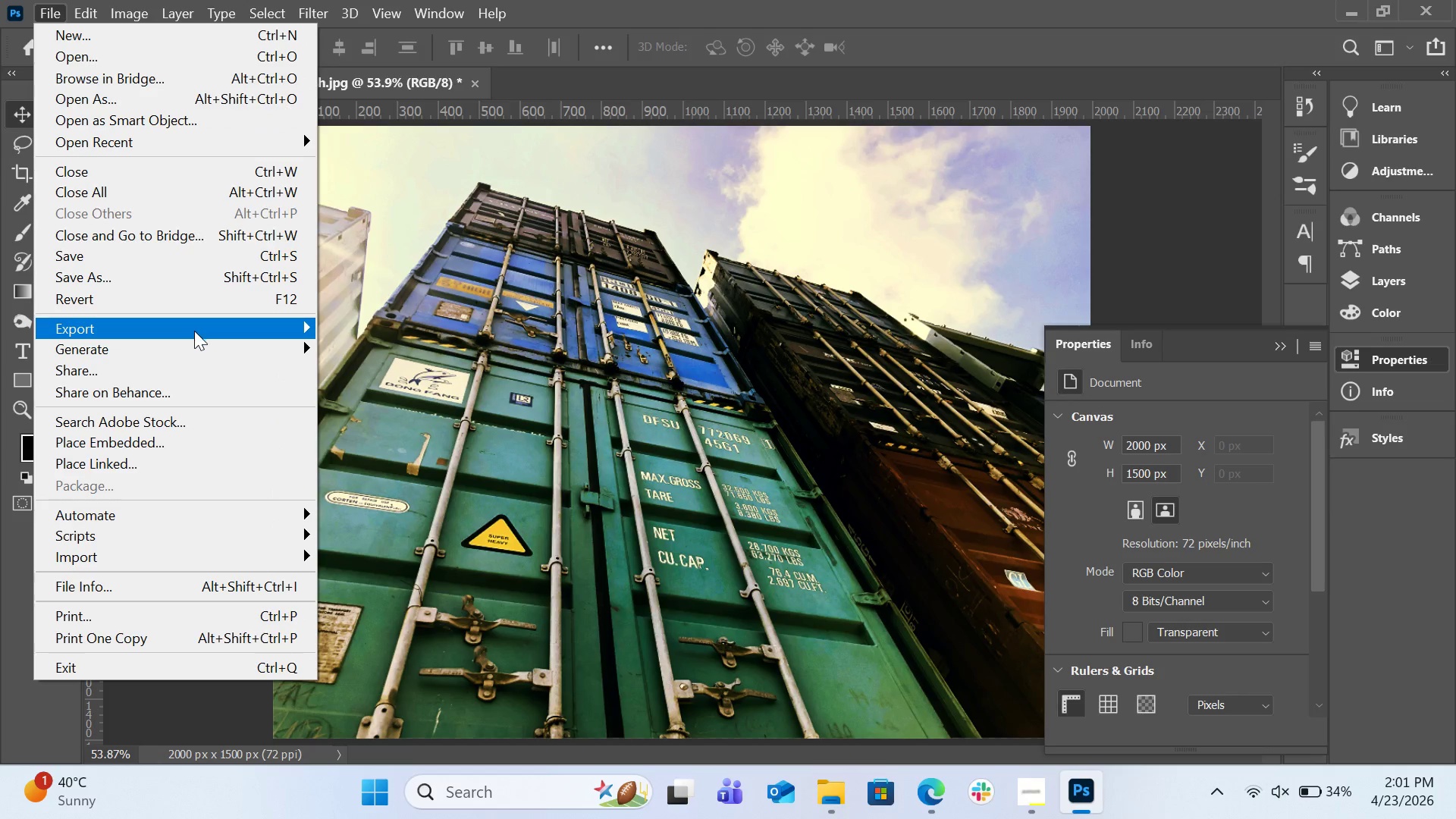 
left_click([380, 348])
 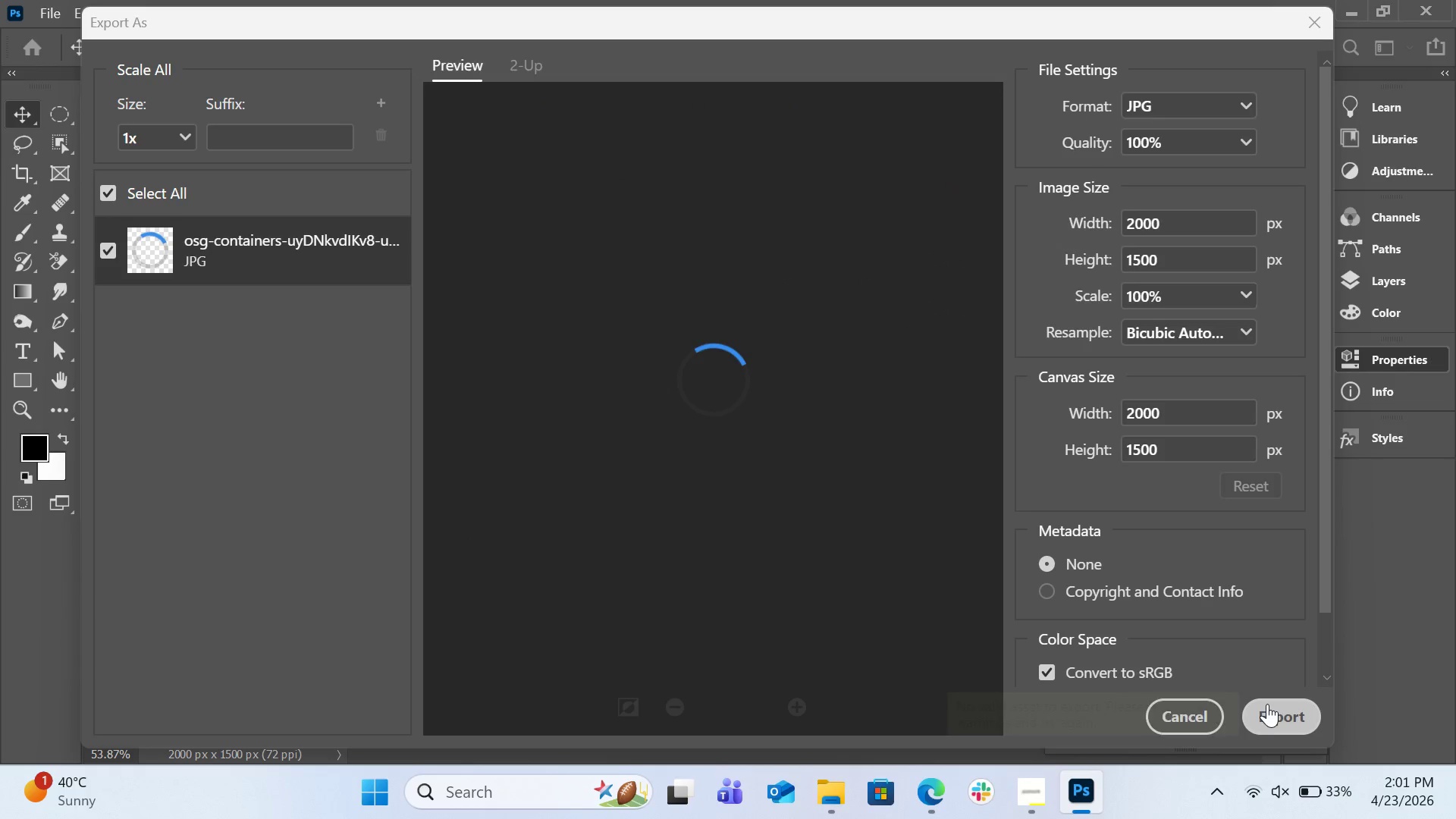 
wait(5.98)
 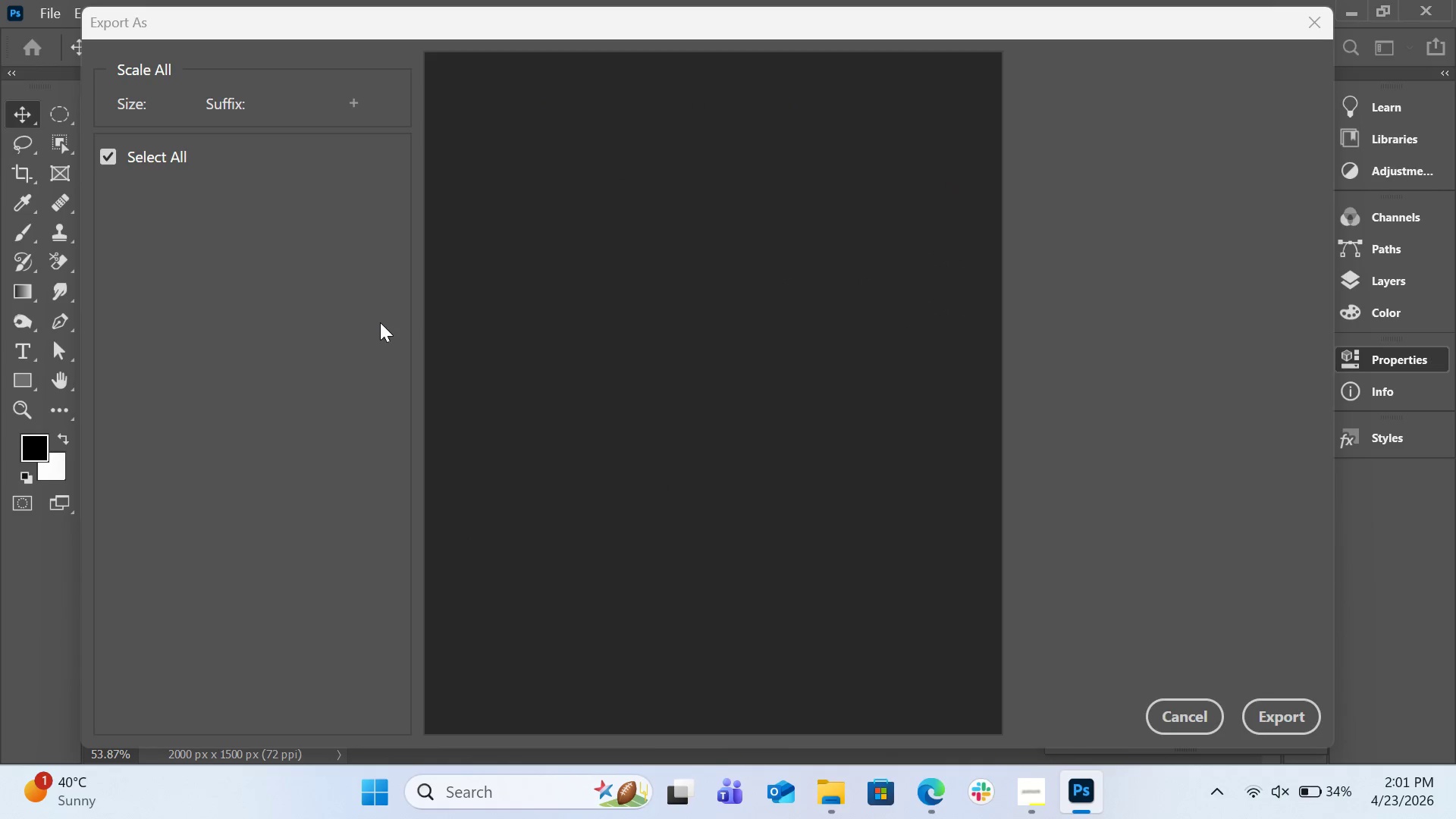 
left_click([1270, 706])
 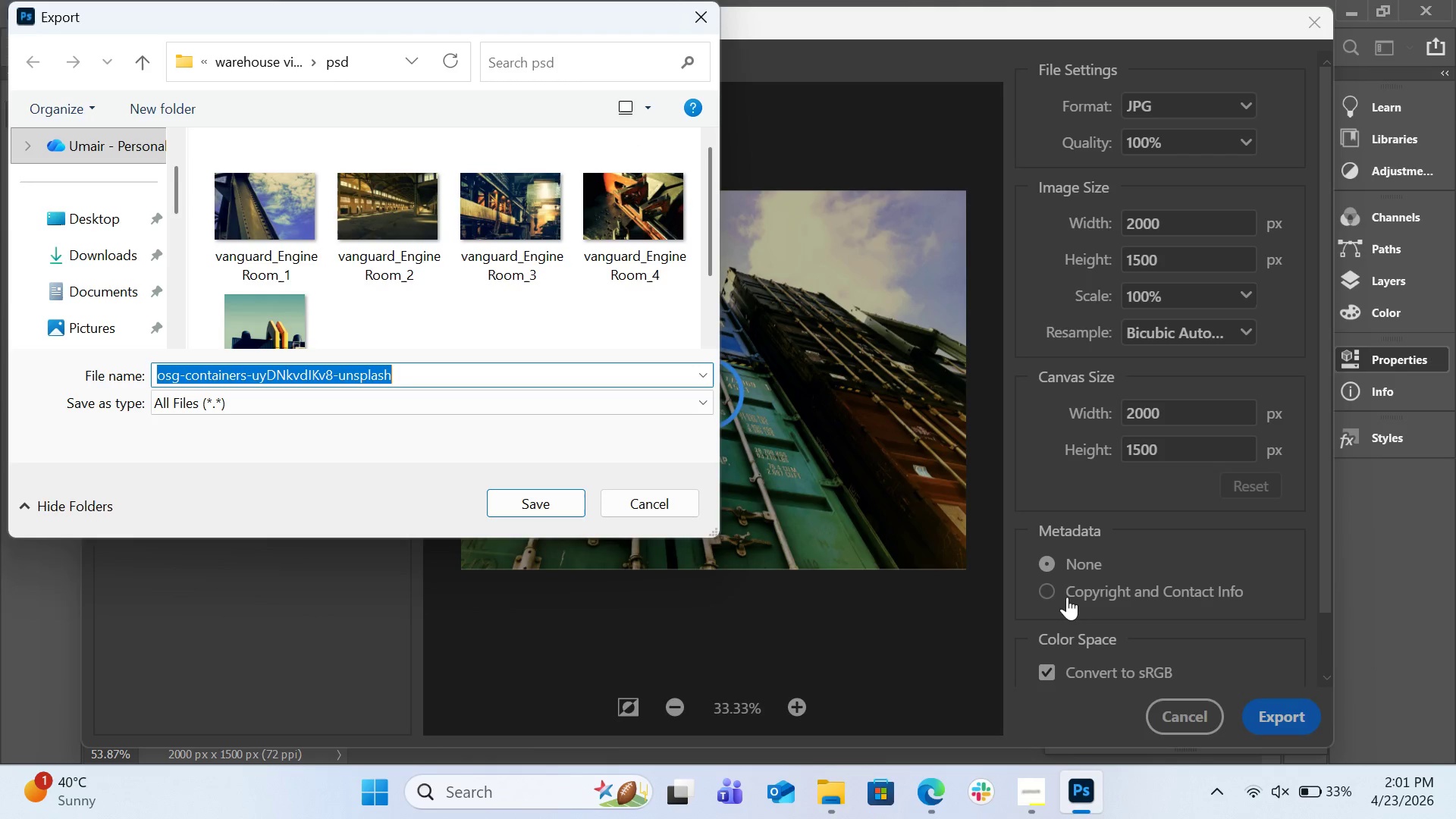 
key(Control+V)
 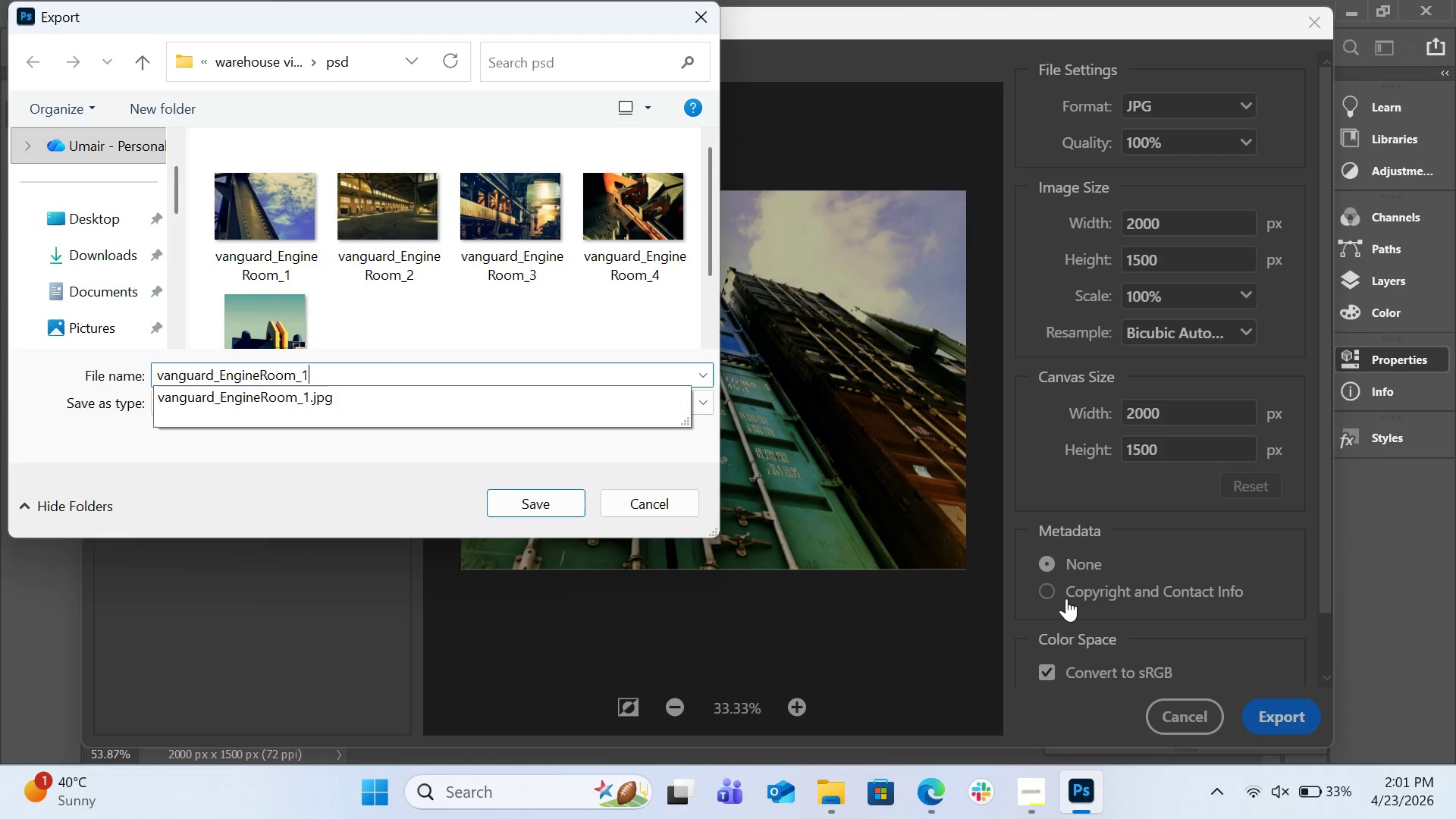 
key(Backspace)
 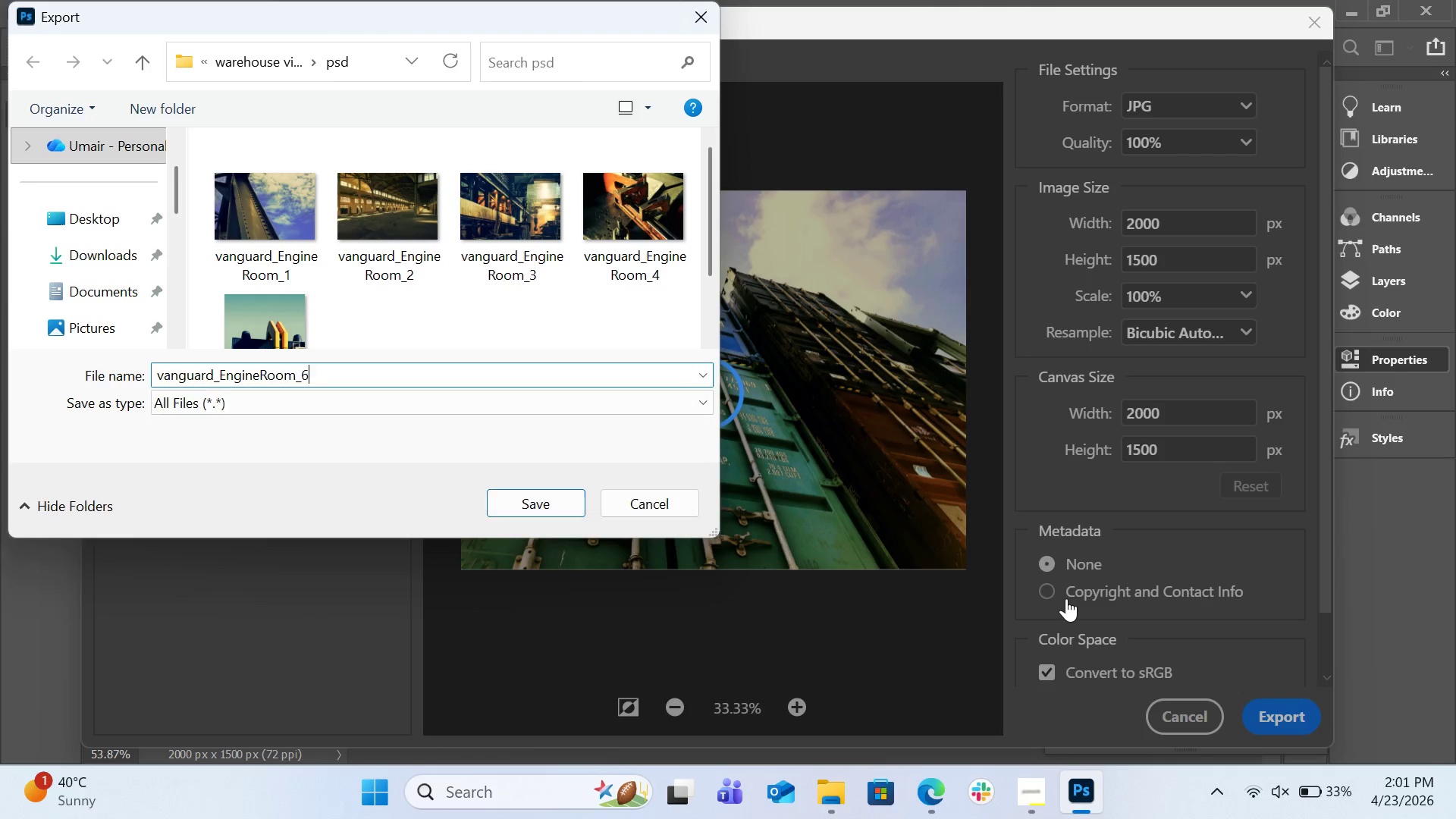 
key(6)
 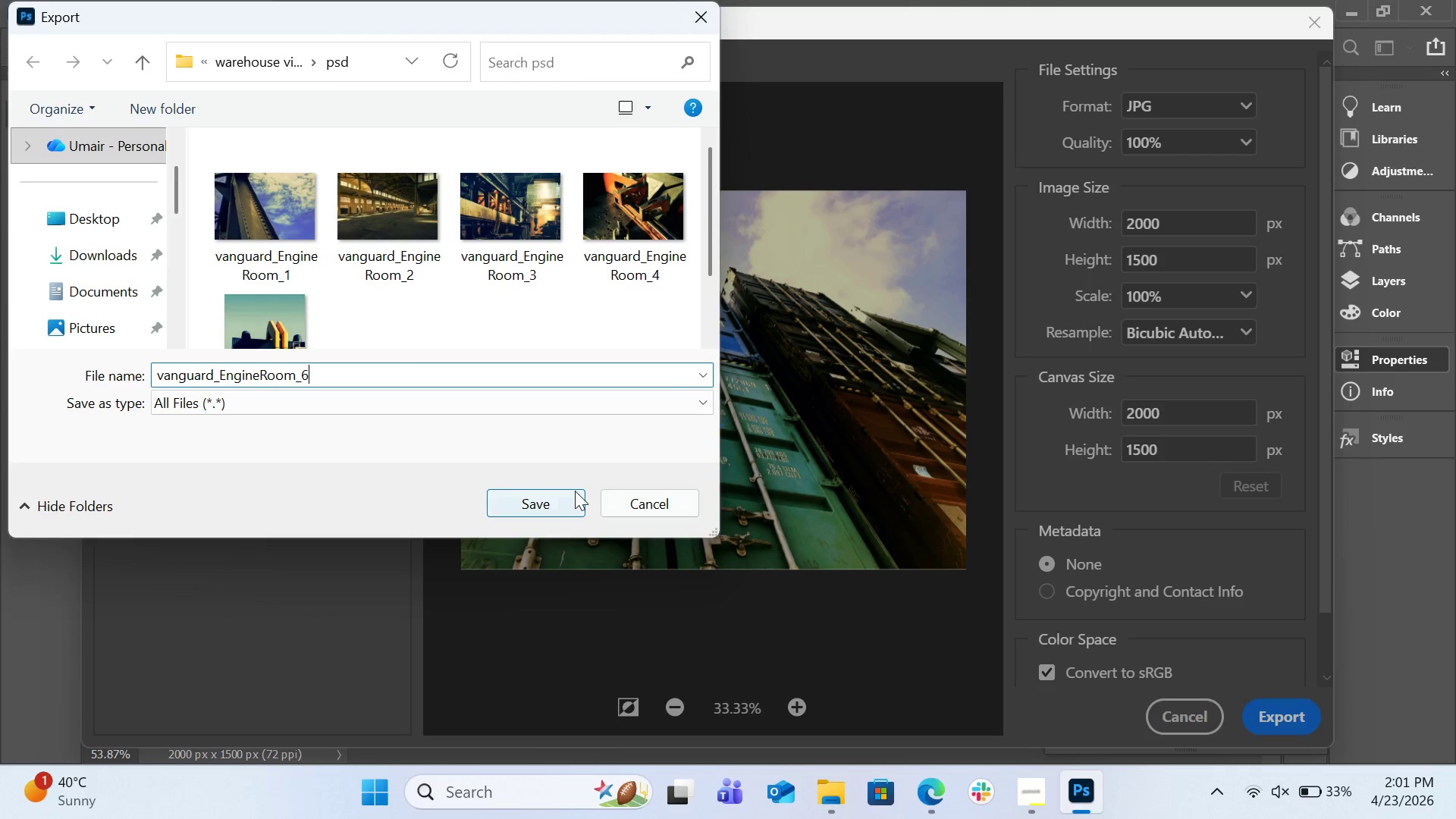 
left_click([573, 492])
 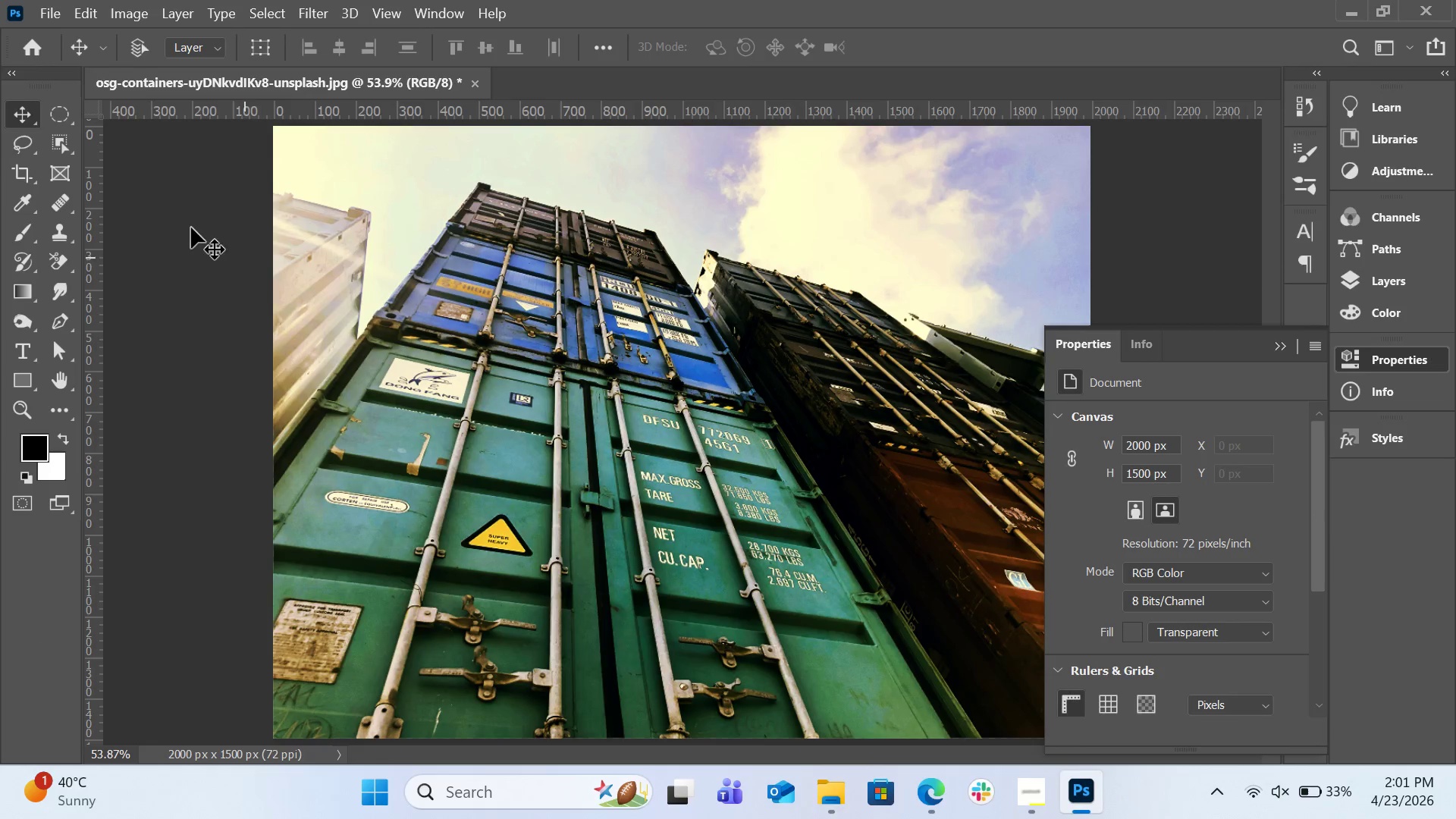 
left_click([64, 8])
 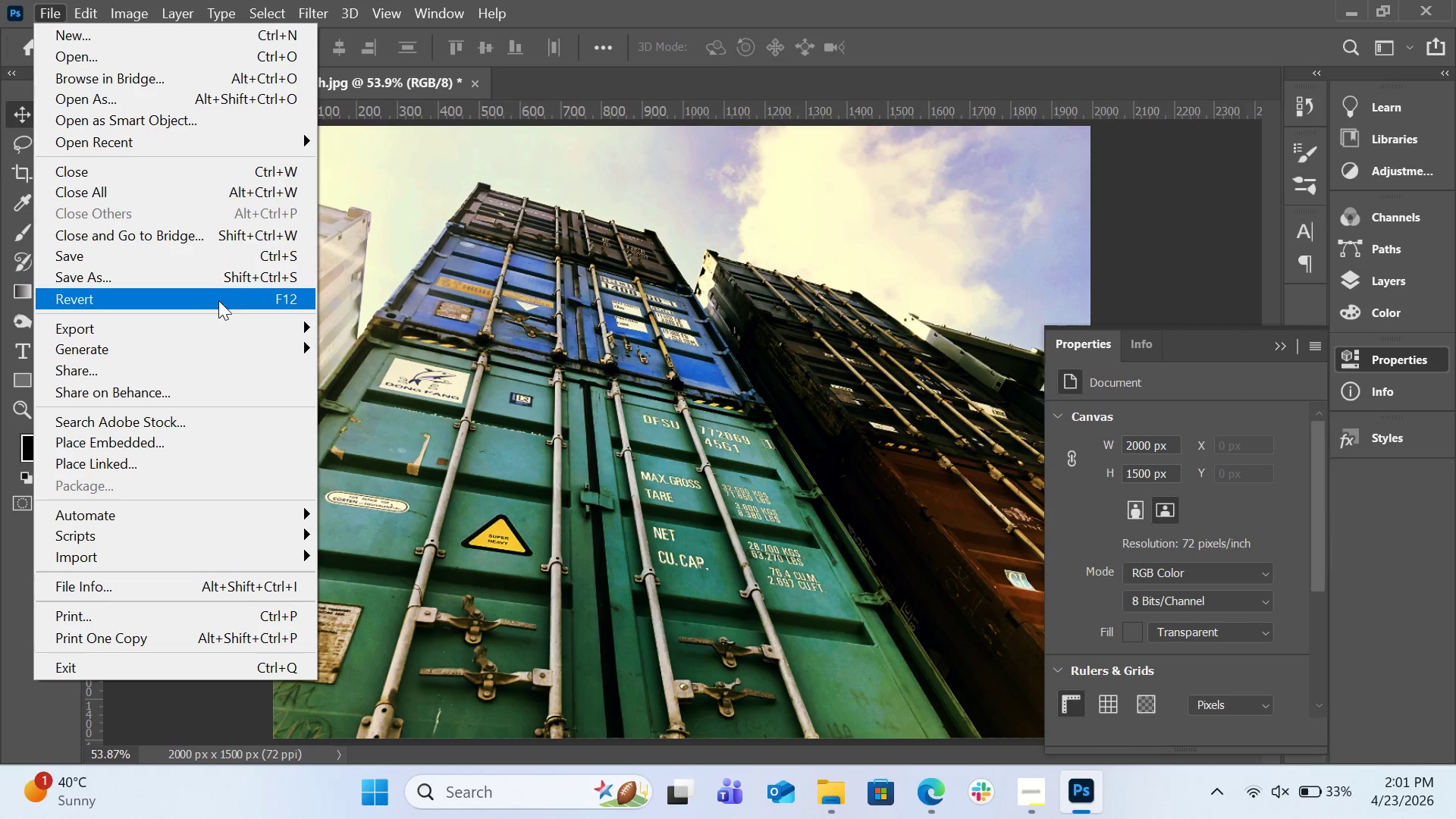 
left_click([219, 284])
 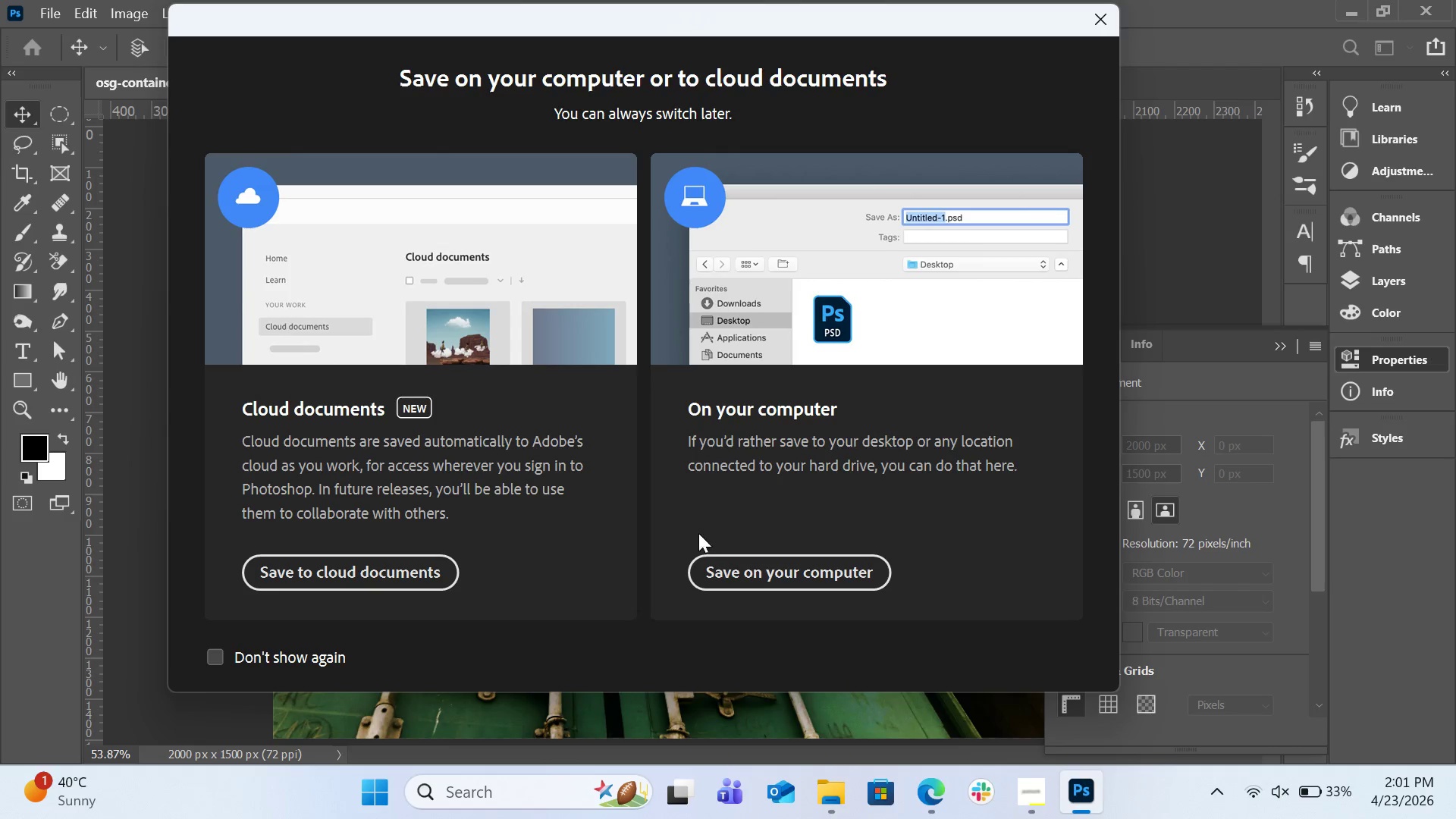 
left_click([717, 559])
 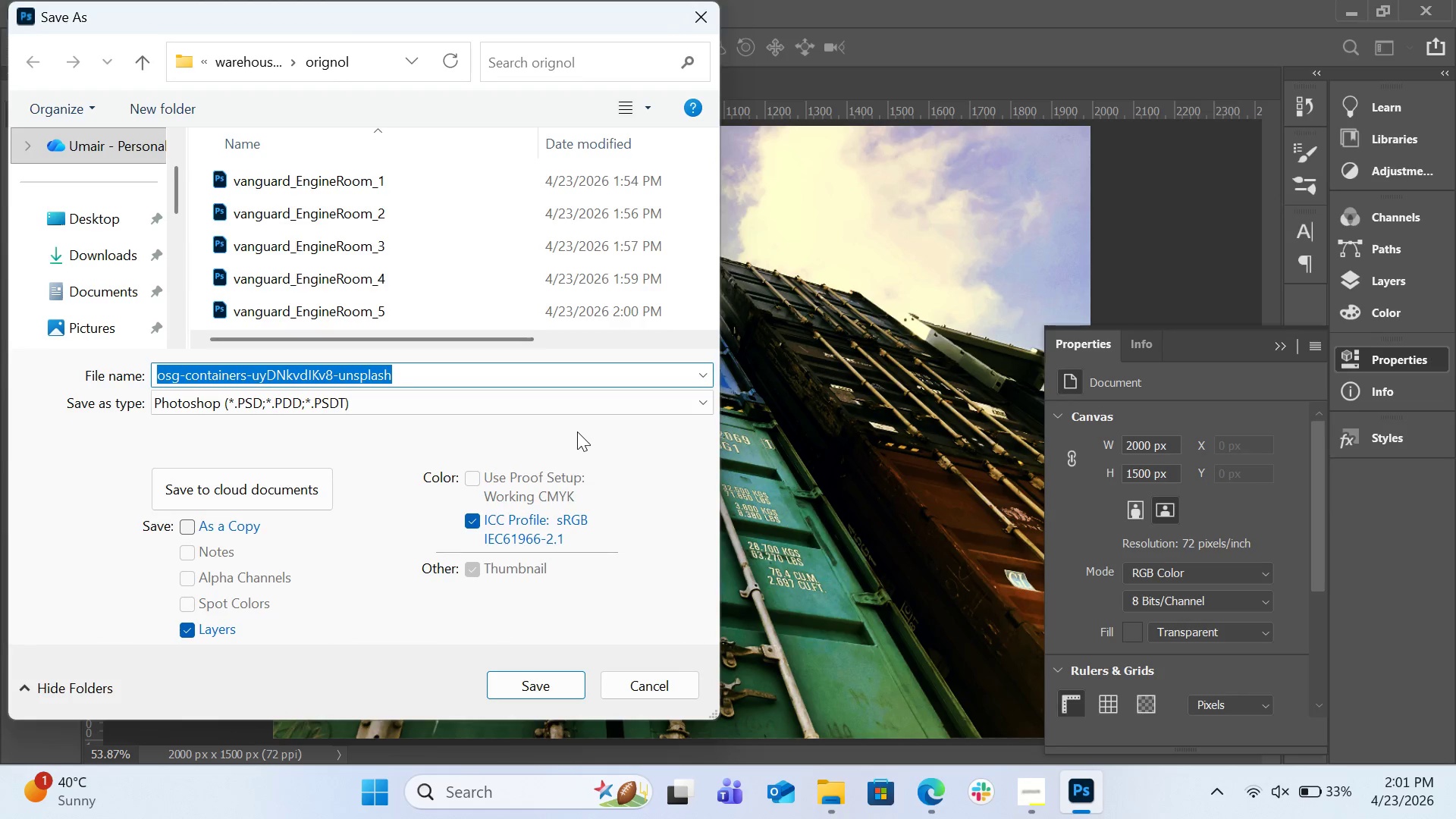 
key(Control+V)
 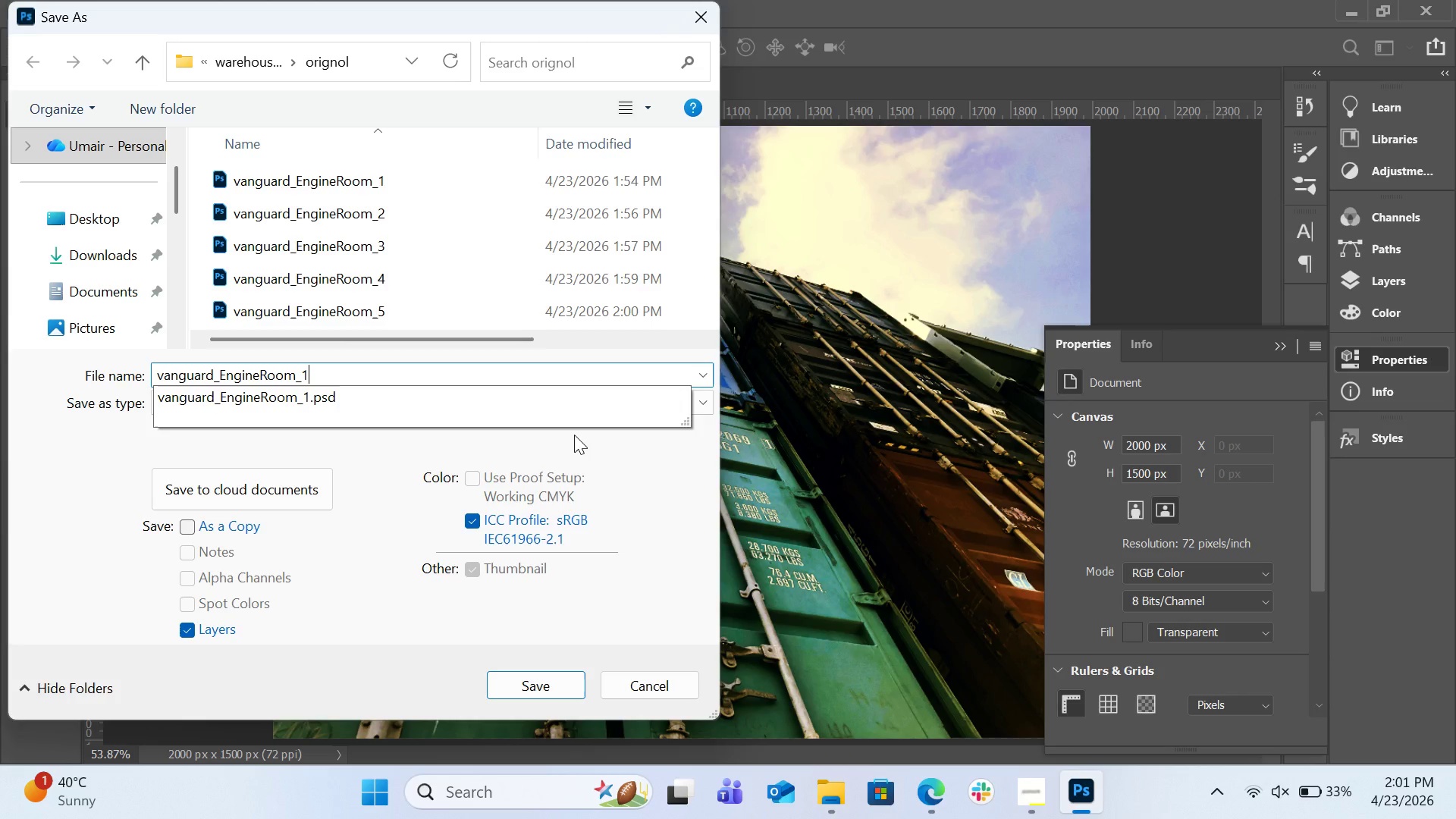 
key(Backspace)
 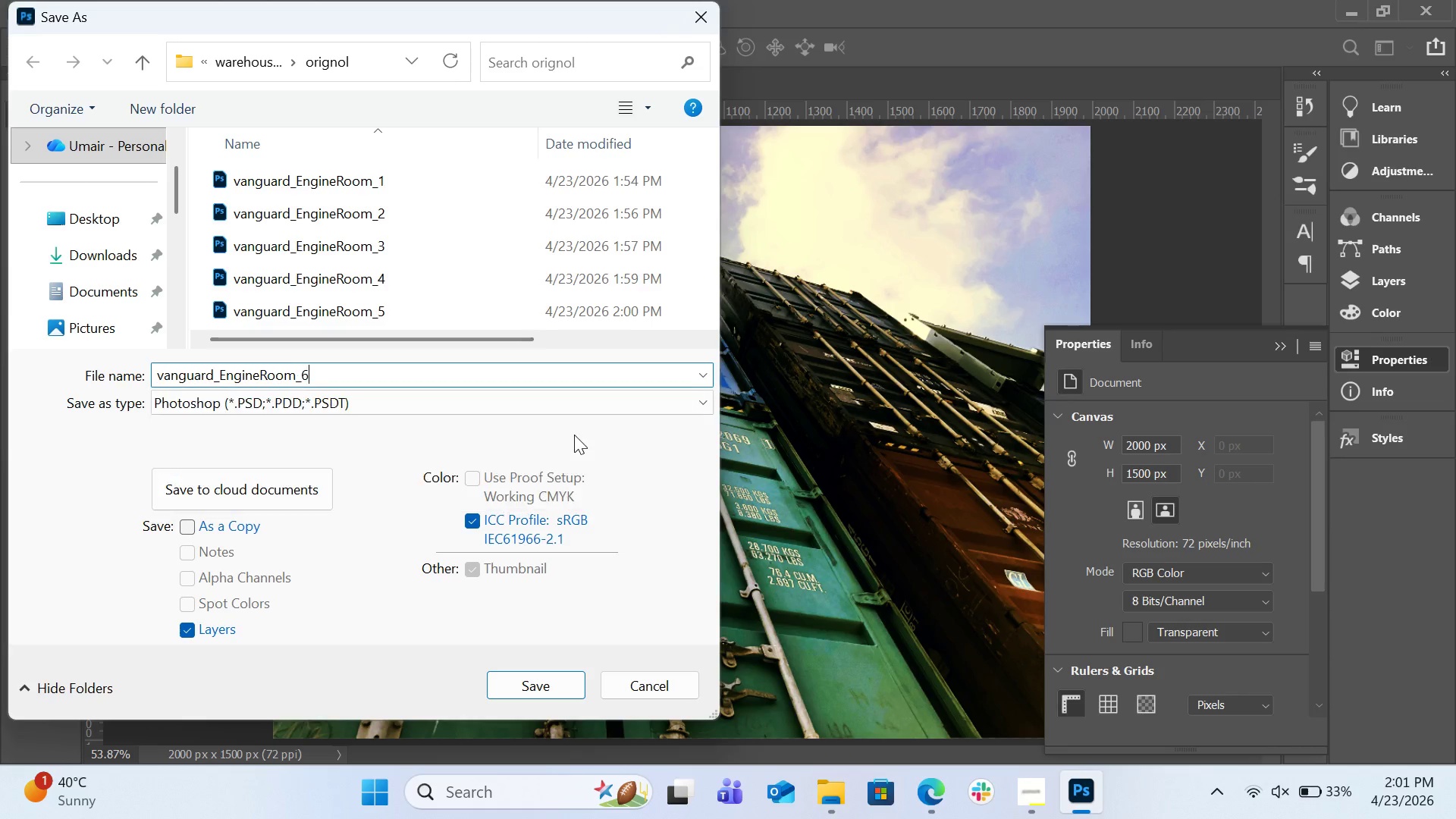 
key(6)
 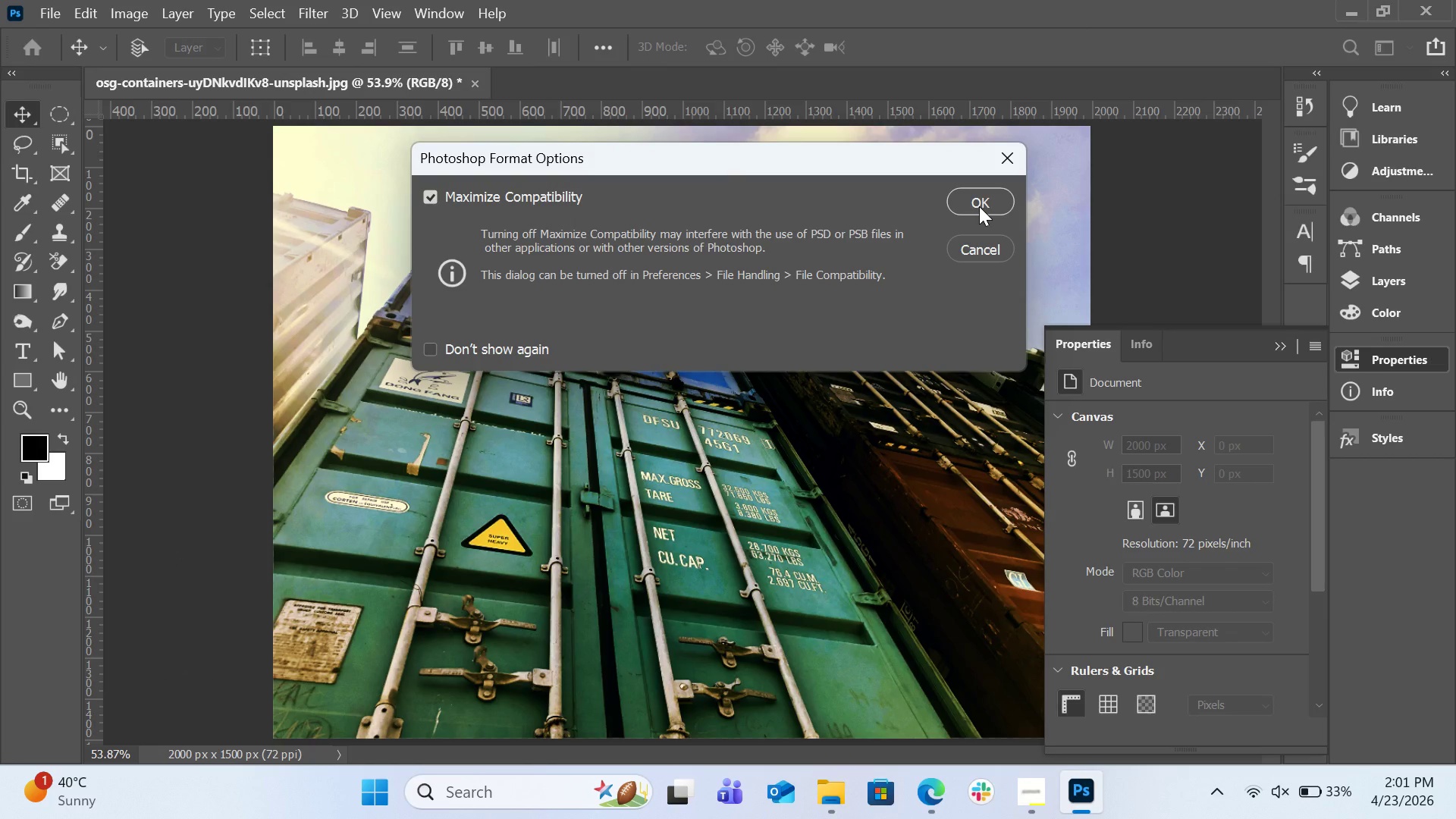 
wait(10.78)
 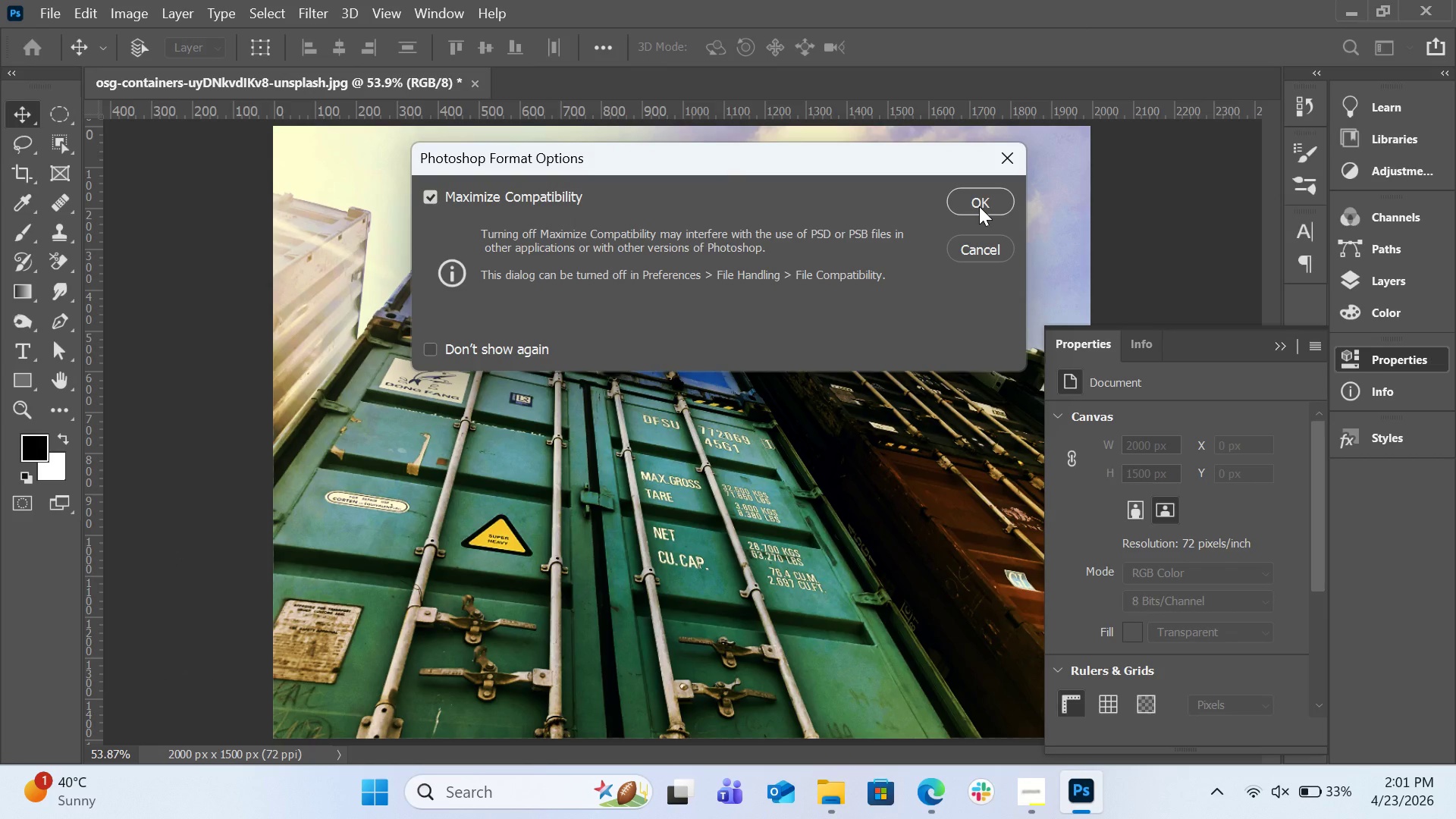 
left_click([562, 201])
 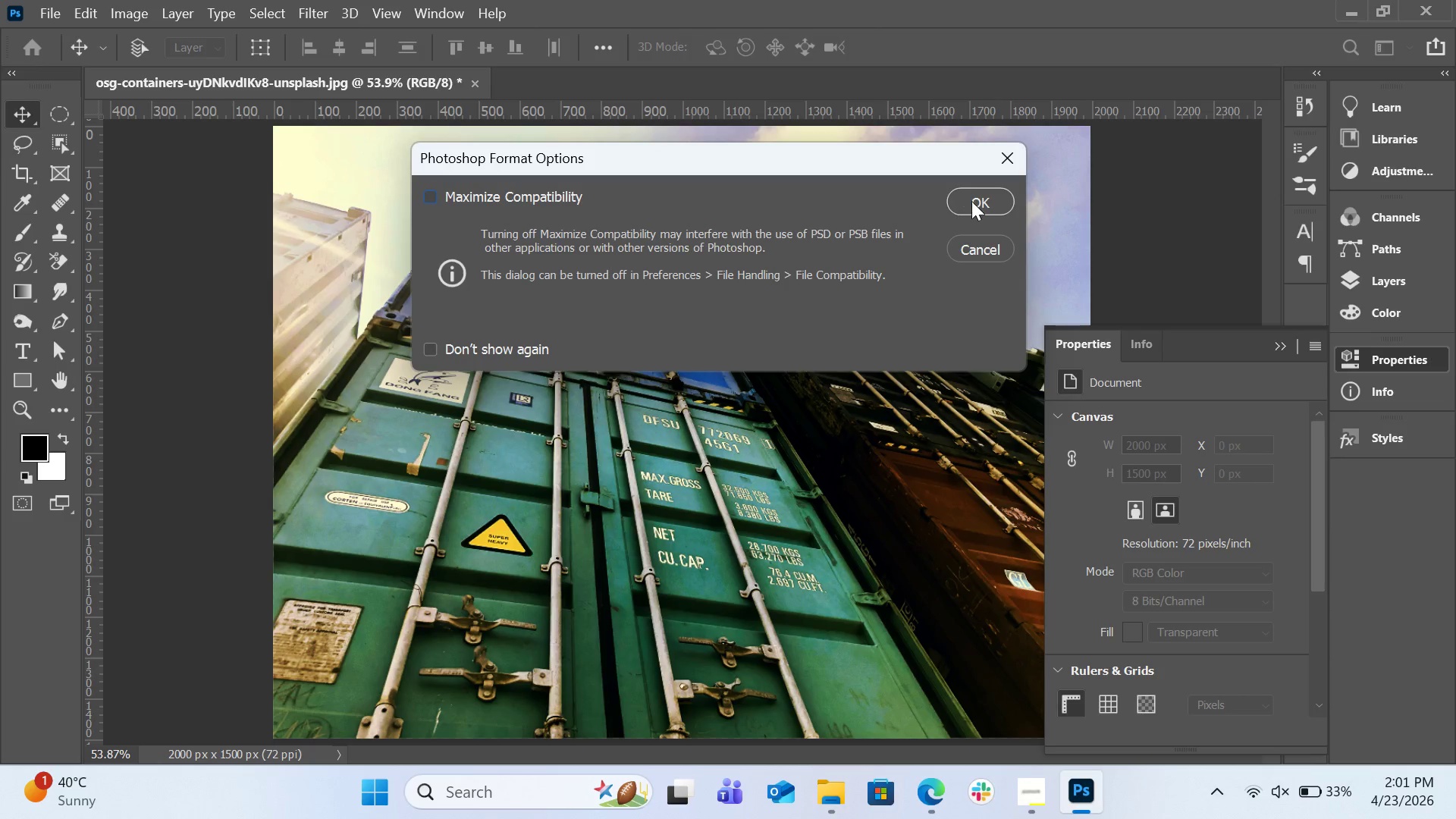 
left_click([972, 201])
 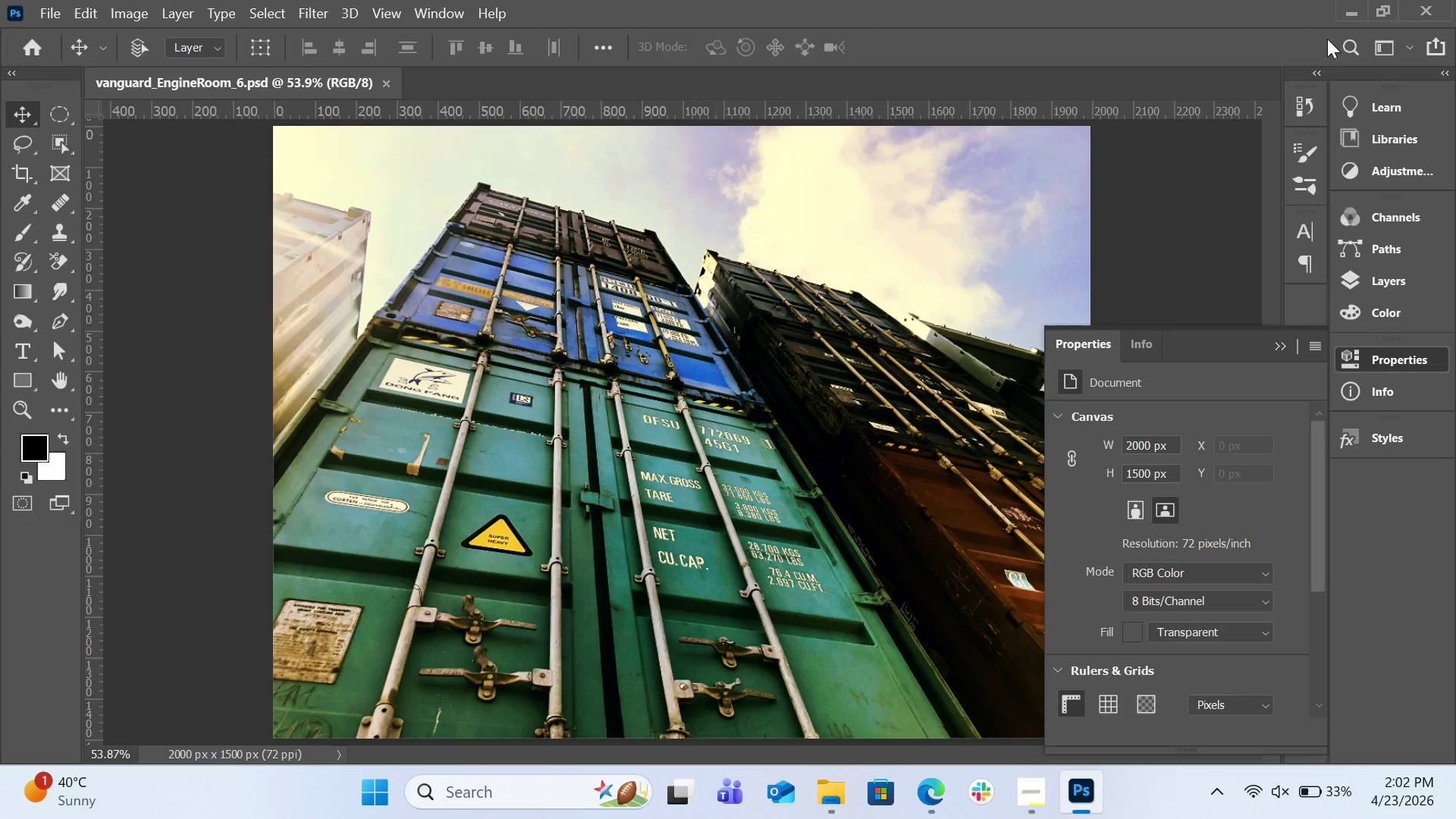 
wait(35.95)
 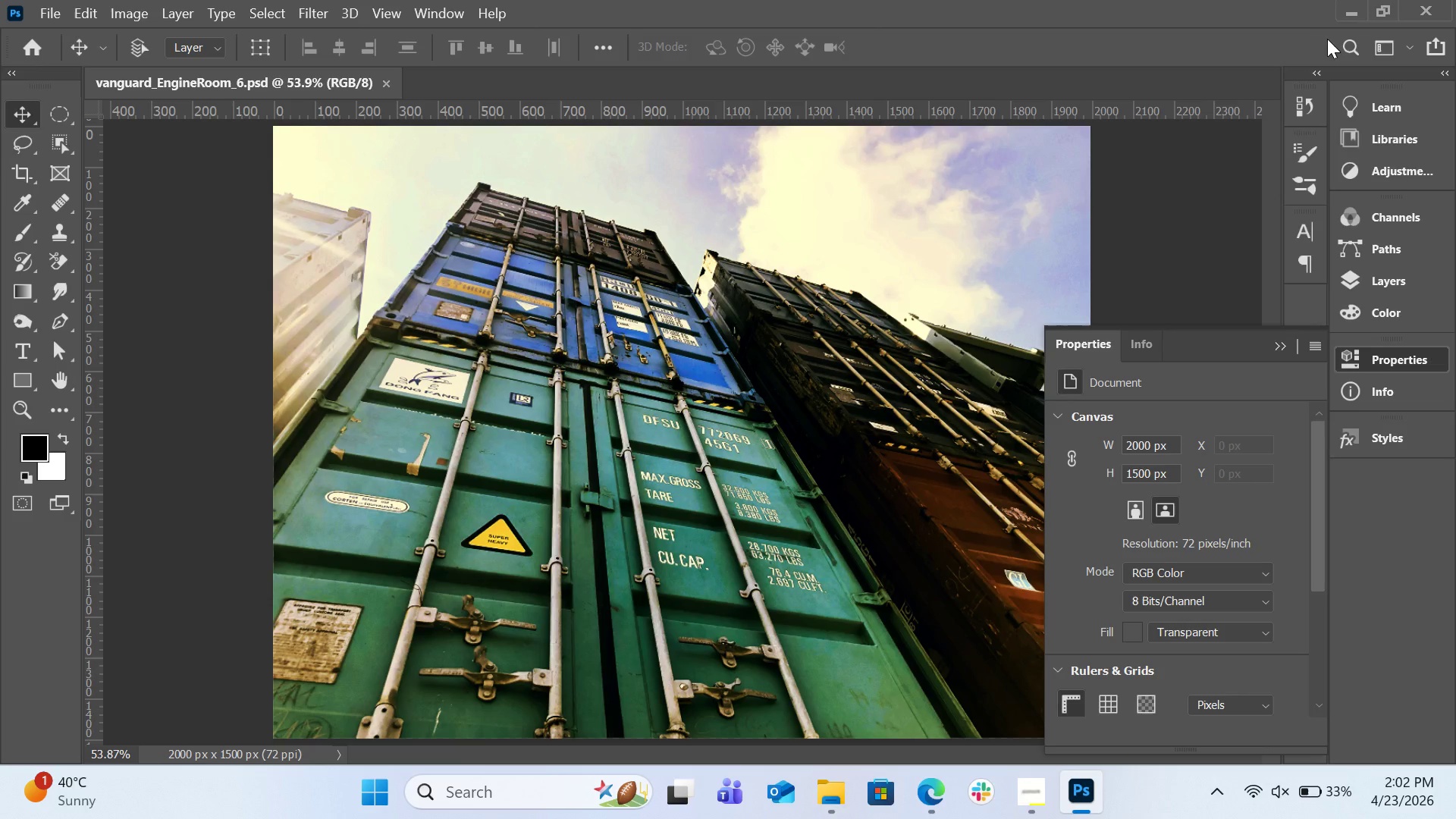 
left_click([1340, 6])
 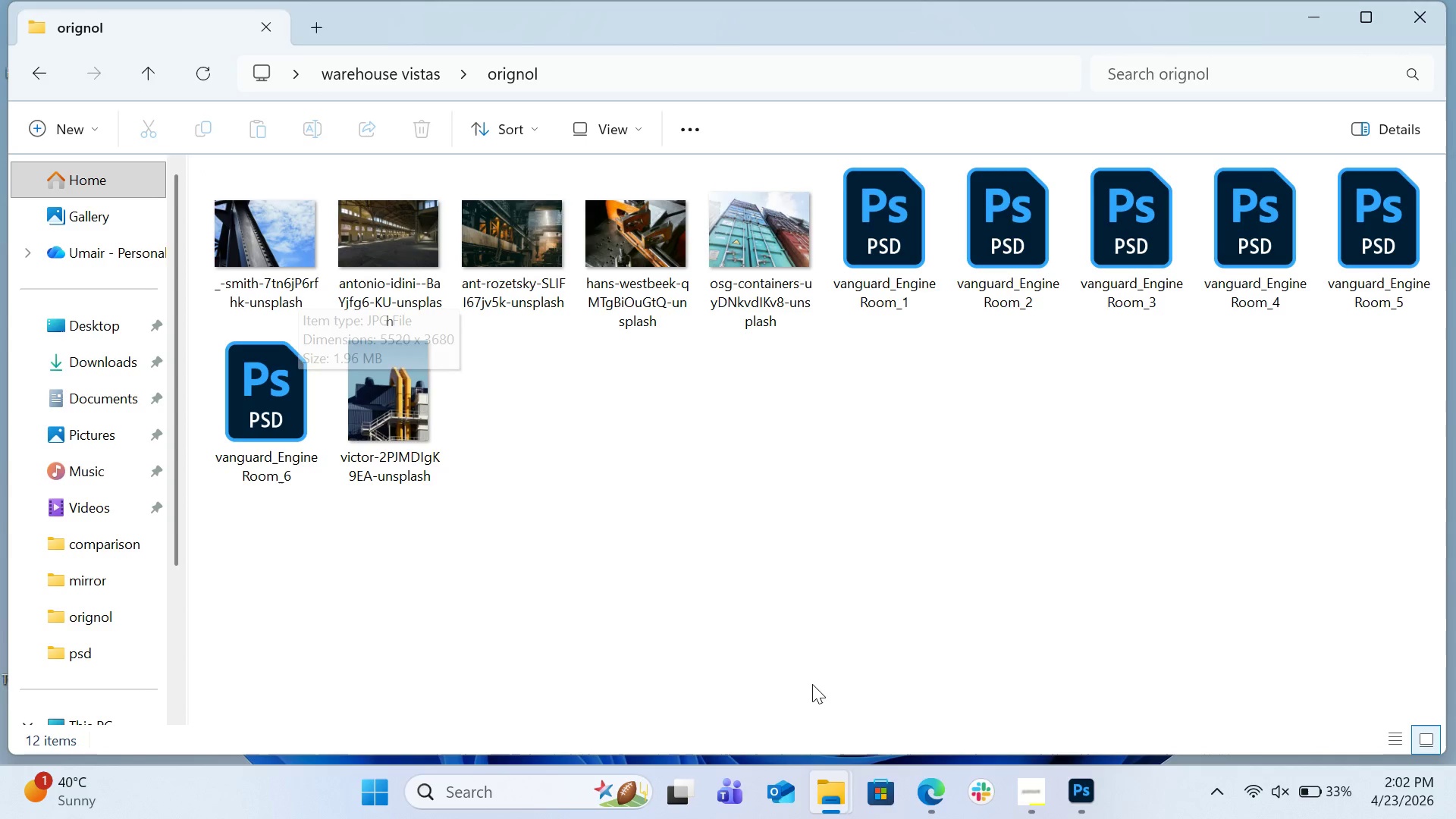 
left_click([1083, 792])
 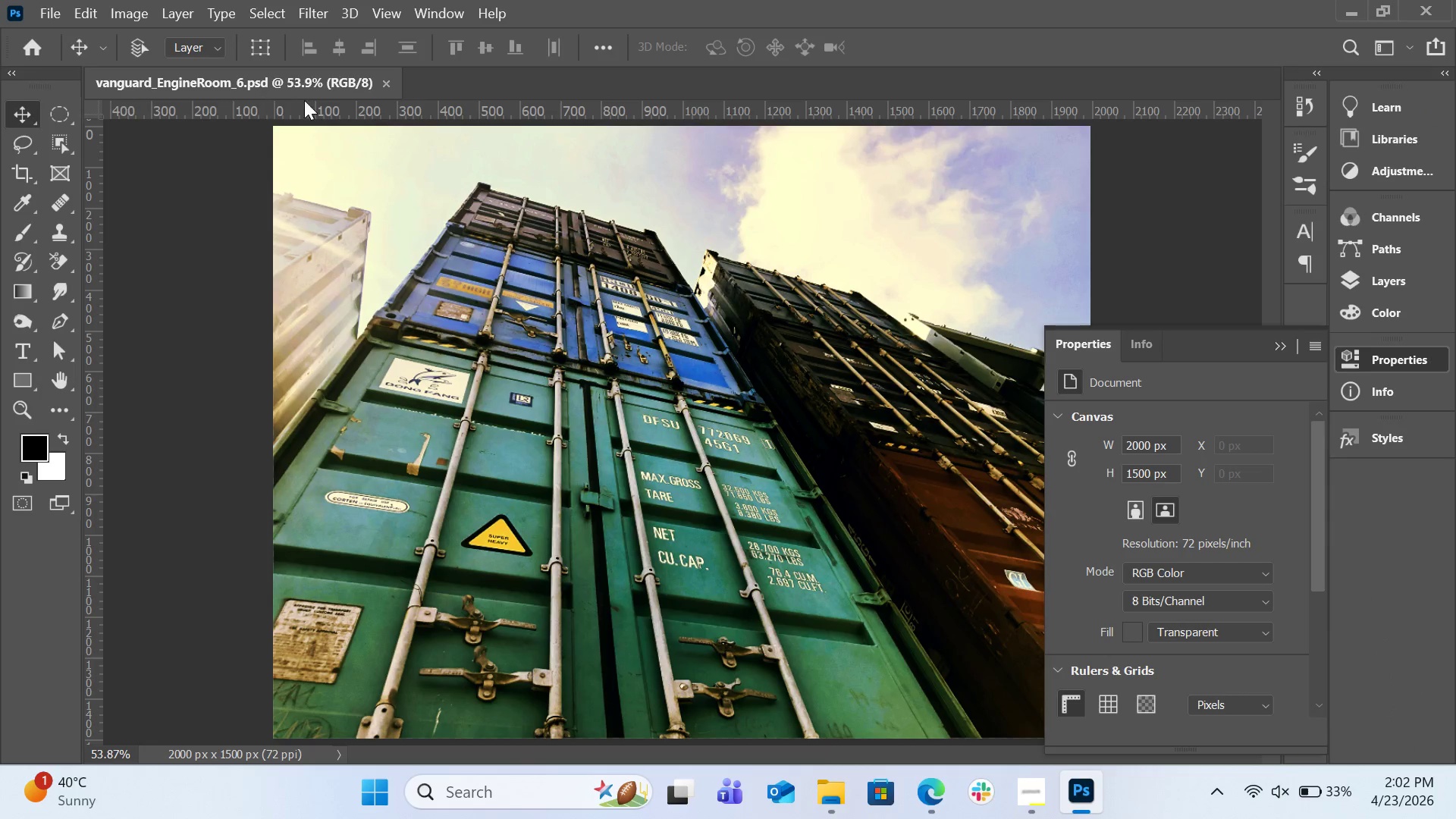 
left_click([382, 88])
 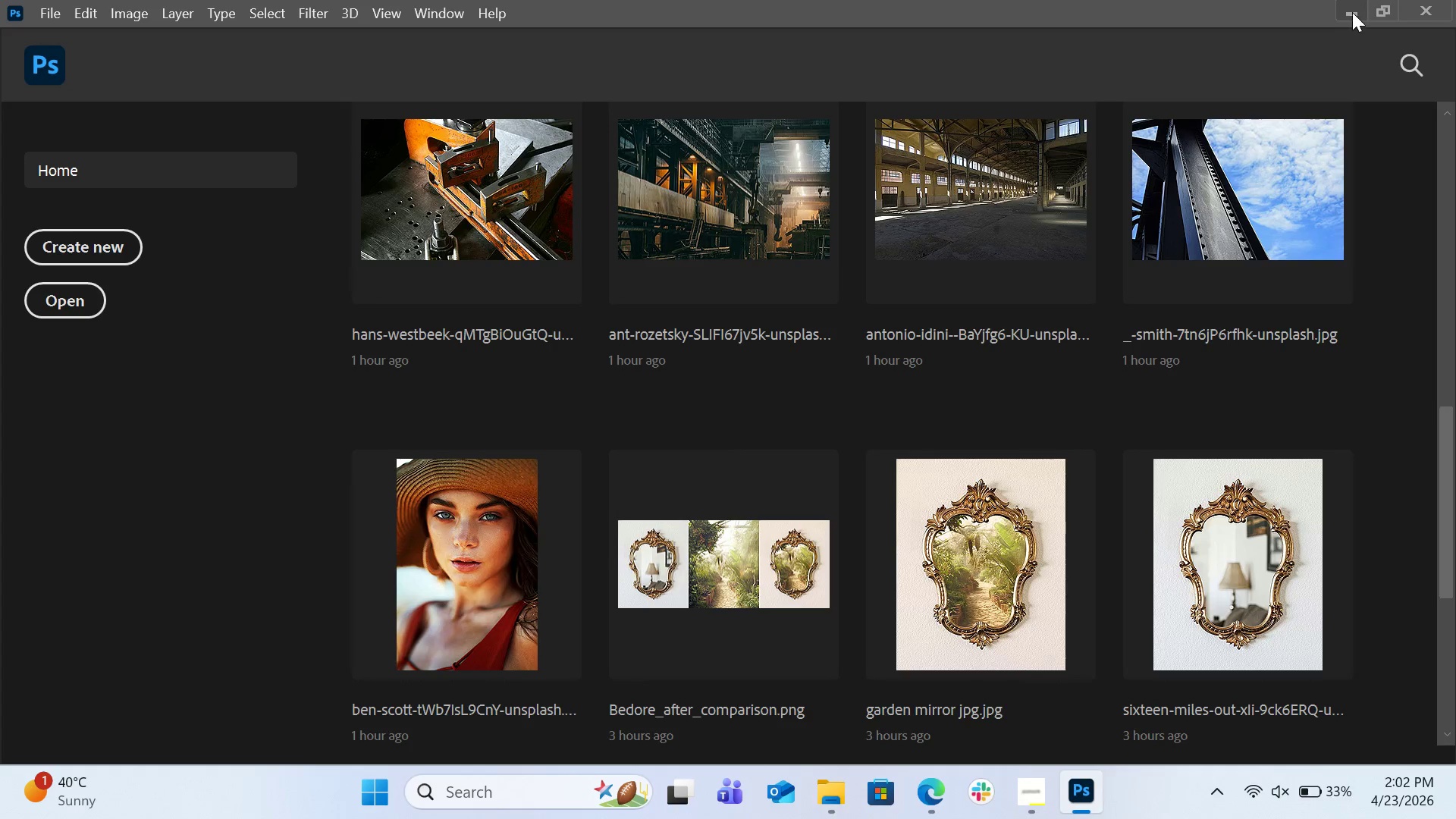 
left_click([1350, 10])
 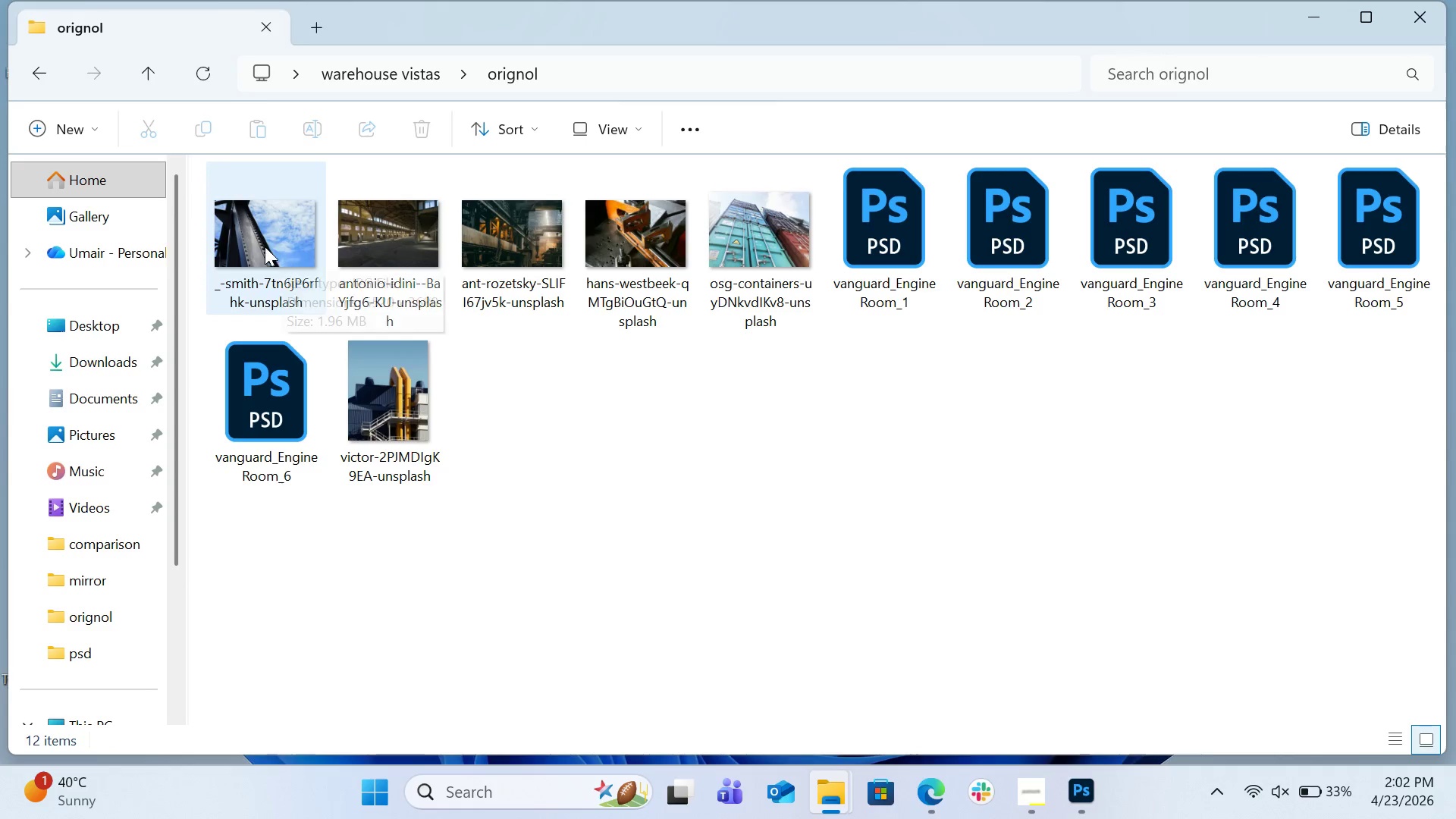 
left_click_drag(start_coordinate=[262, 246], to_coordinate=[603, 102])
 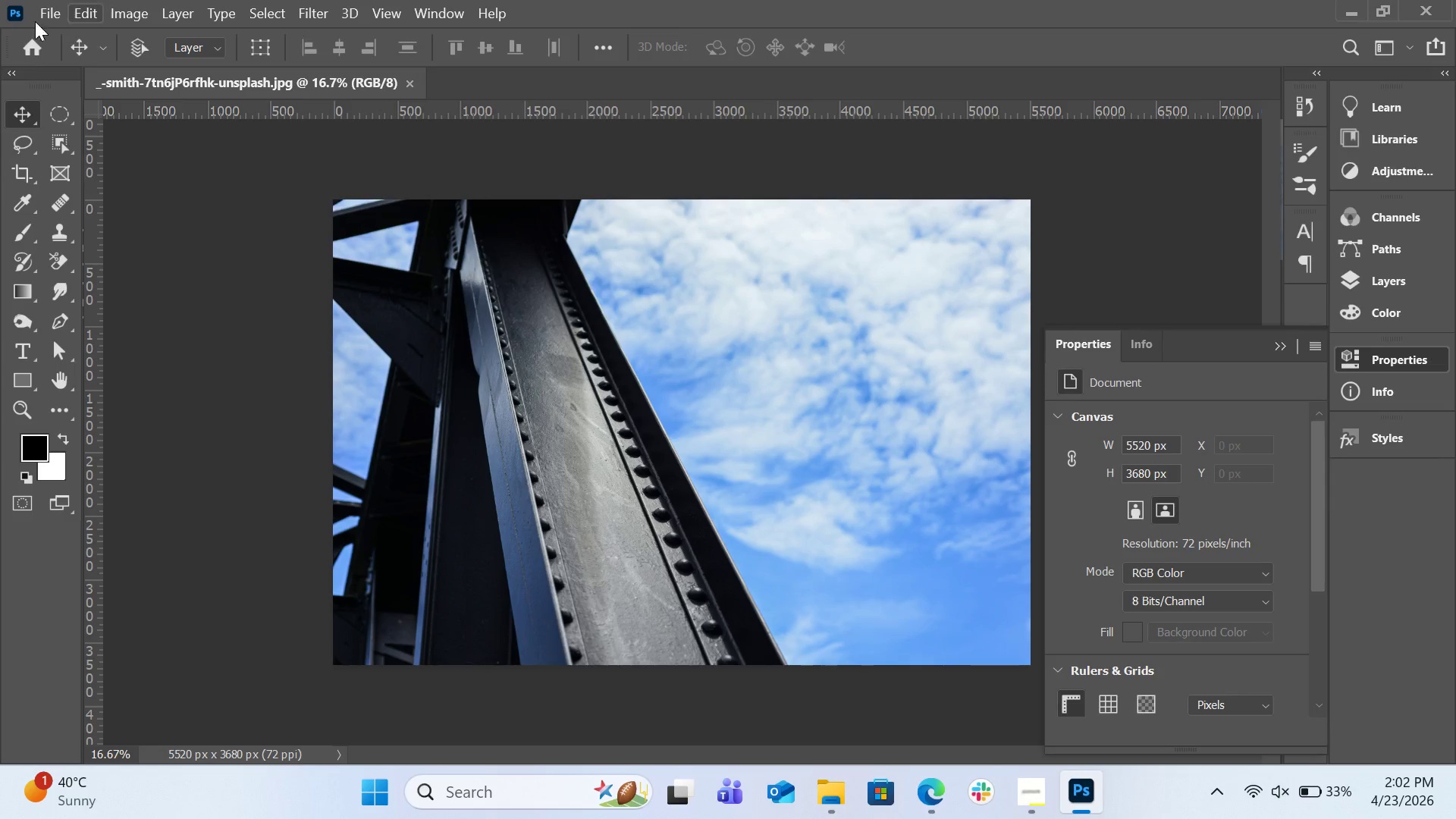 
wait(6.25)
 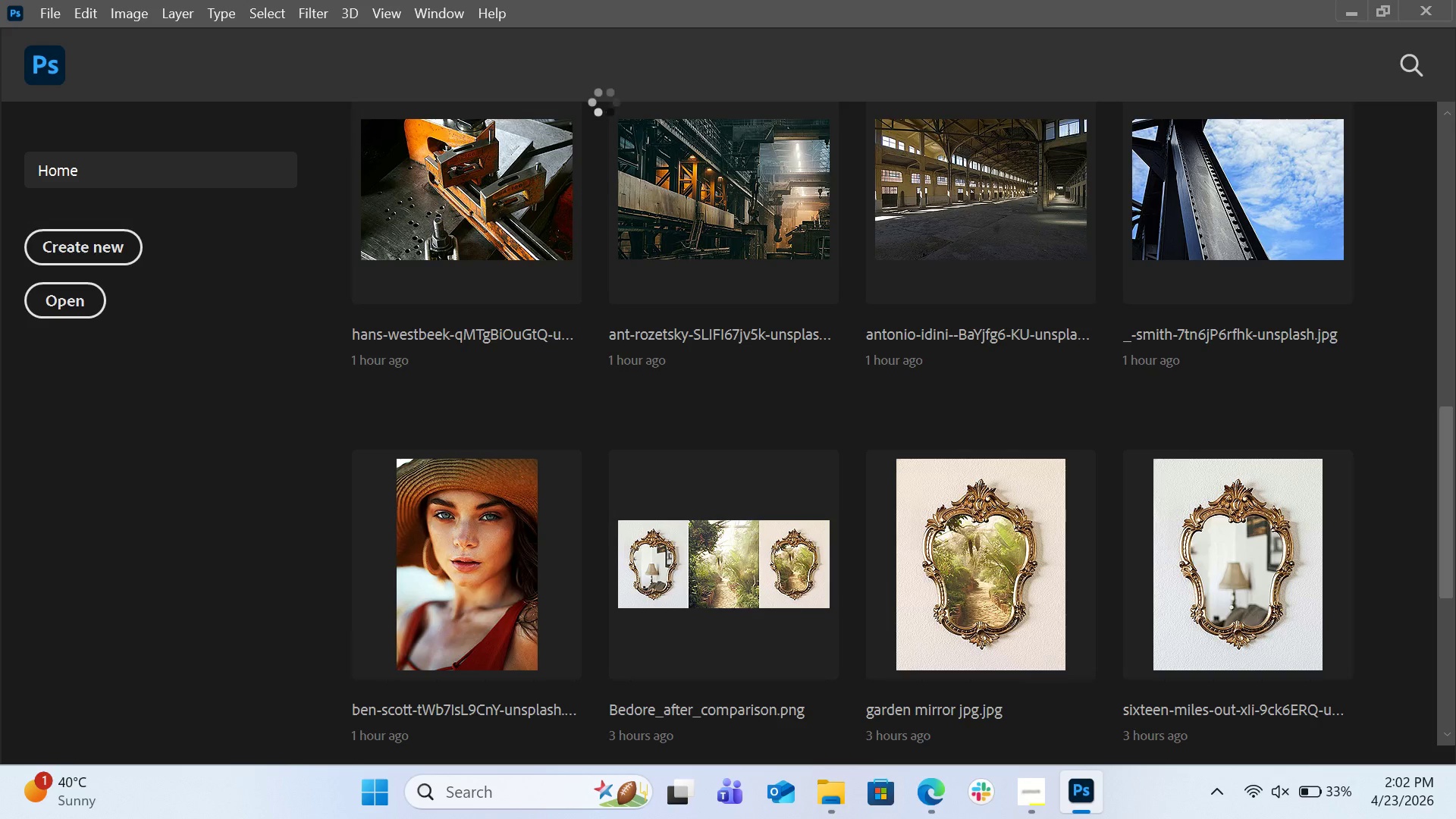 
left_click([104, 8])
 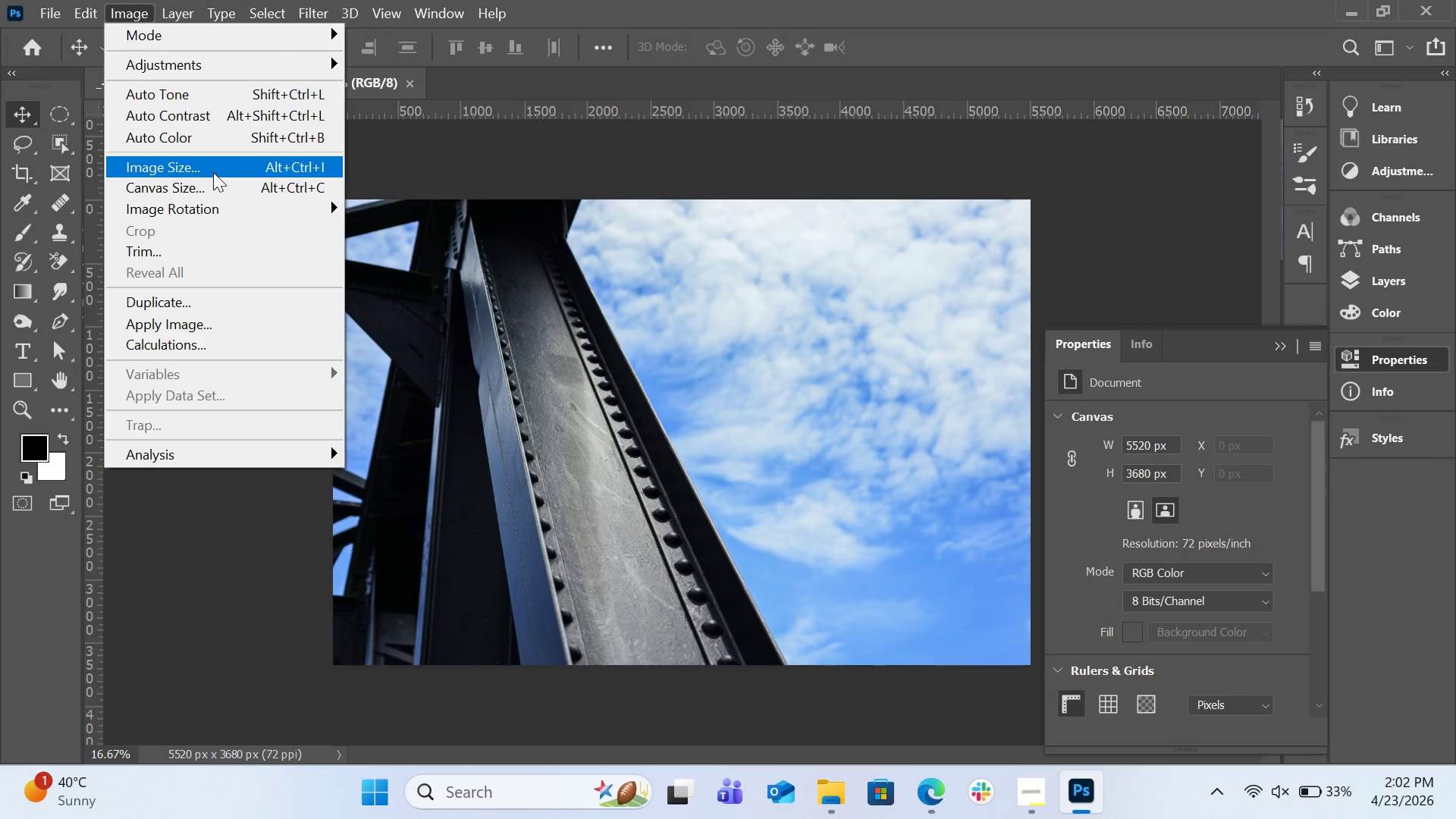 
left_click([213, 172])
 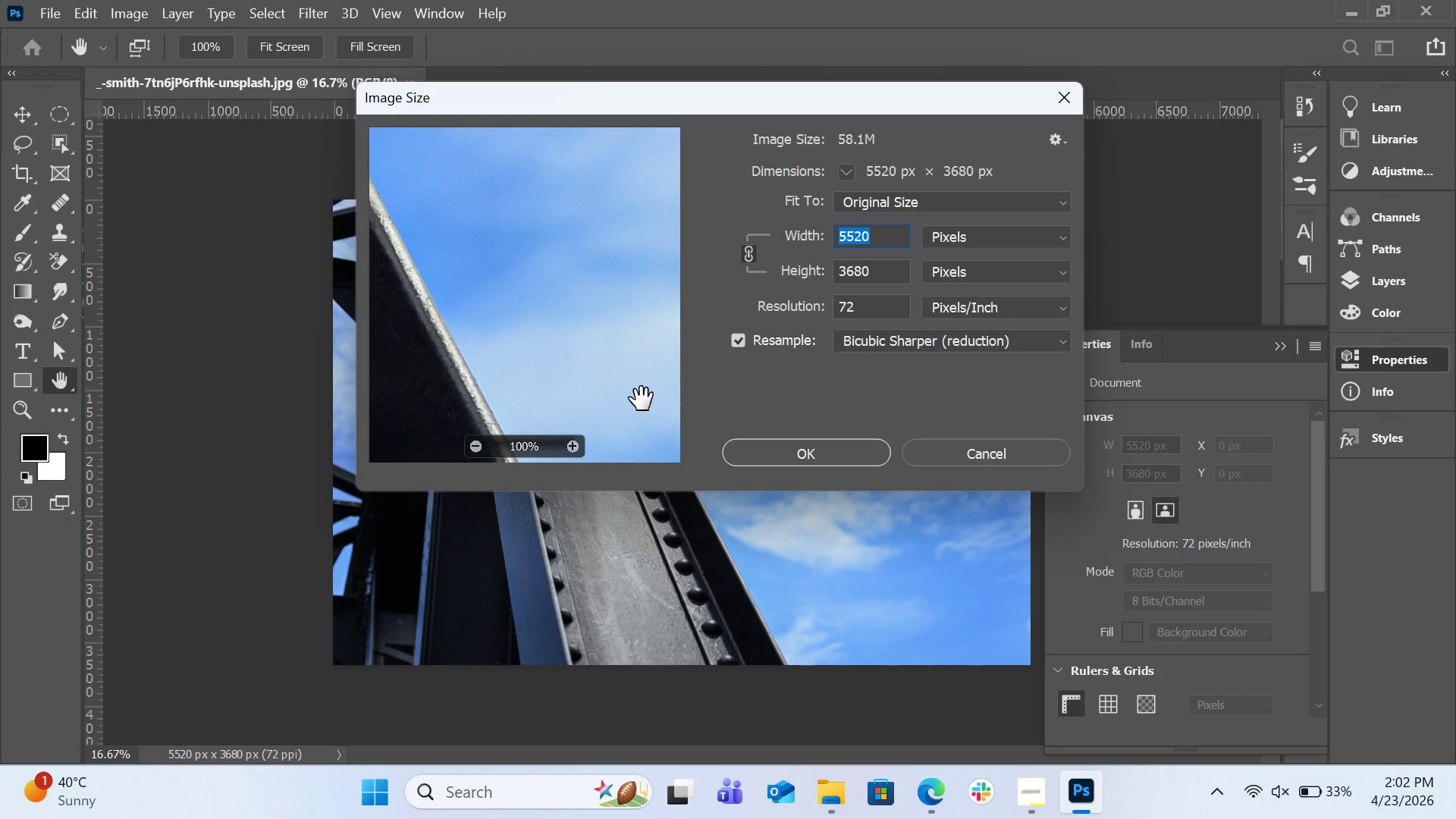 
wait(7.19)
 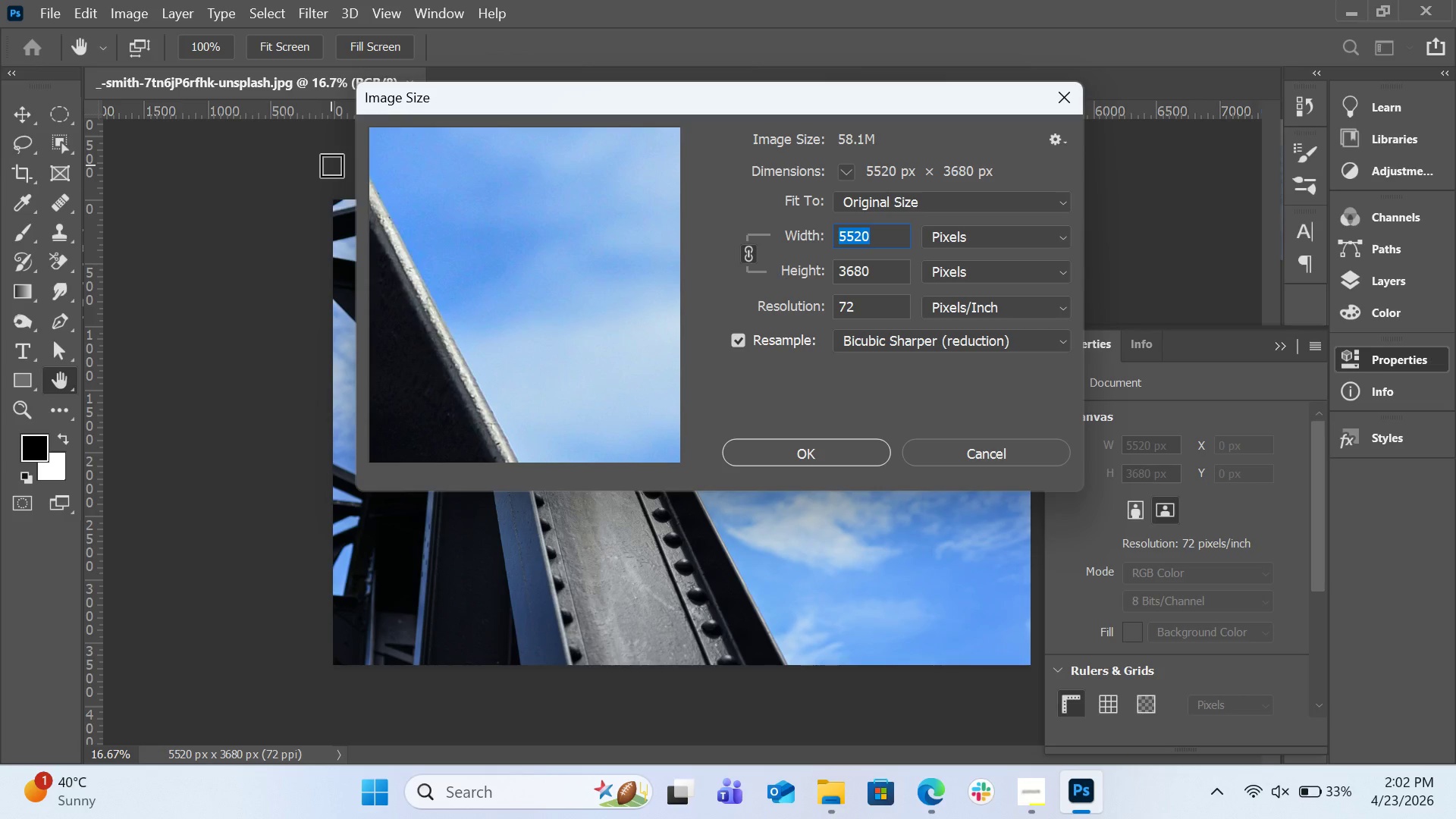 
type(2000)
 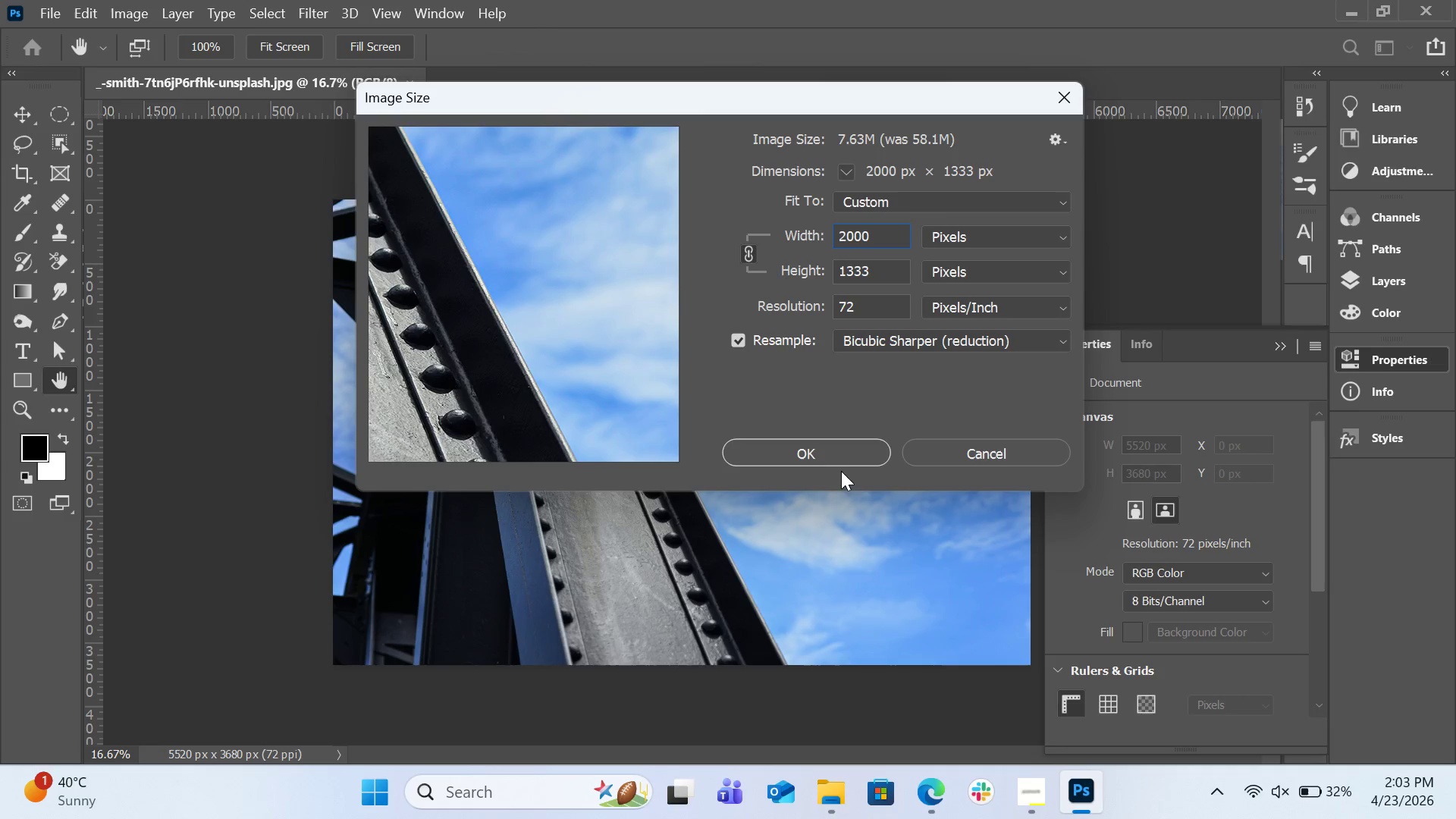 
left_click([837, 456])
 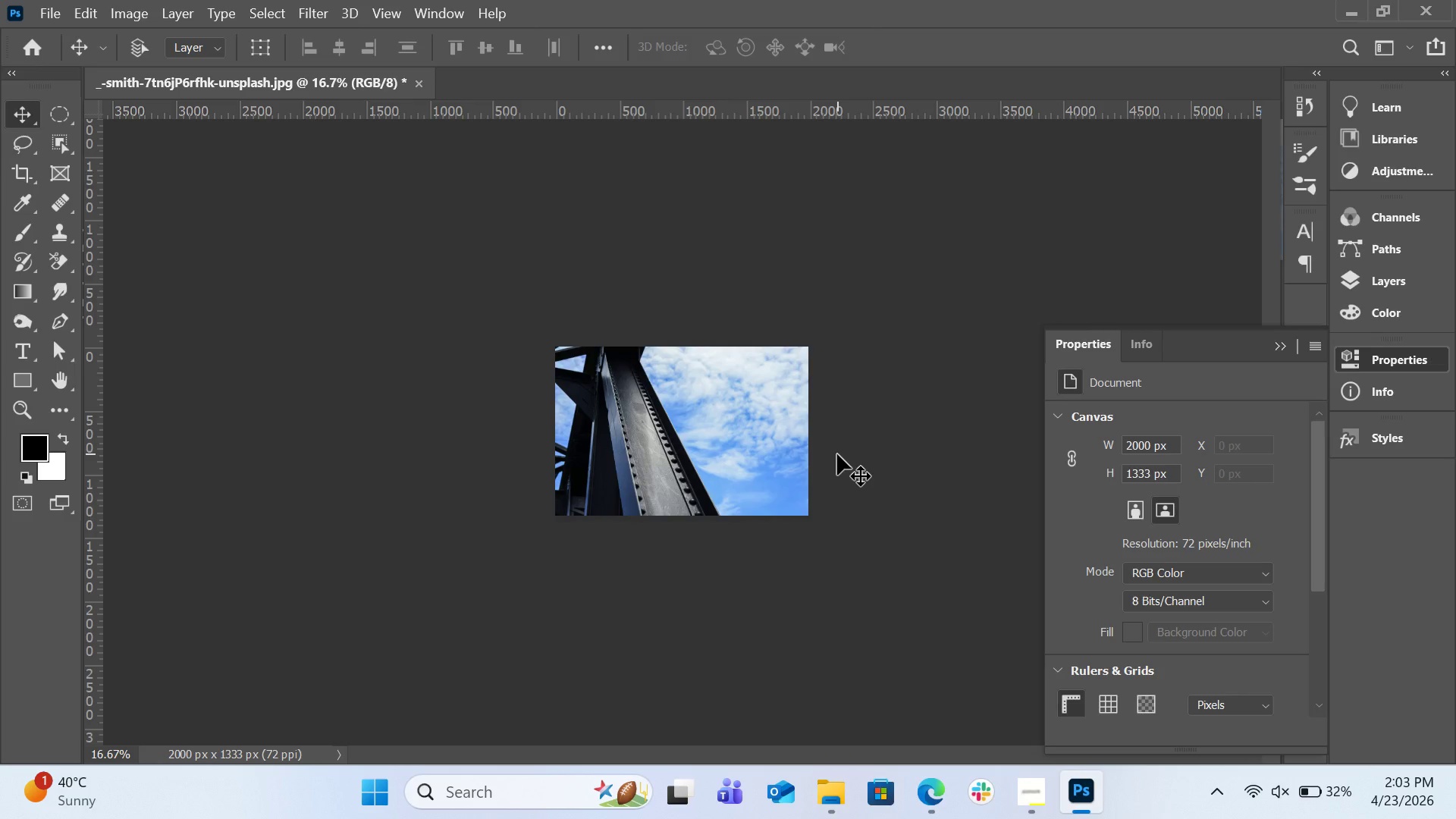 
wait(7.12)
 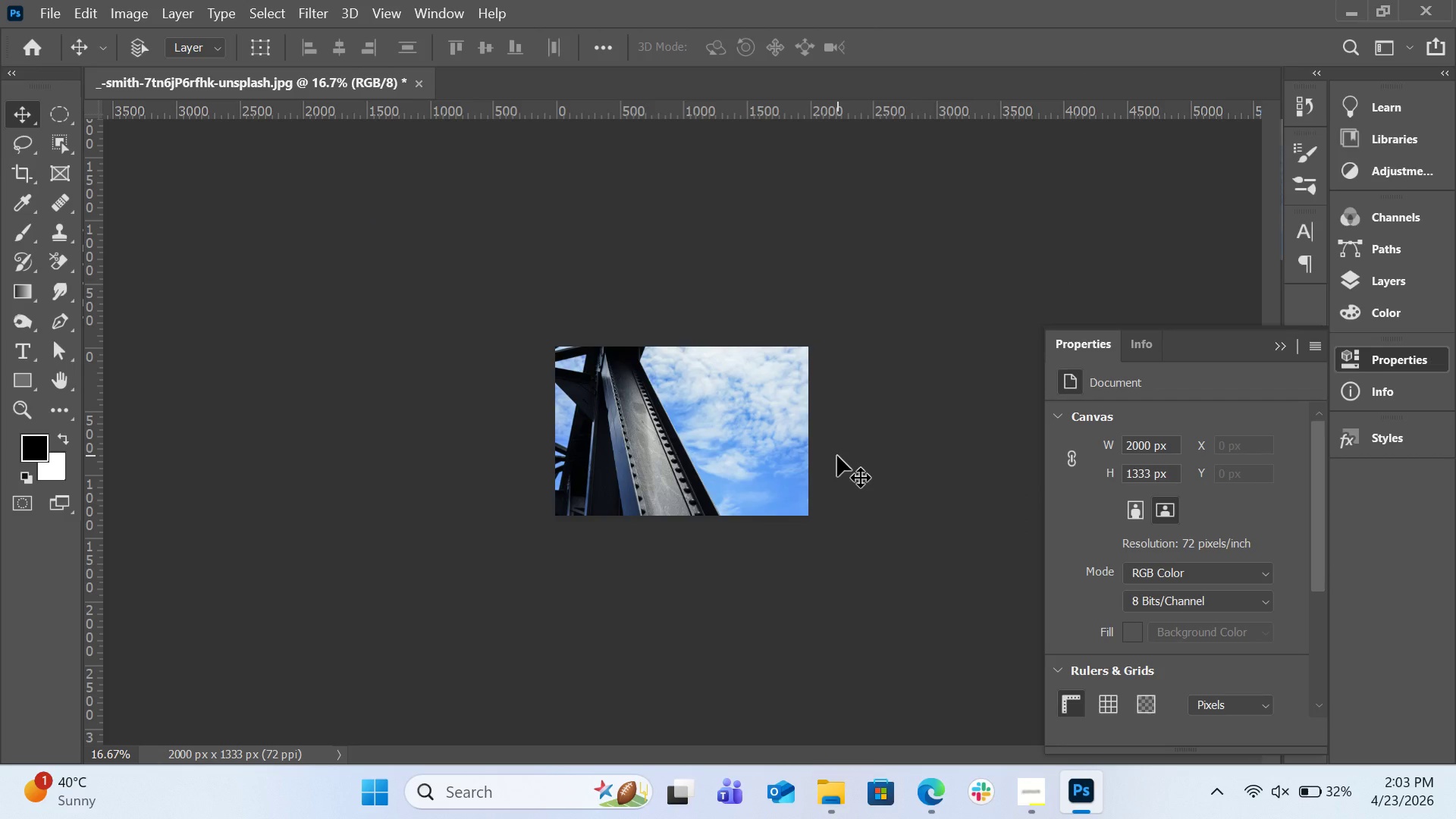 
left_click([1361, 8])
 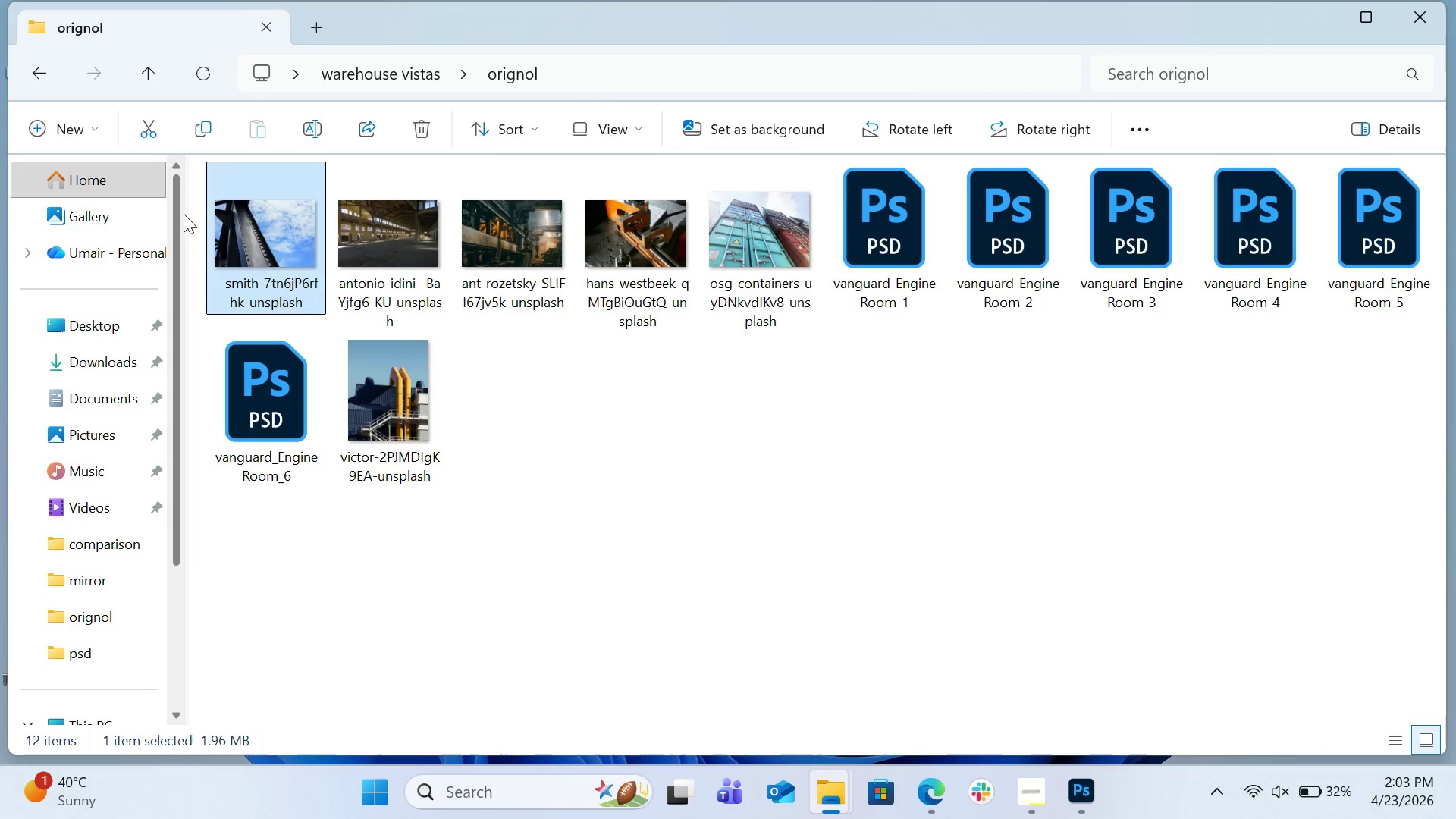 
wait(7.97)
 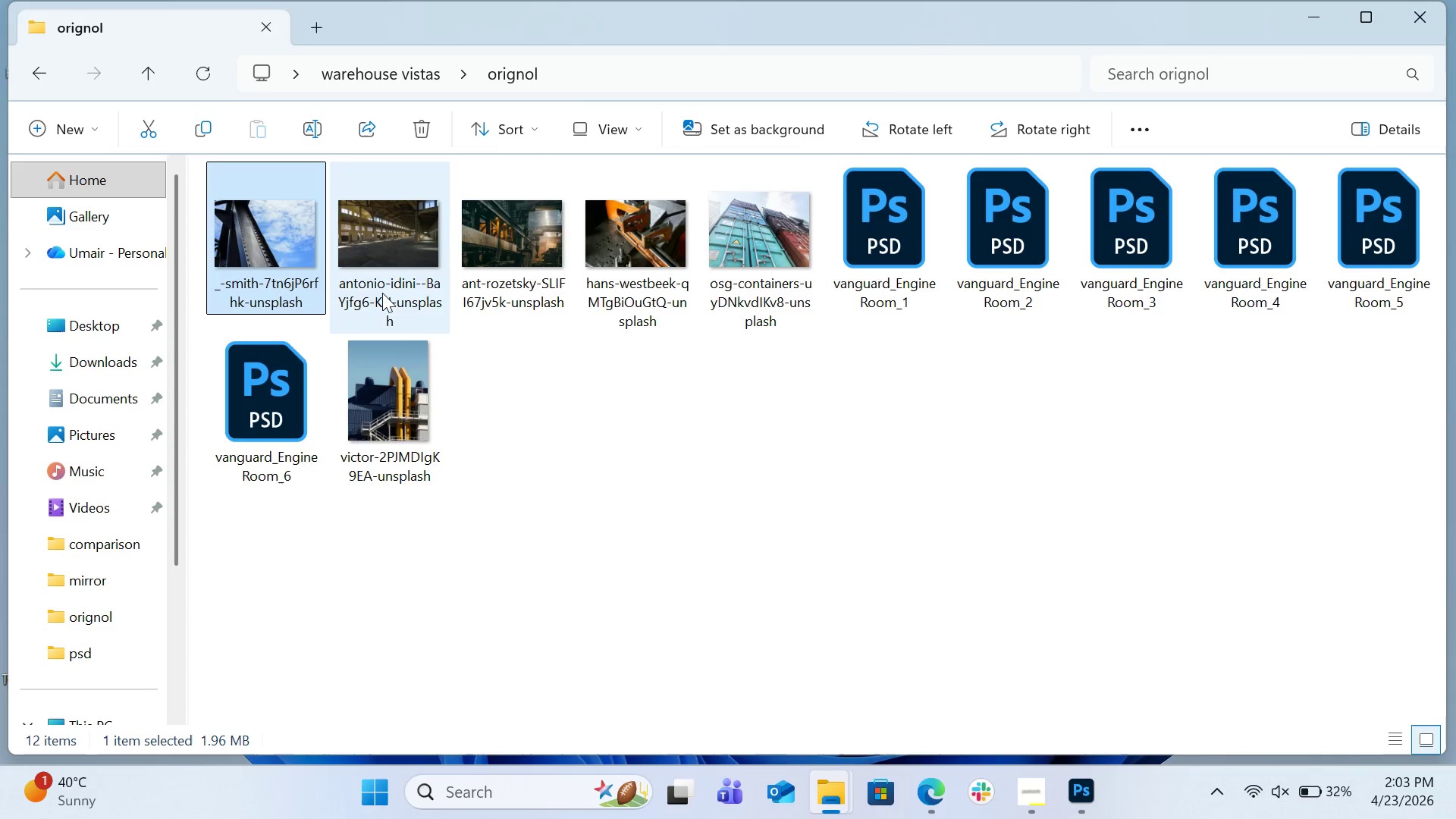 
left_click([47, 78])
 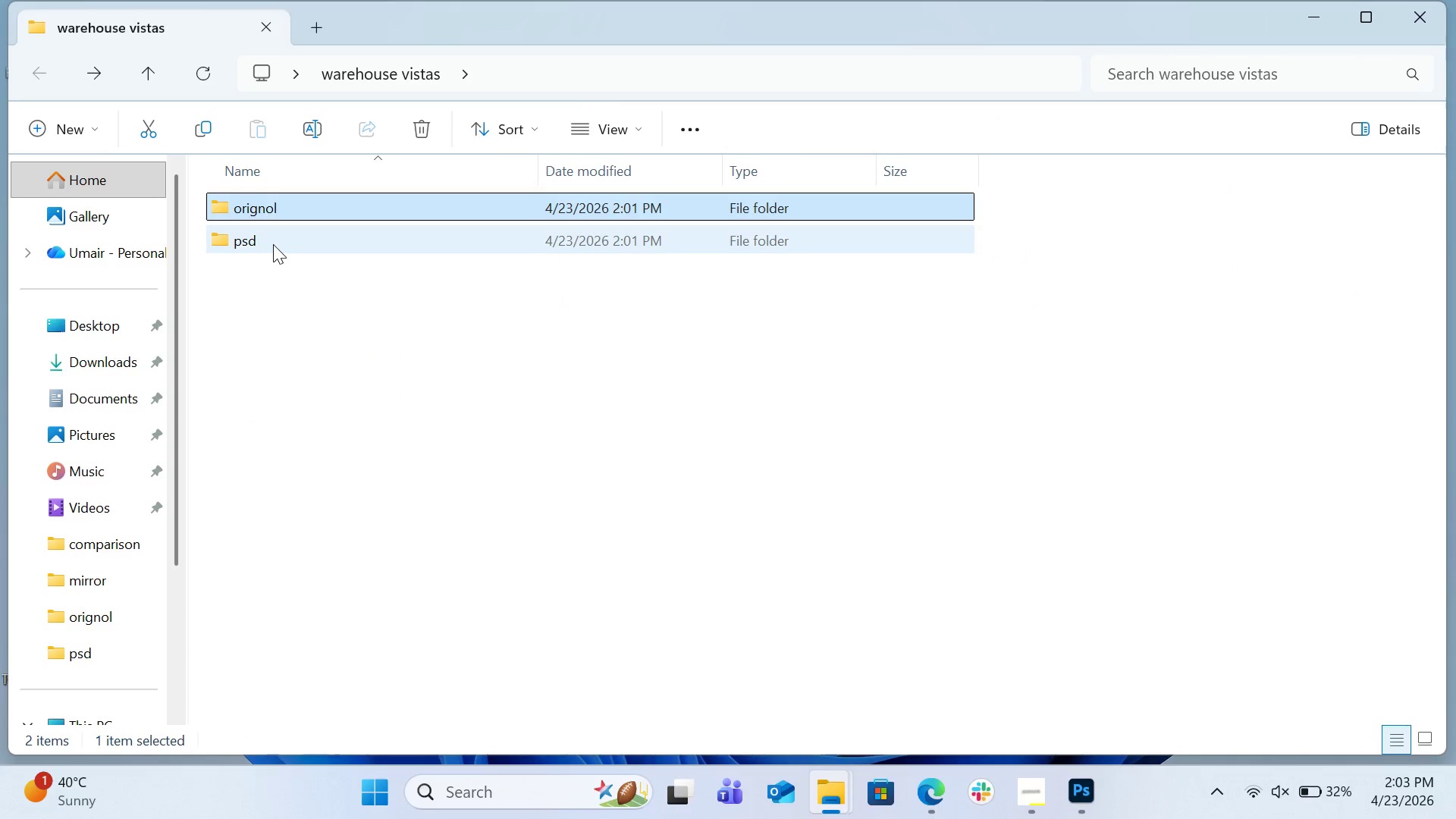 
double_click([273, 244])
 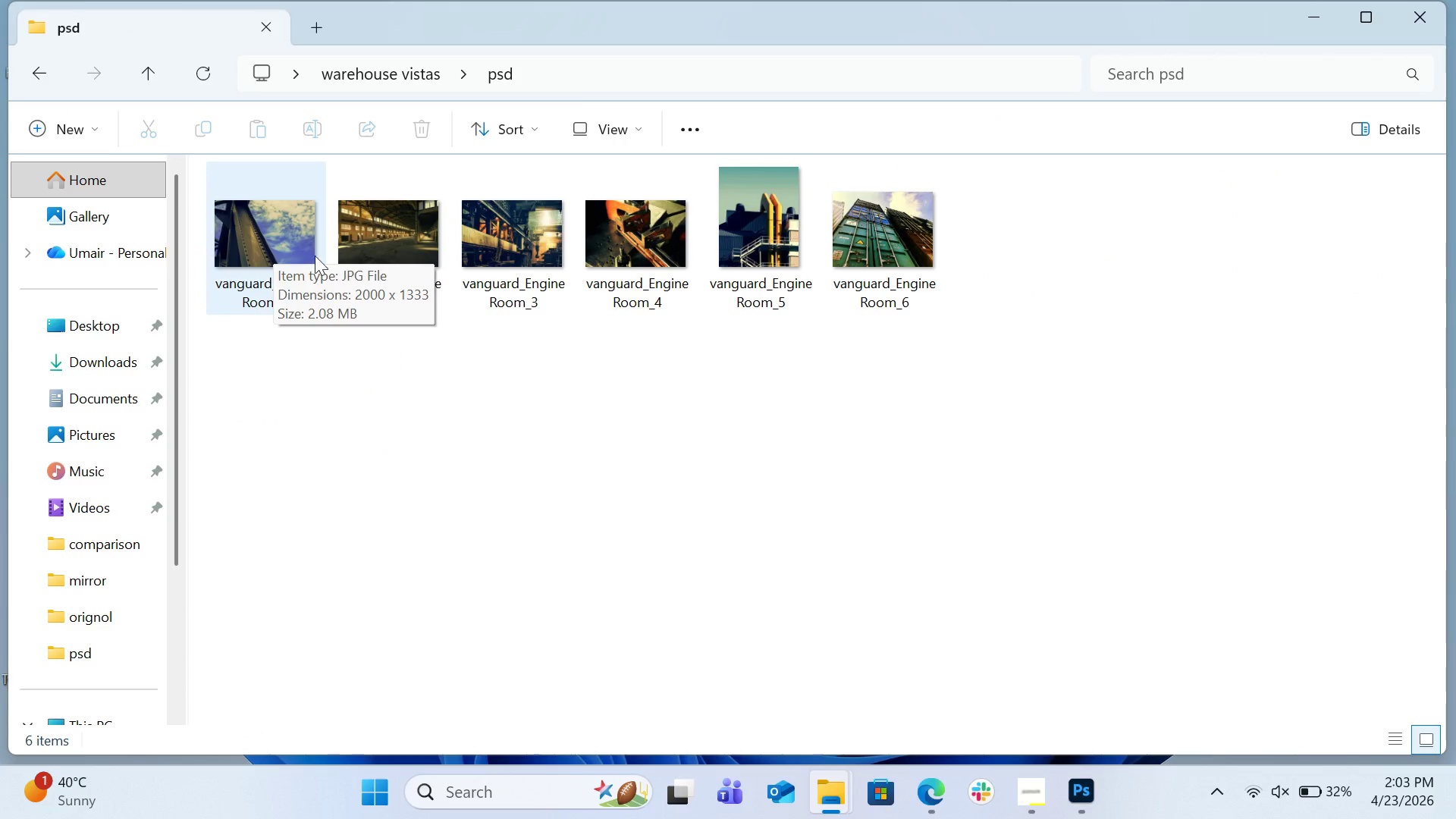 
left_click([1077, 791])
 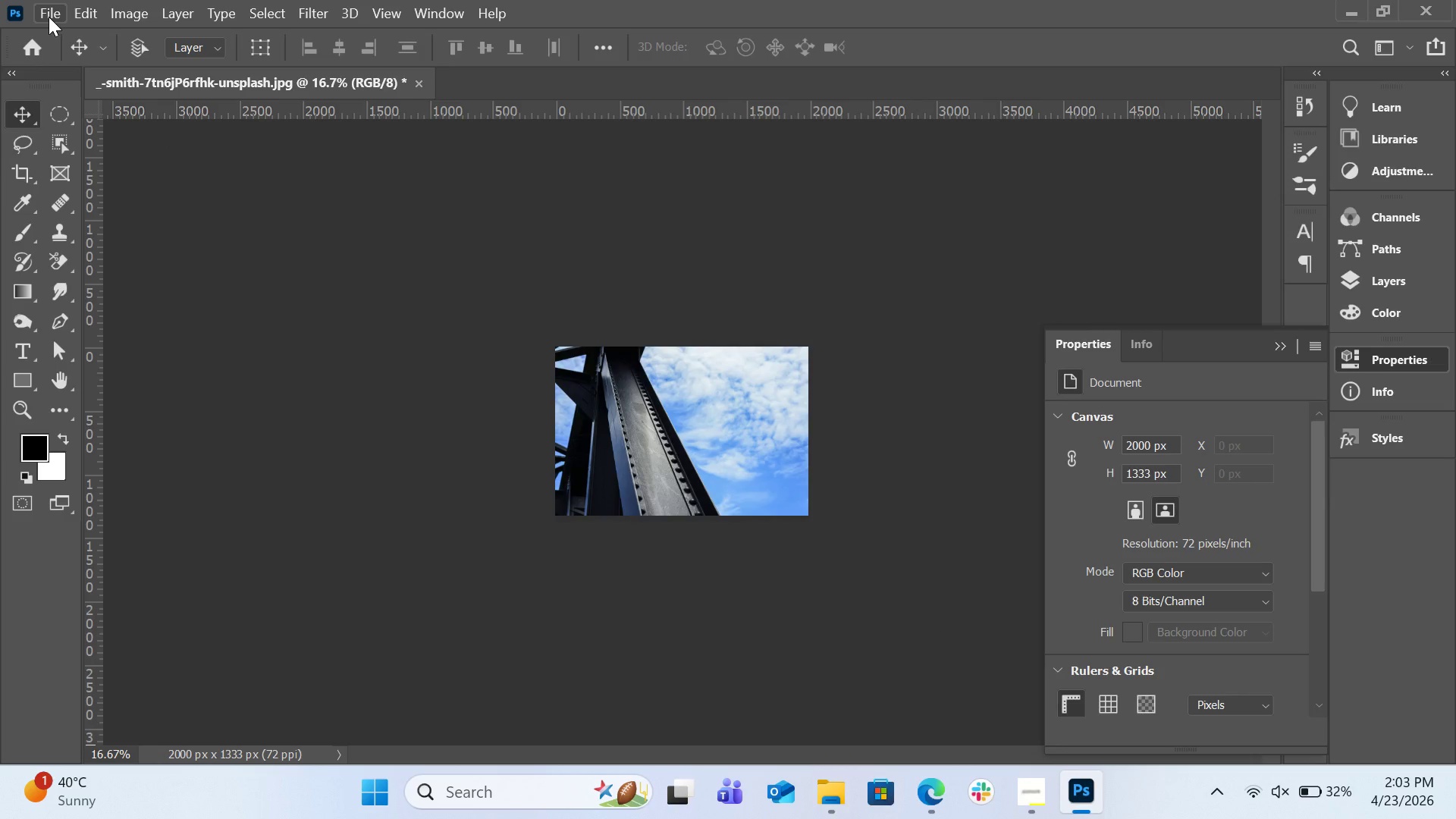 
left_click([49, 17])
 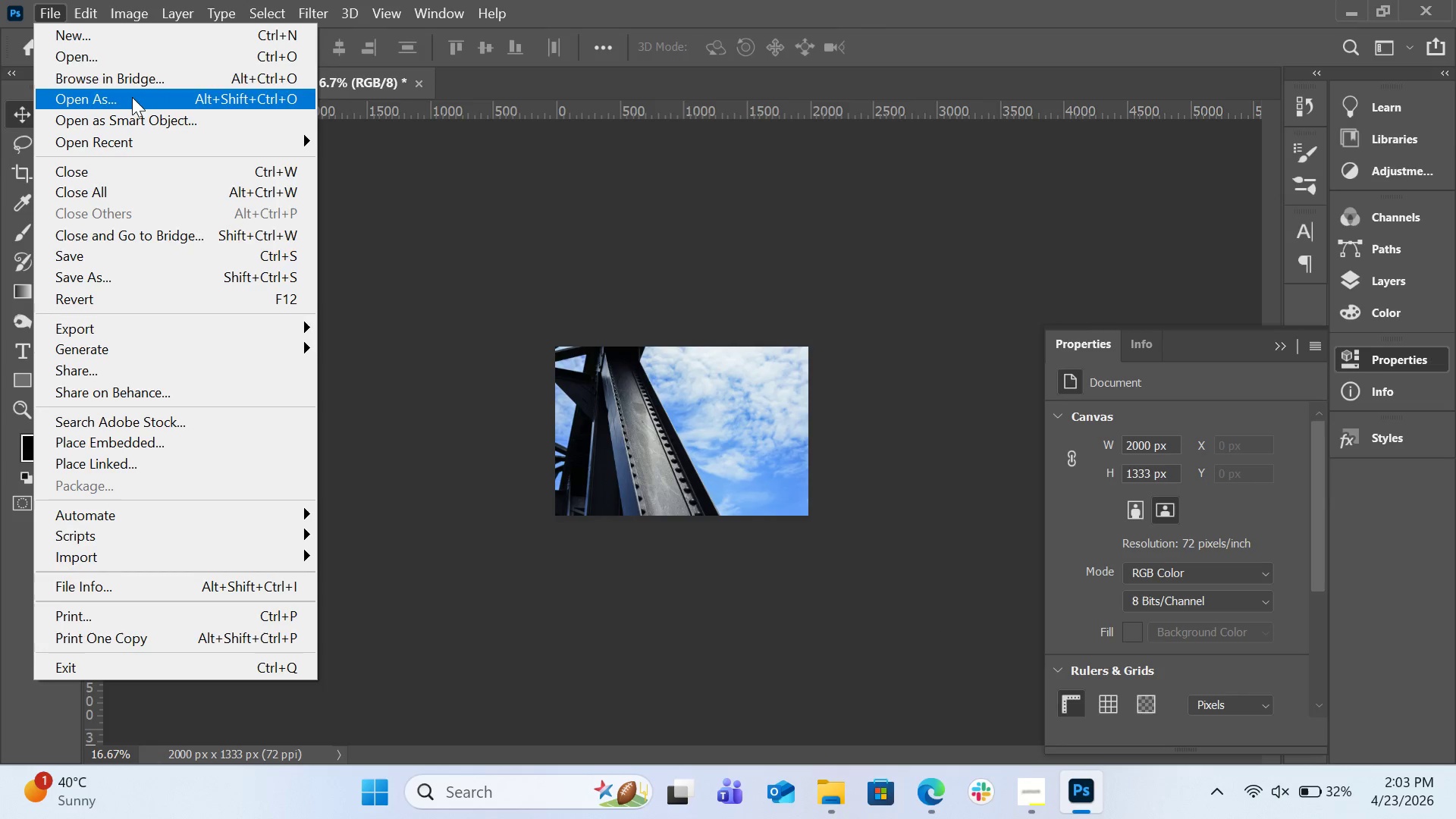 
left_click([133, 42])
 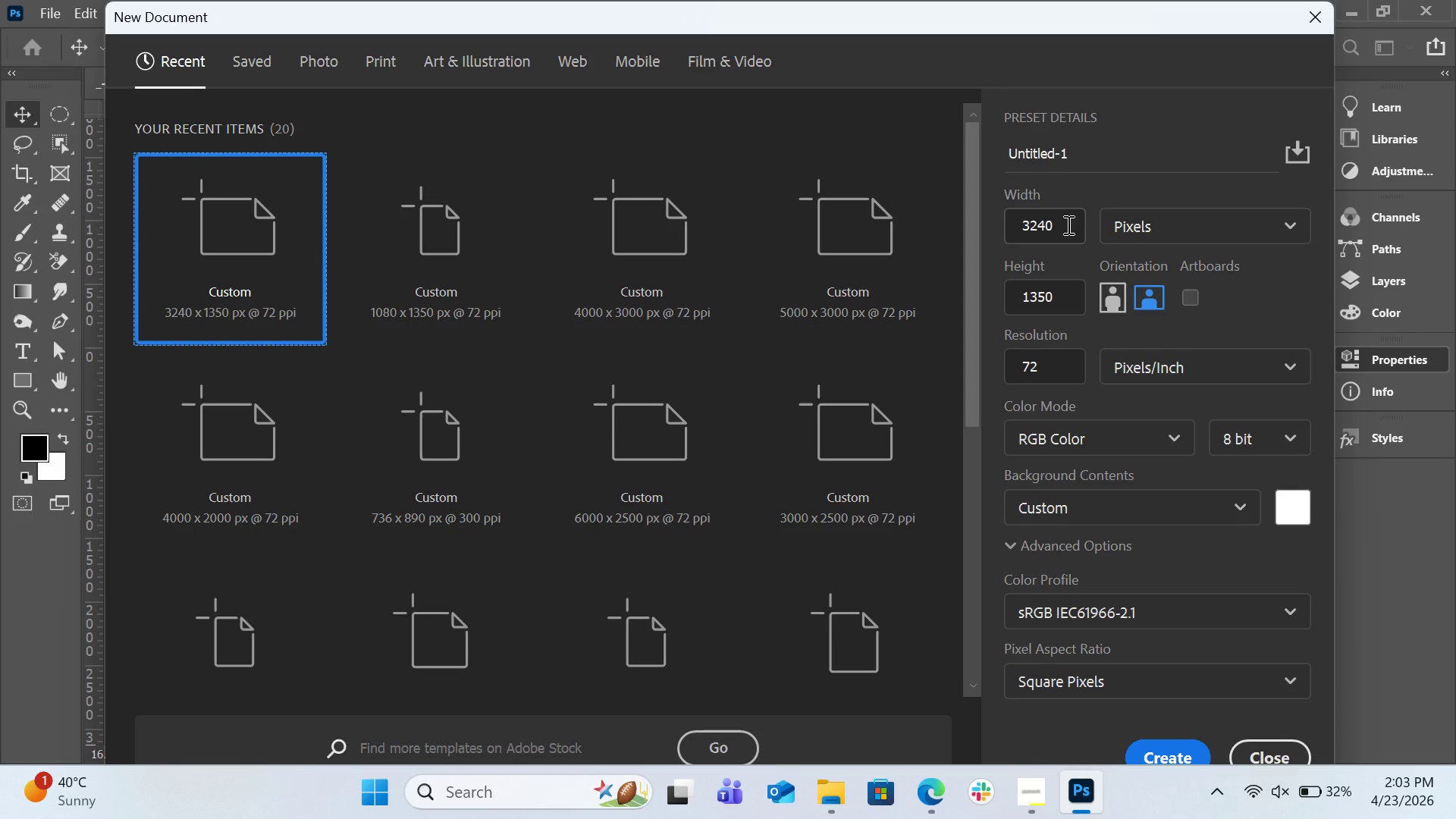 
wait(6.75)
 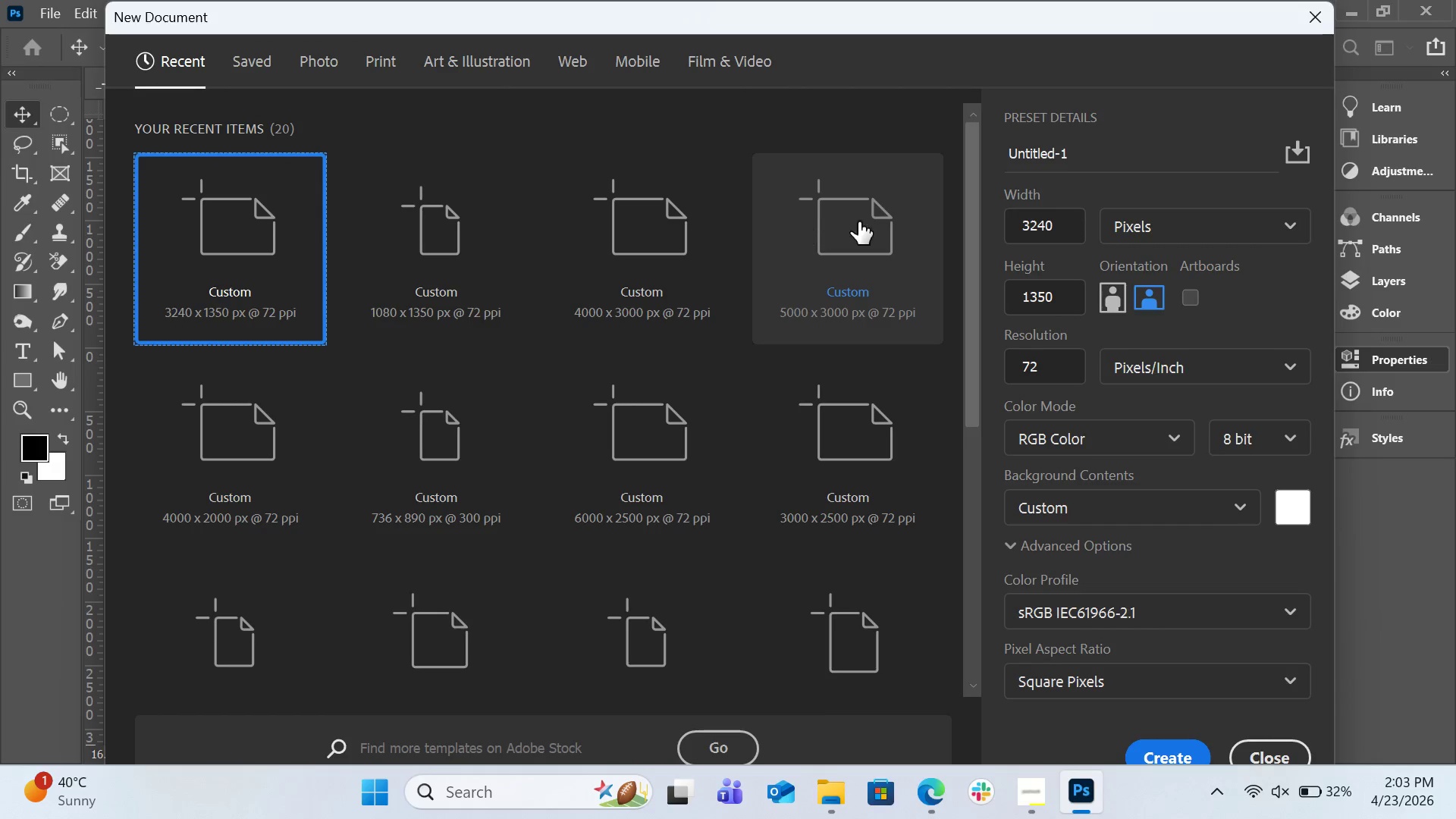 
left_click([1067, 224])
 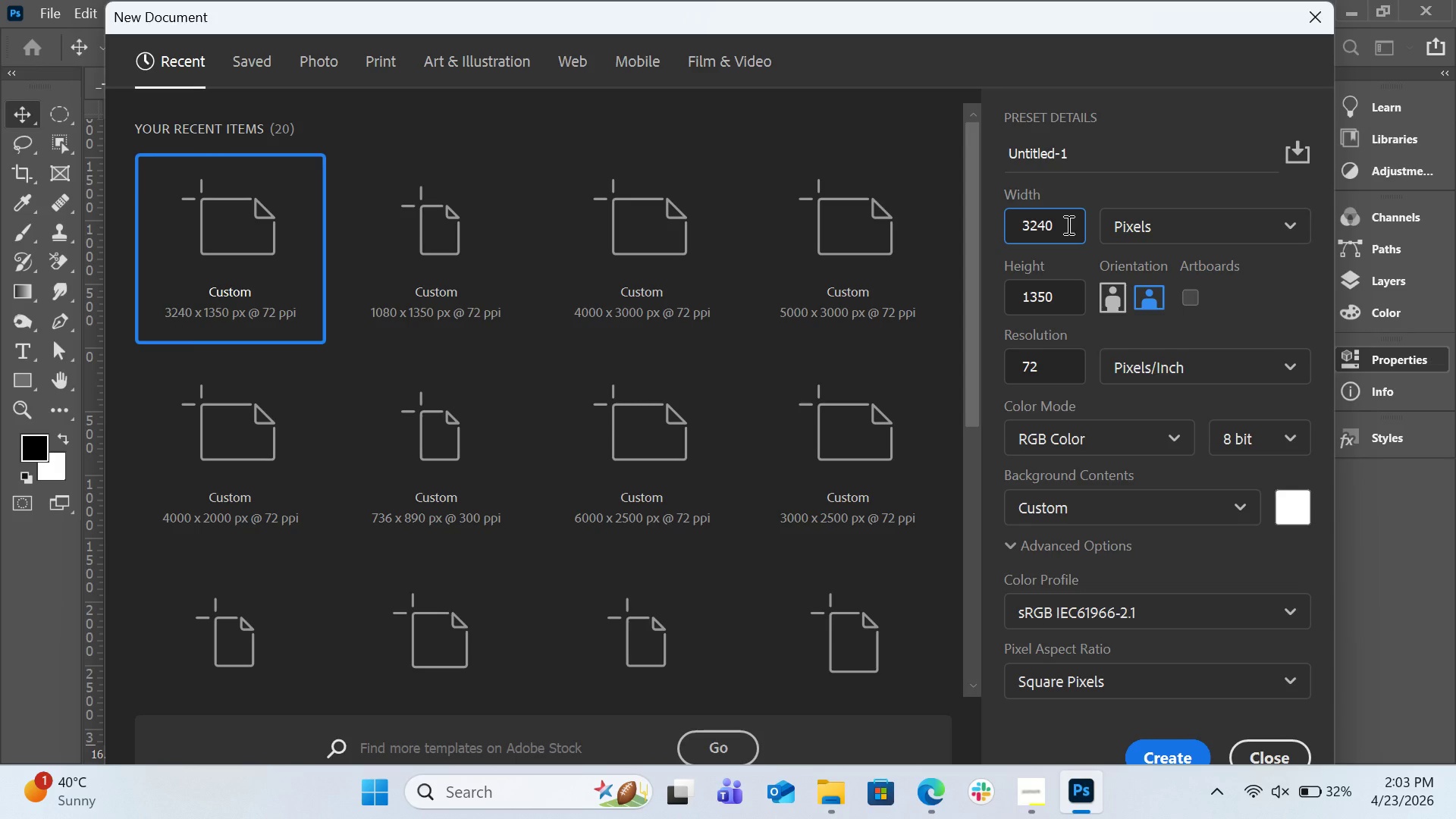 
key(Control+A)
 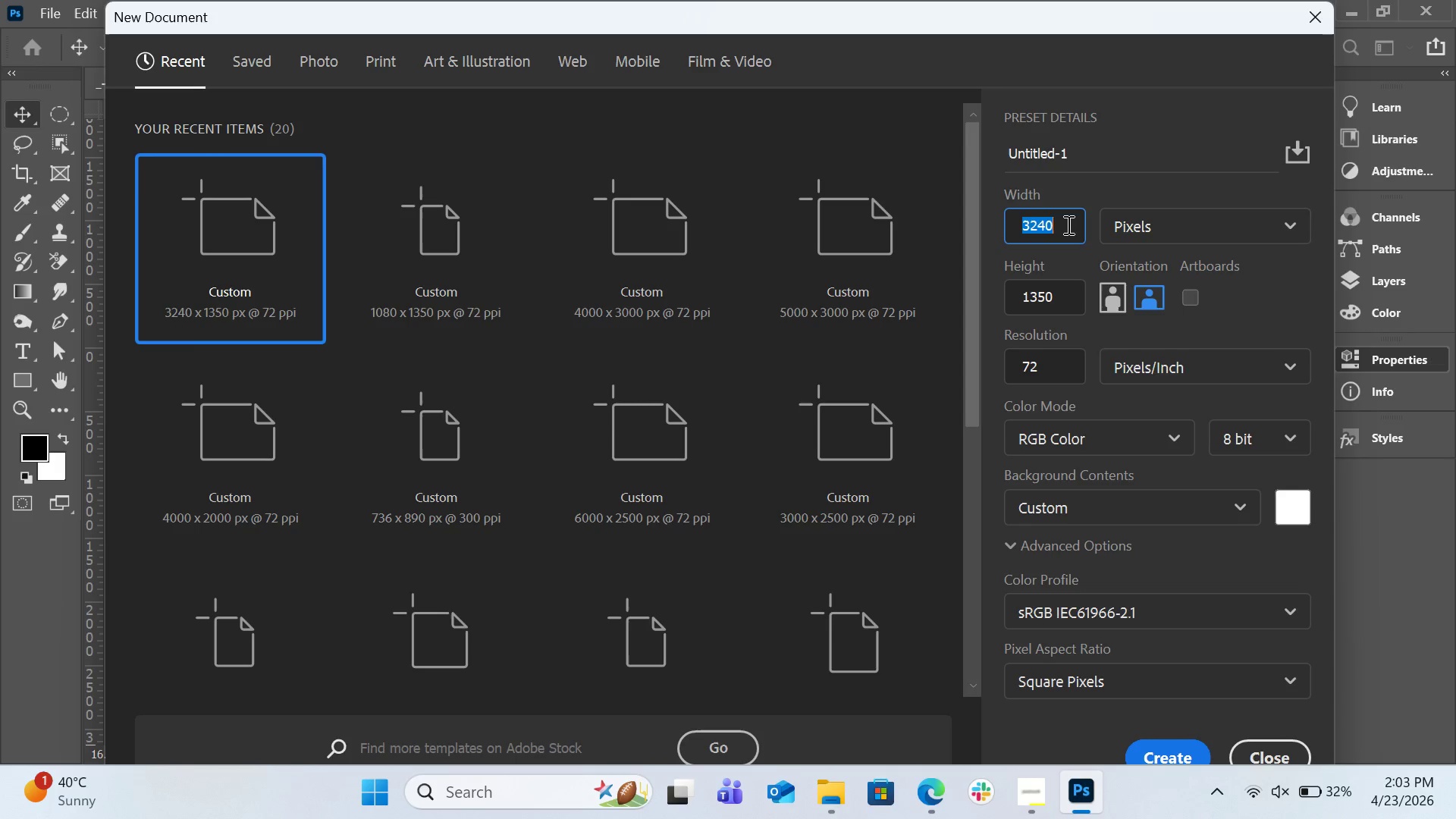 
type(4000)
 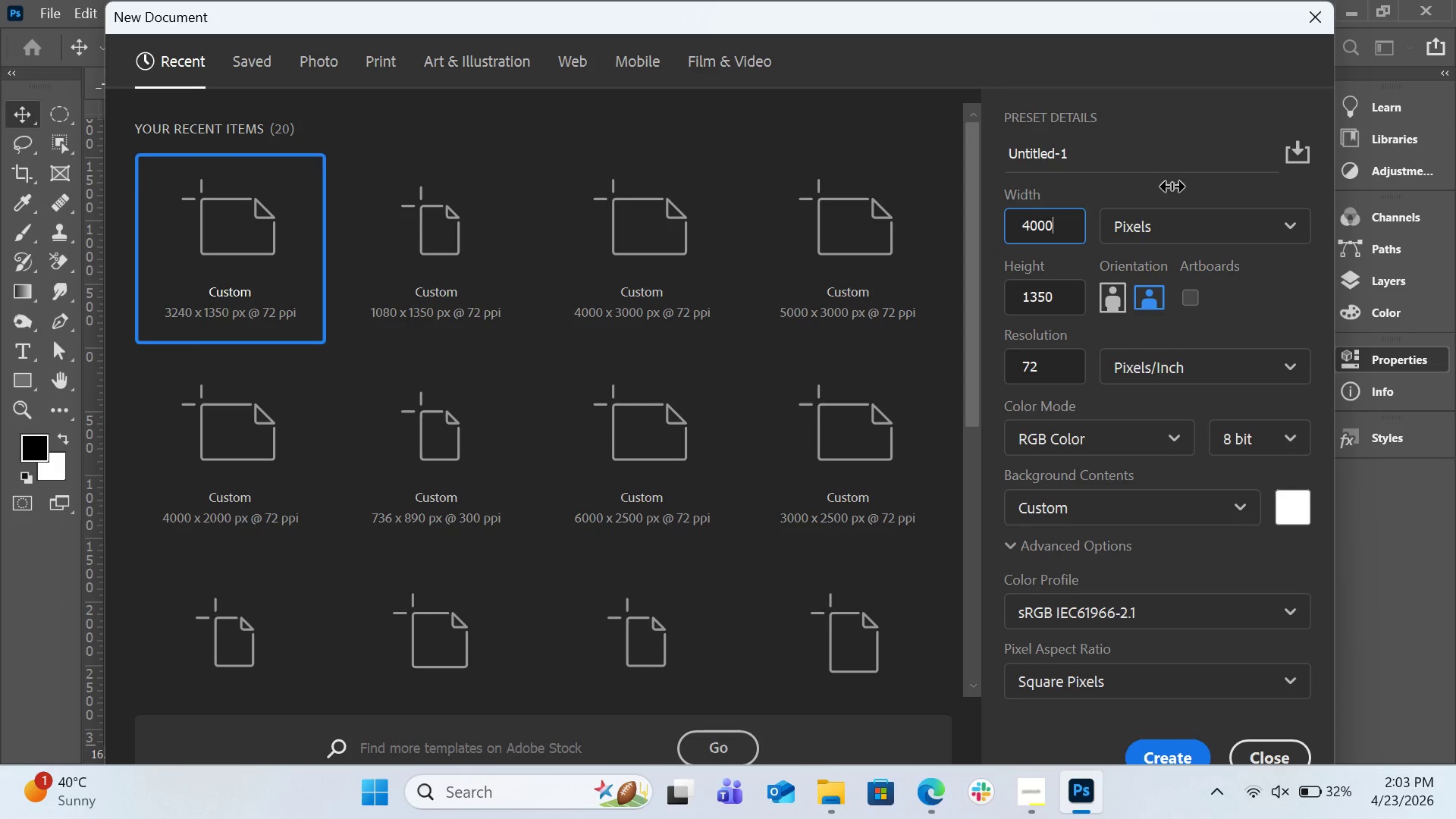 
left_click([1172, 186])
 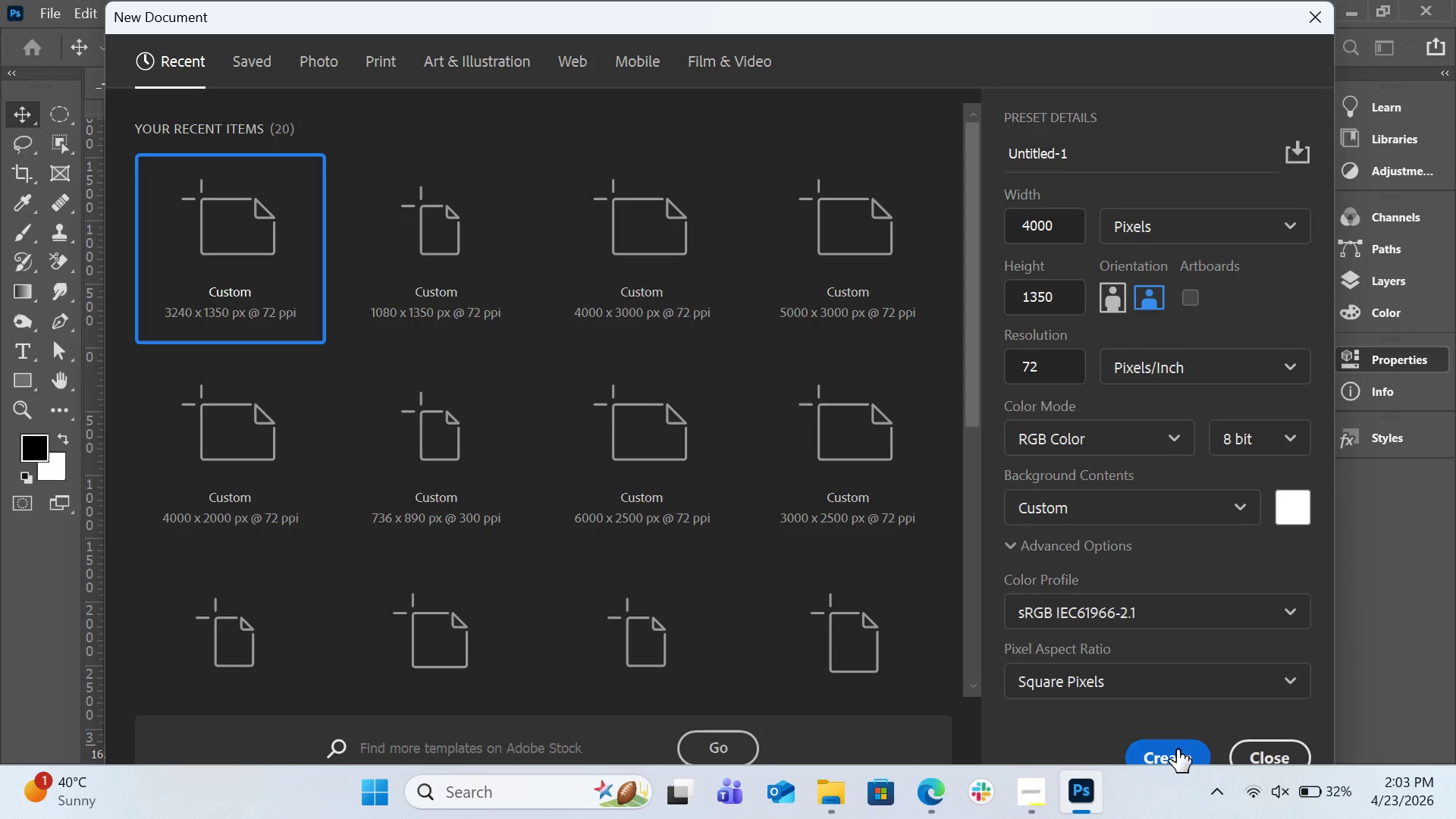 
left_click([1177, 749])
 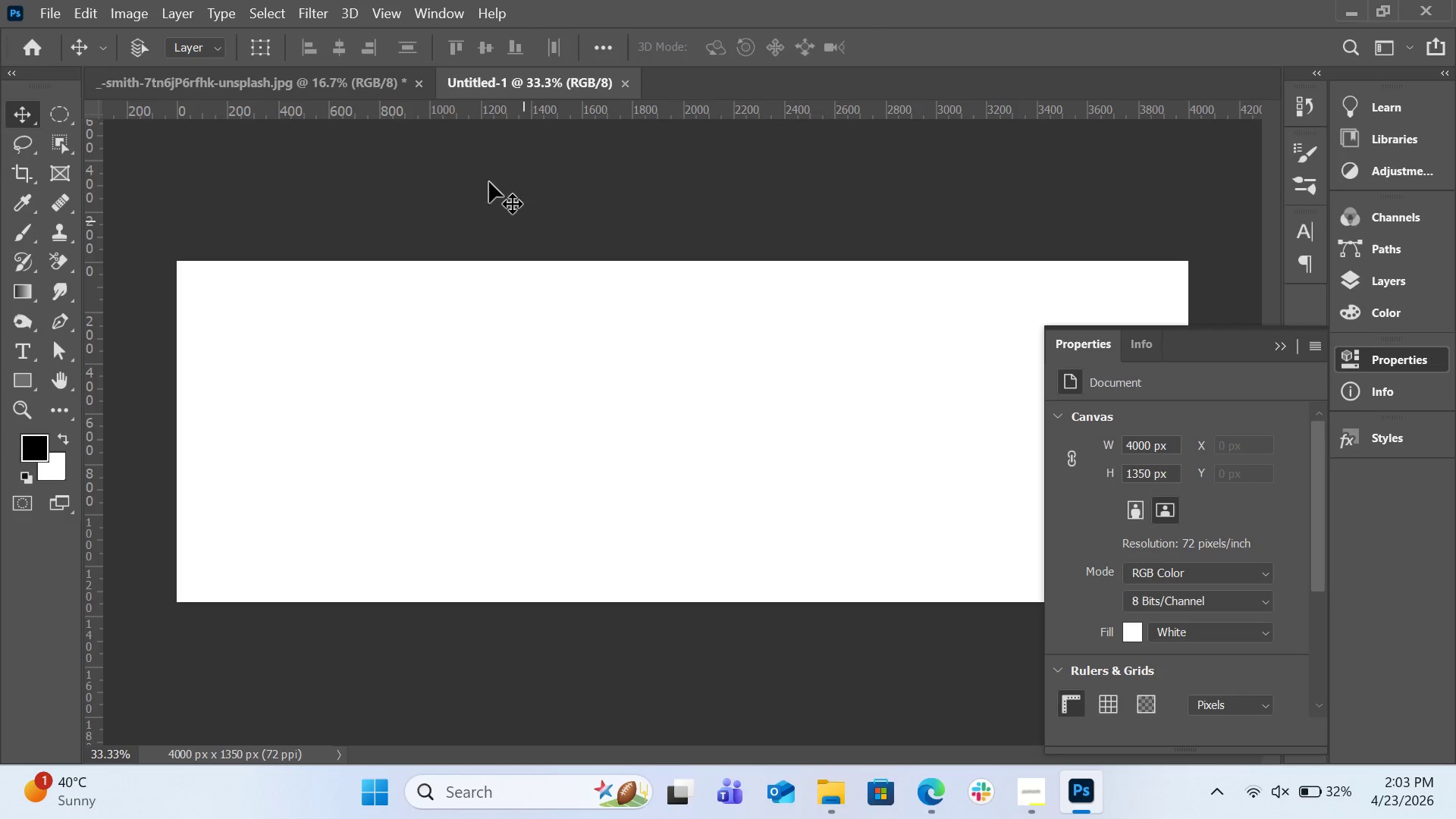 
left_click([351, 83])
 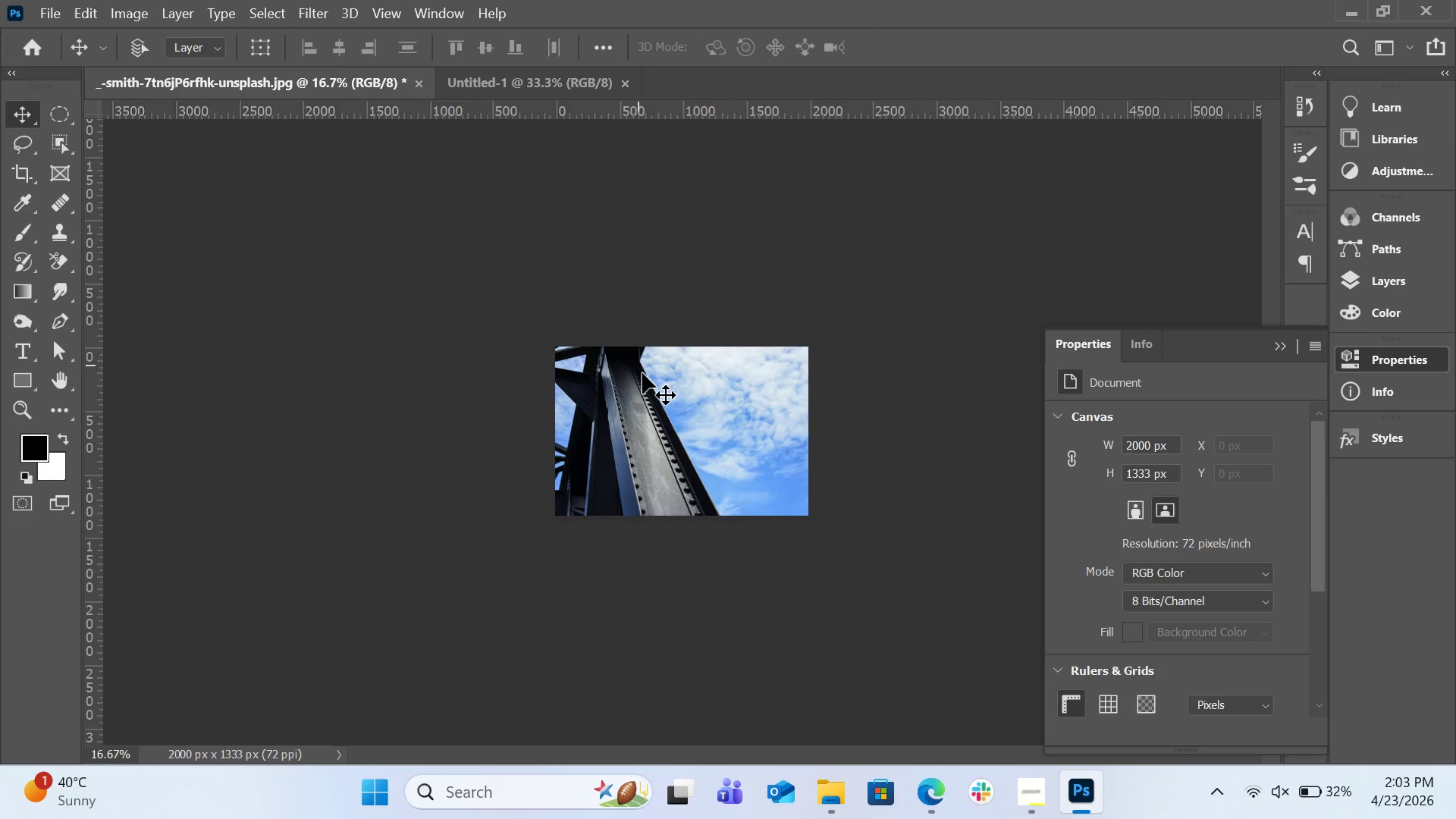 
key(Control+A)
 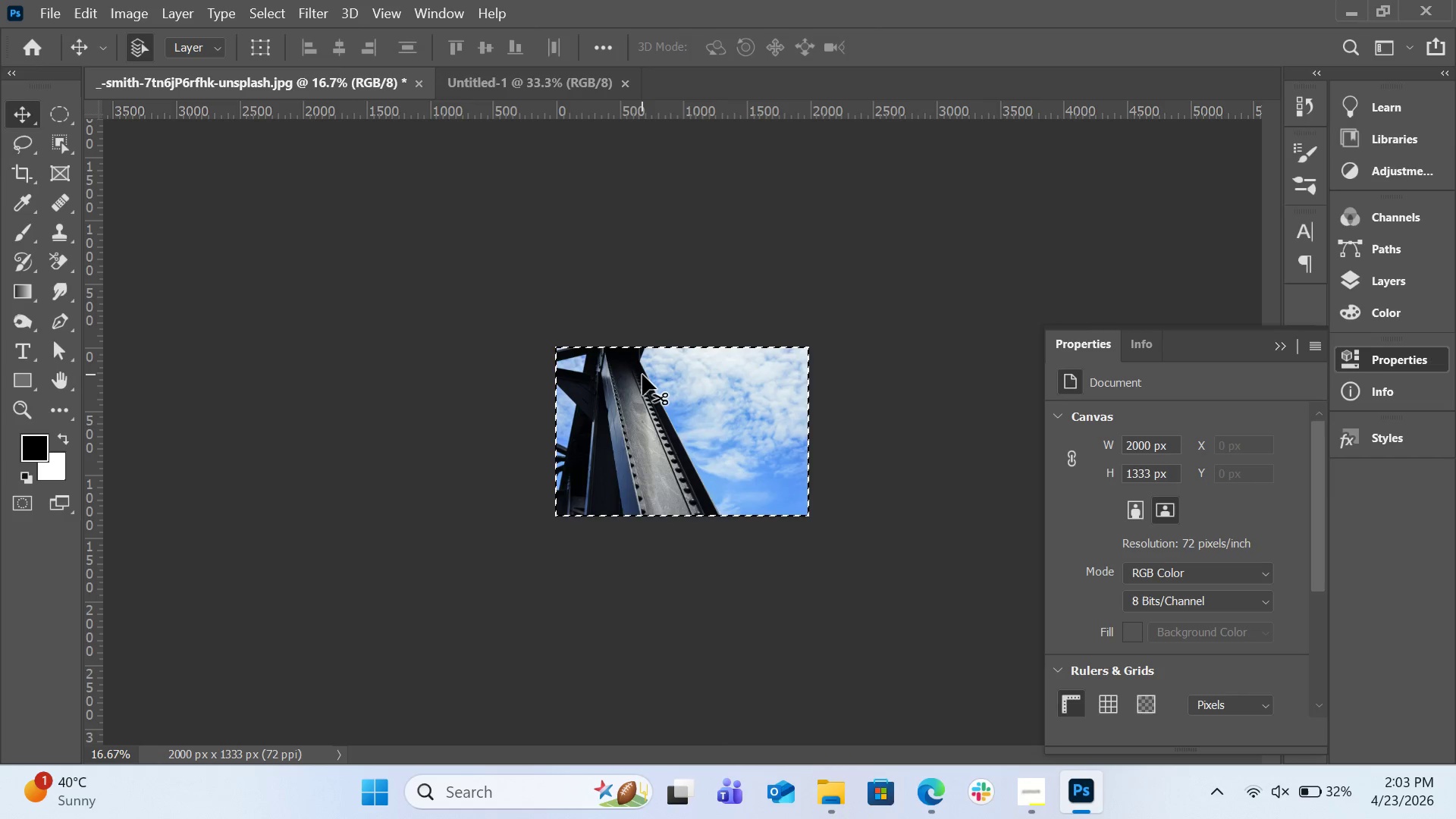 
key(Control+C)
 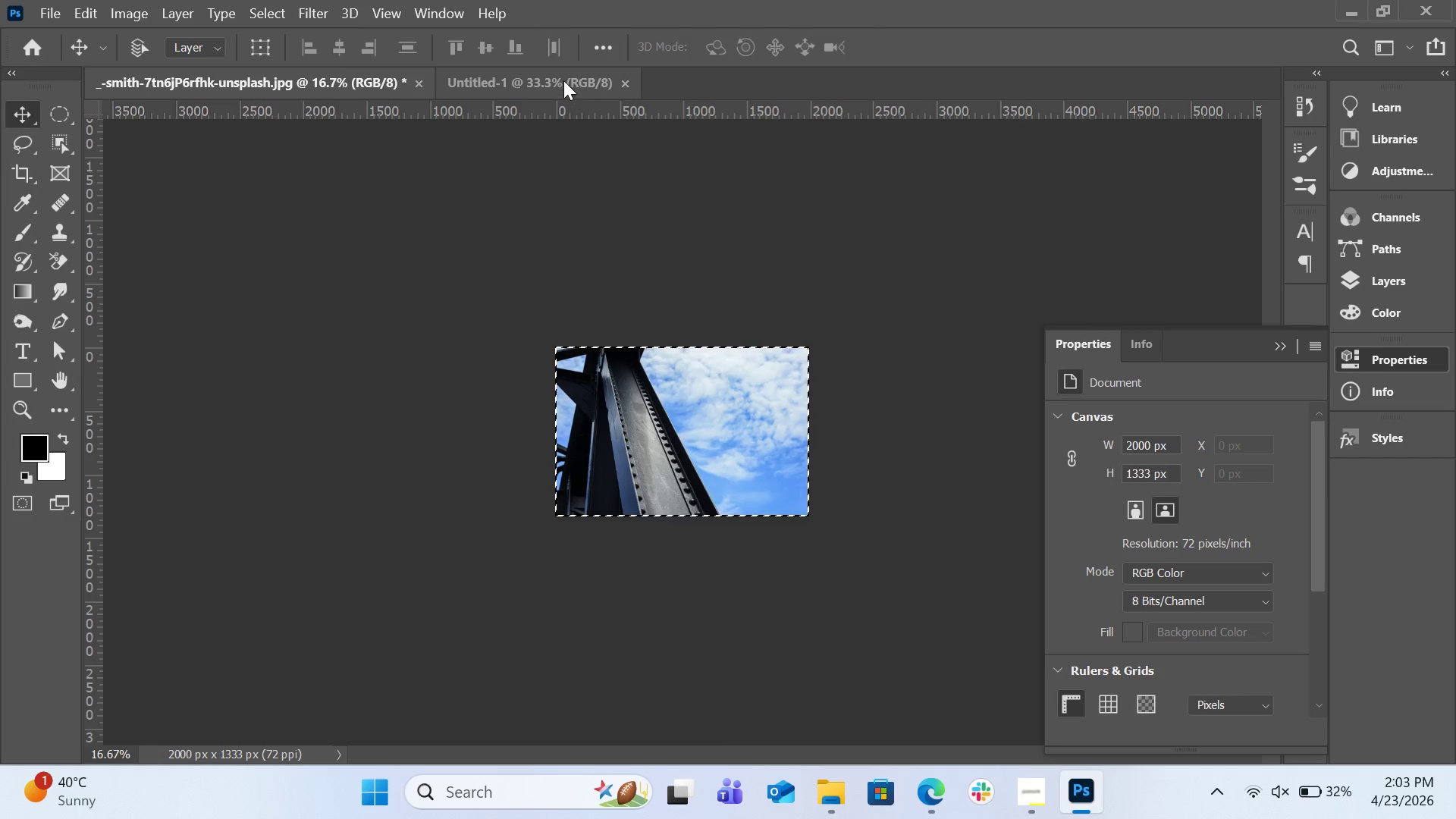 
left_click([563, 80])
 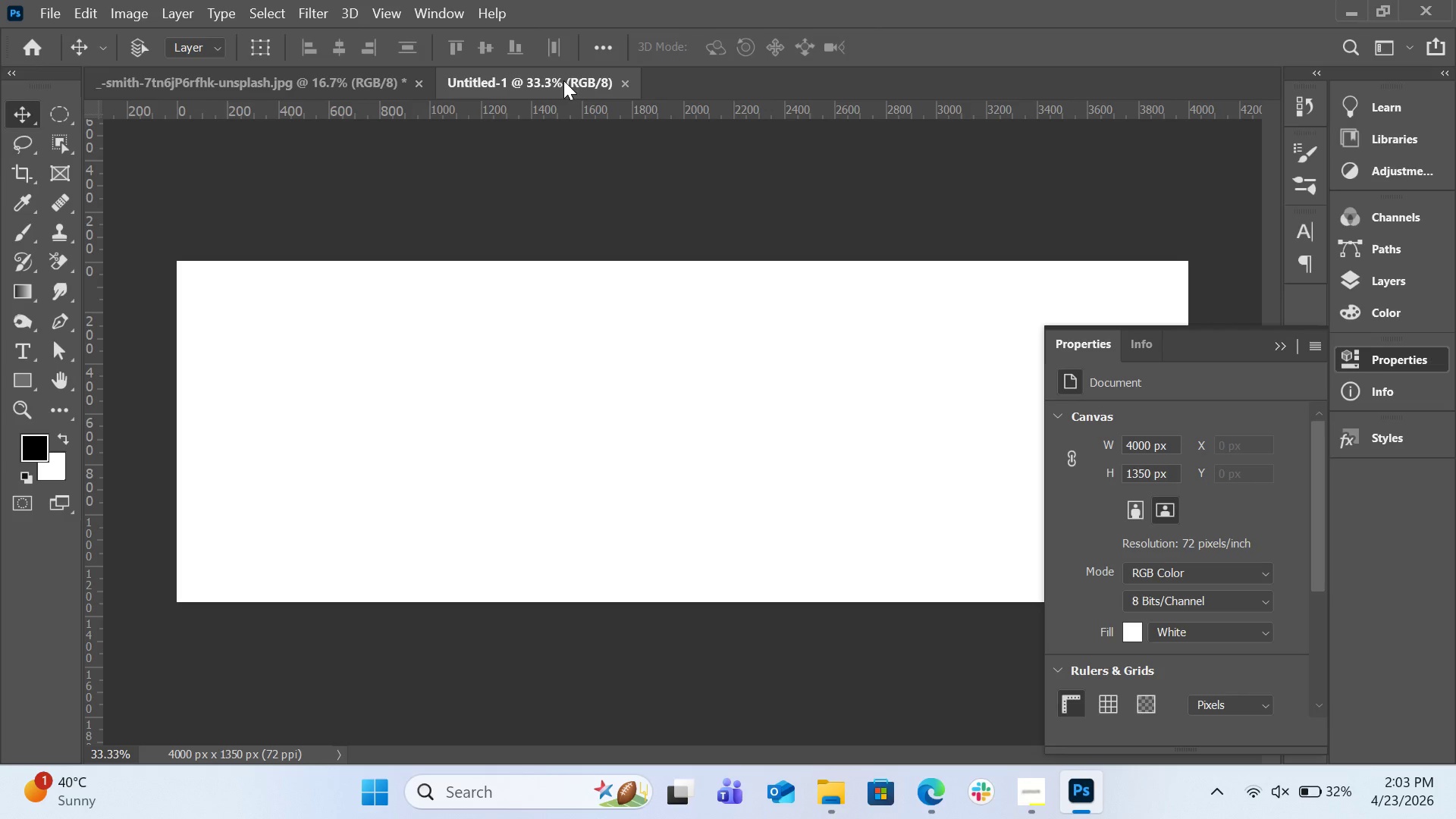 
key(Control+V)
 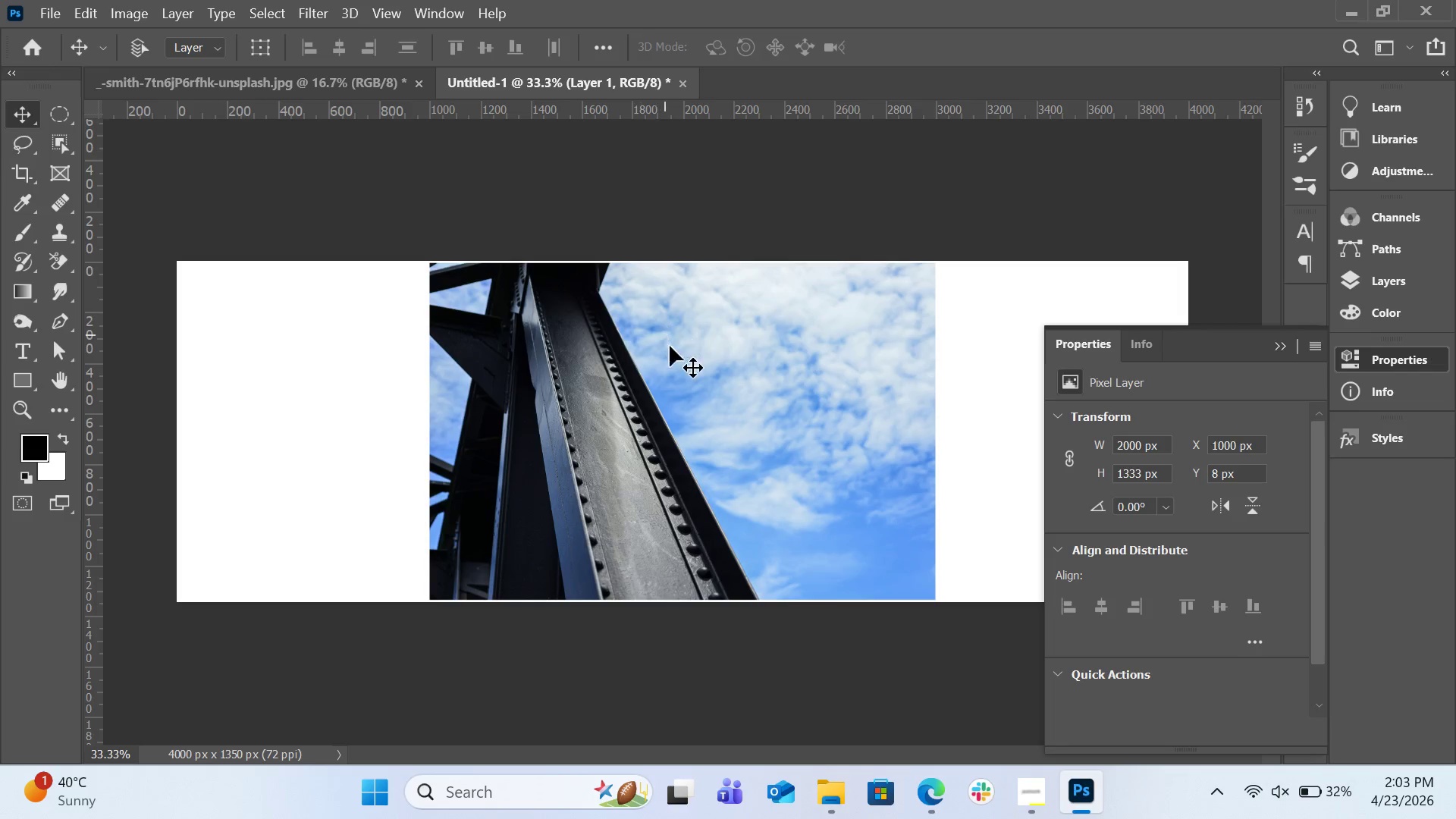 
left_click_drag(start_coordinate=[675, 377], to_coordinate=[422, 376])
 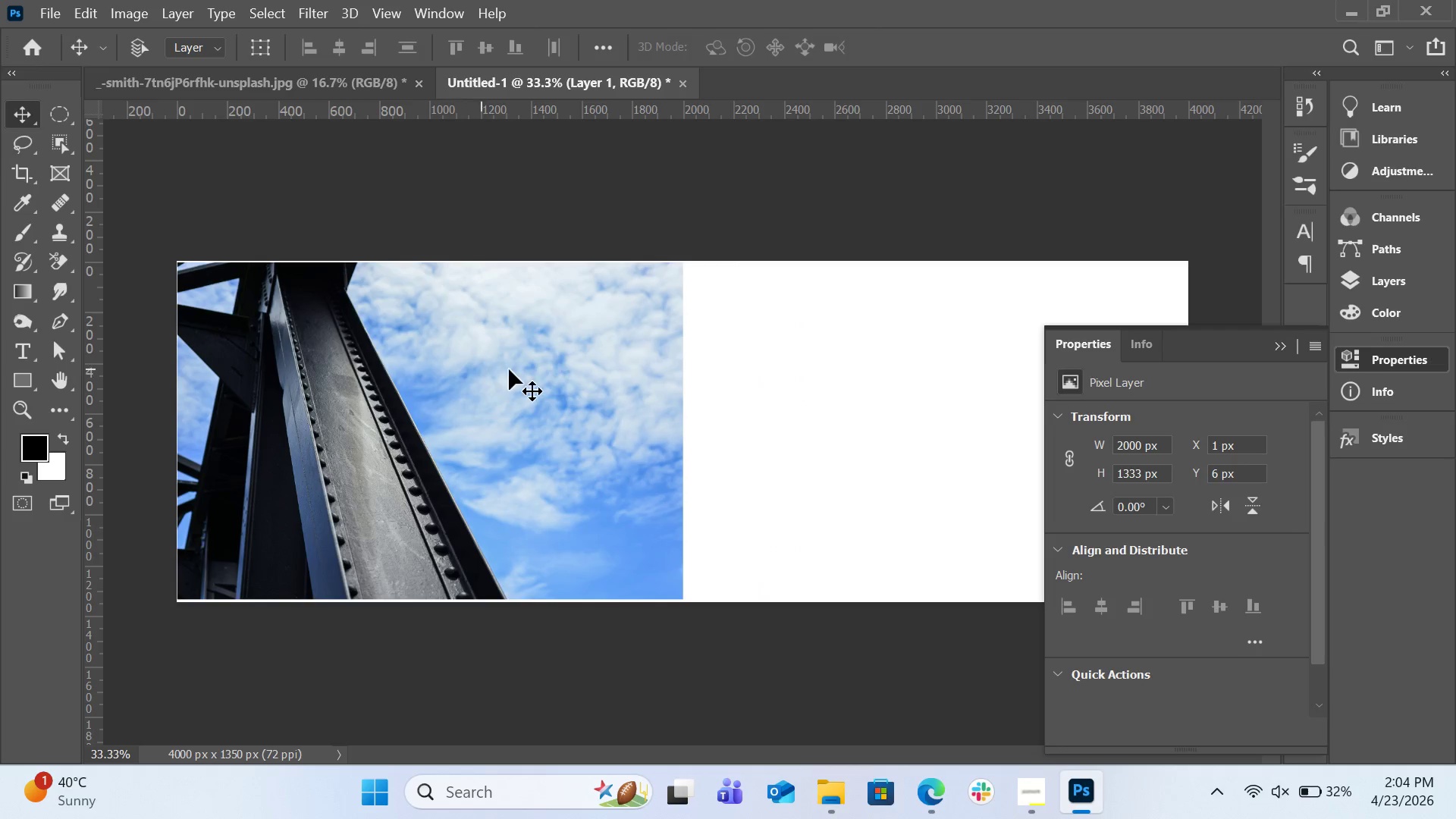 
key(Control+T)
 